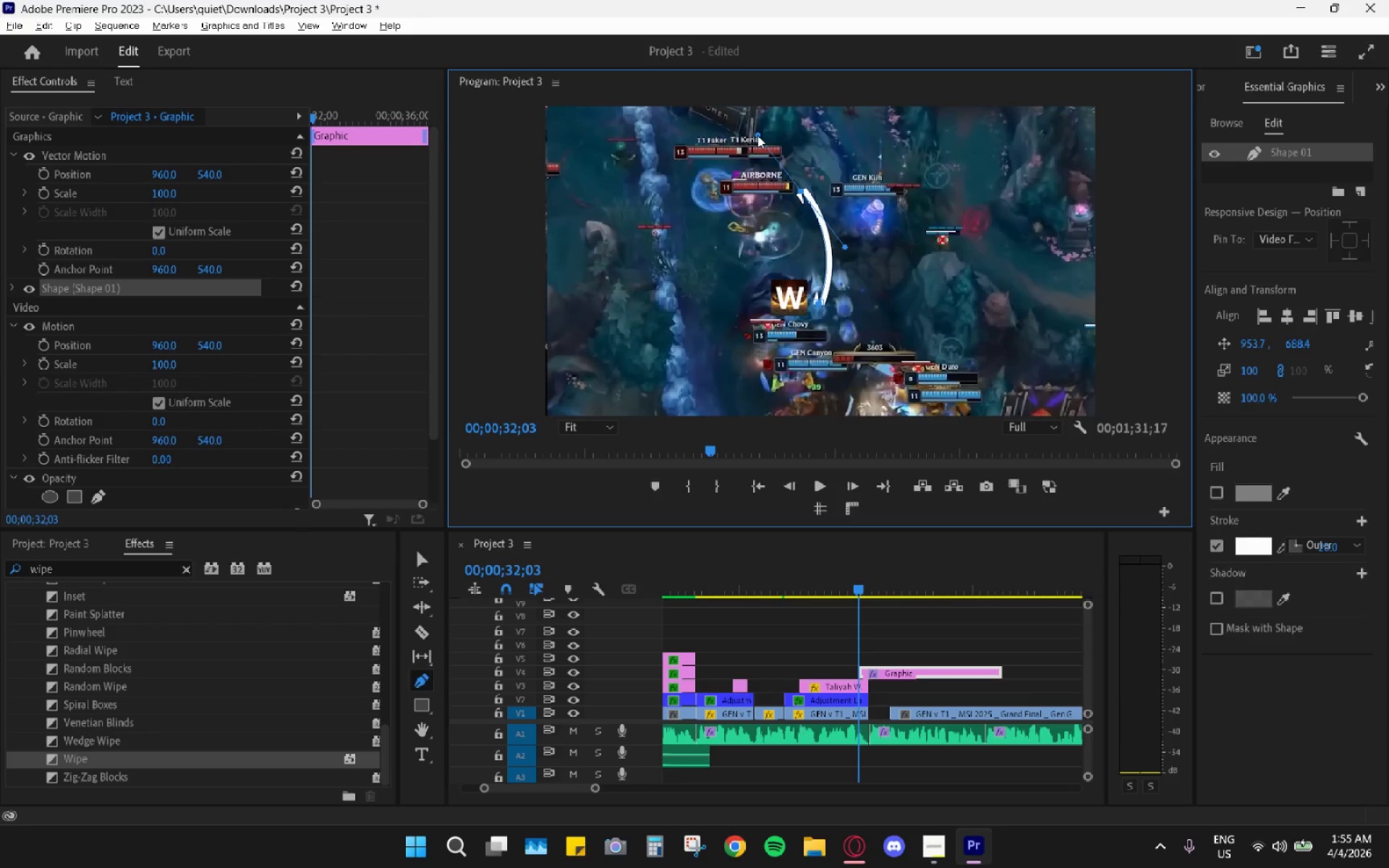 
hold_key(key=ControlLeft, duration=1.5)
 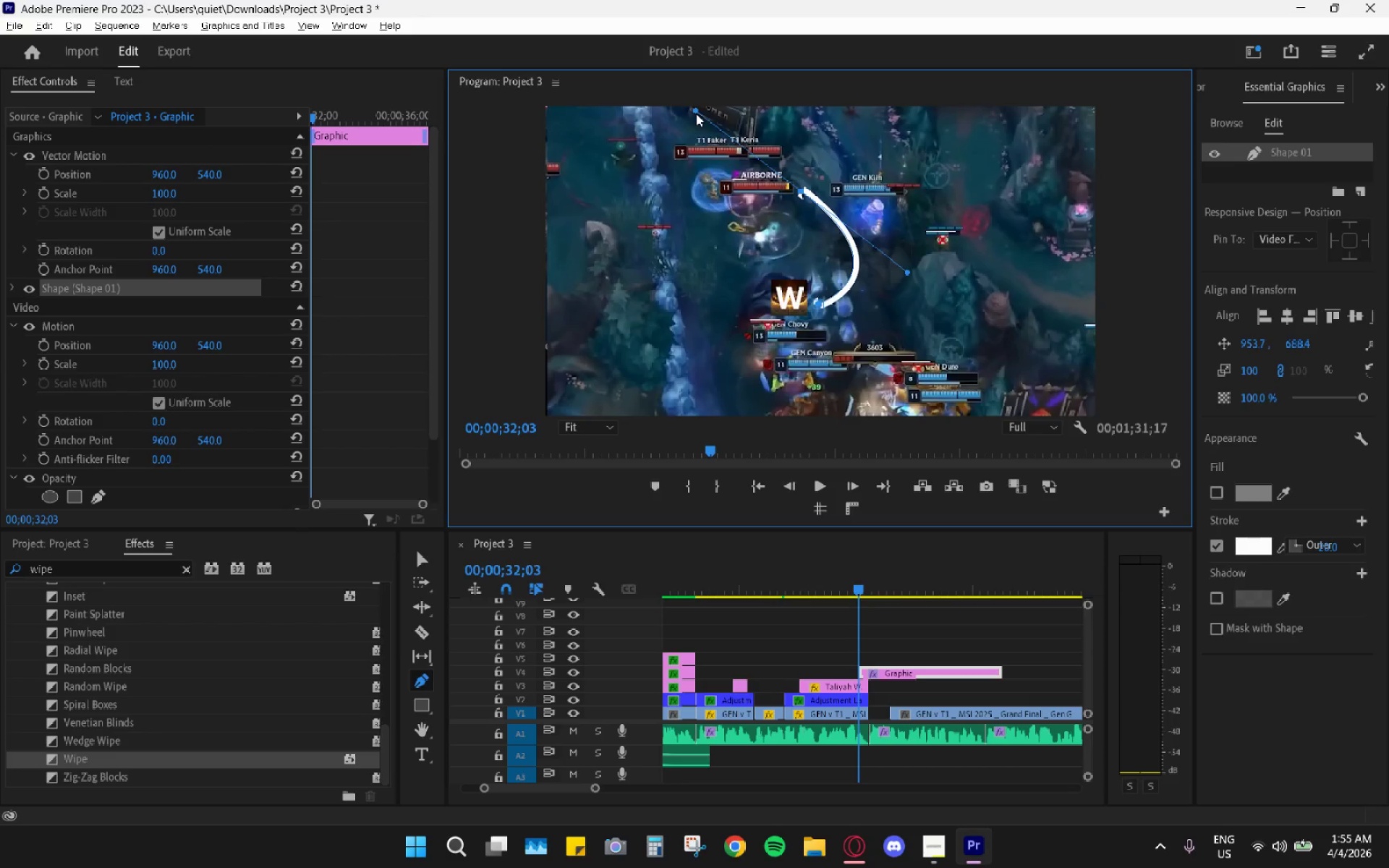 
hold_key(key=ControlLeft, duration=1.51)
 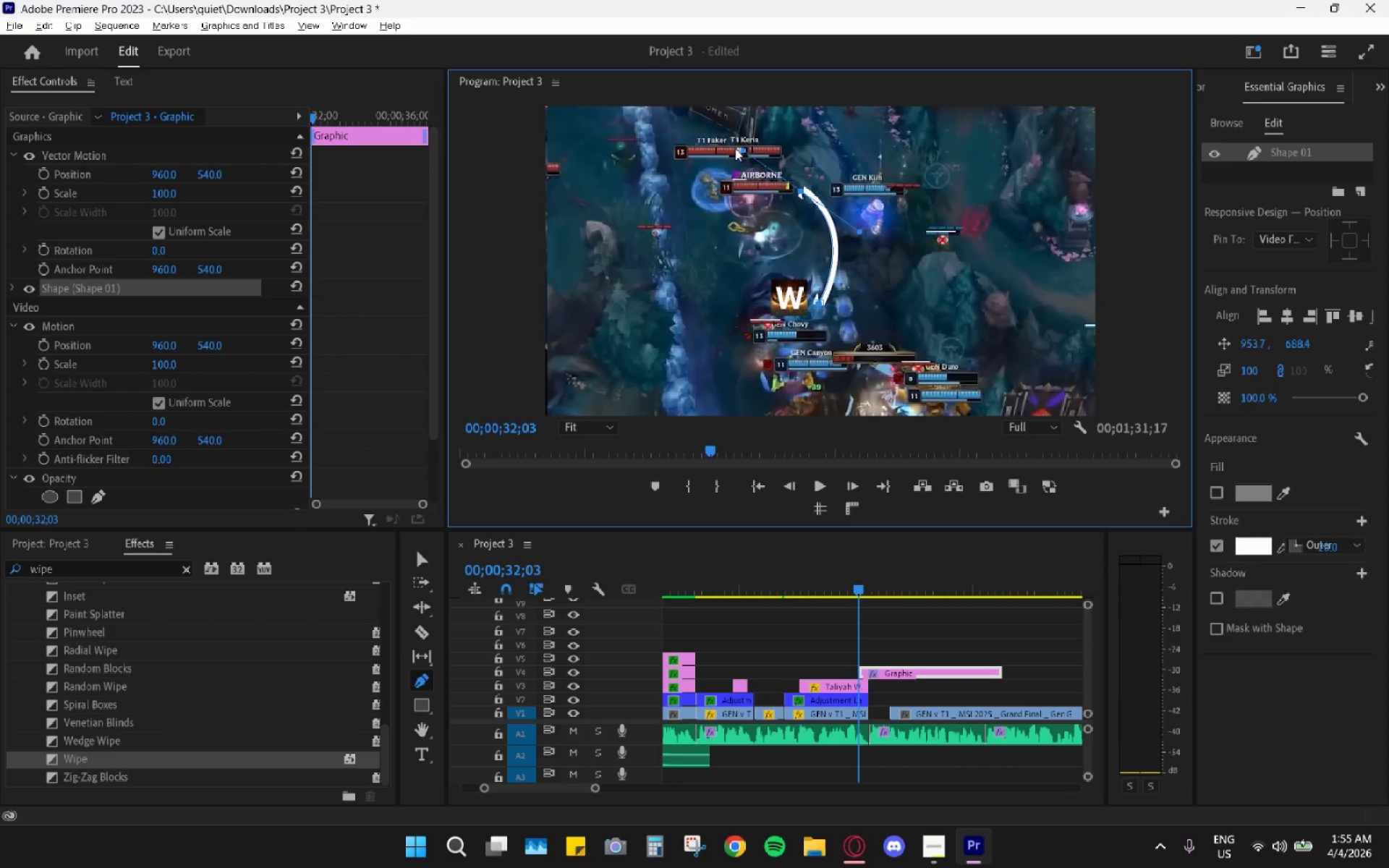 
hold_key(key=ControlLeft, duration=1.5)
 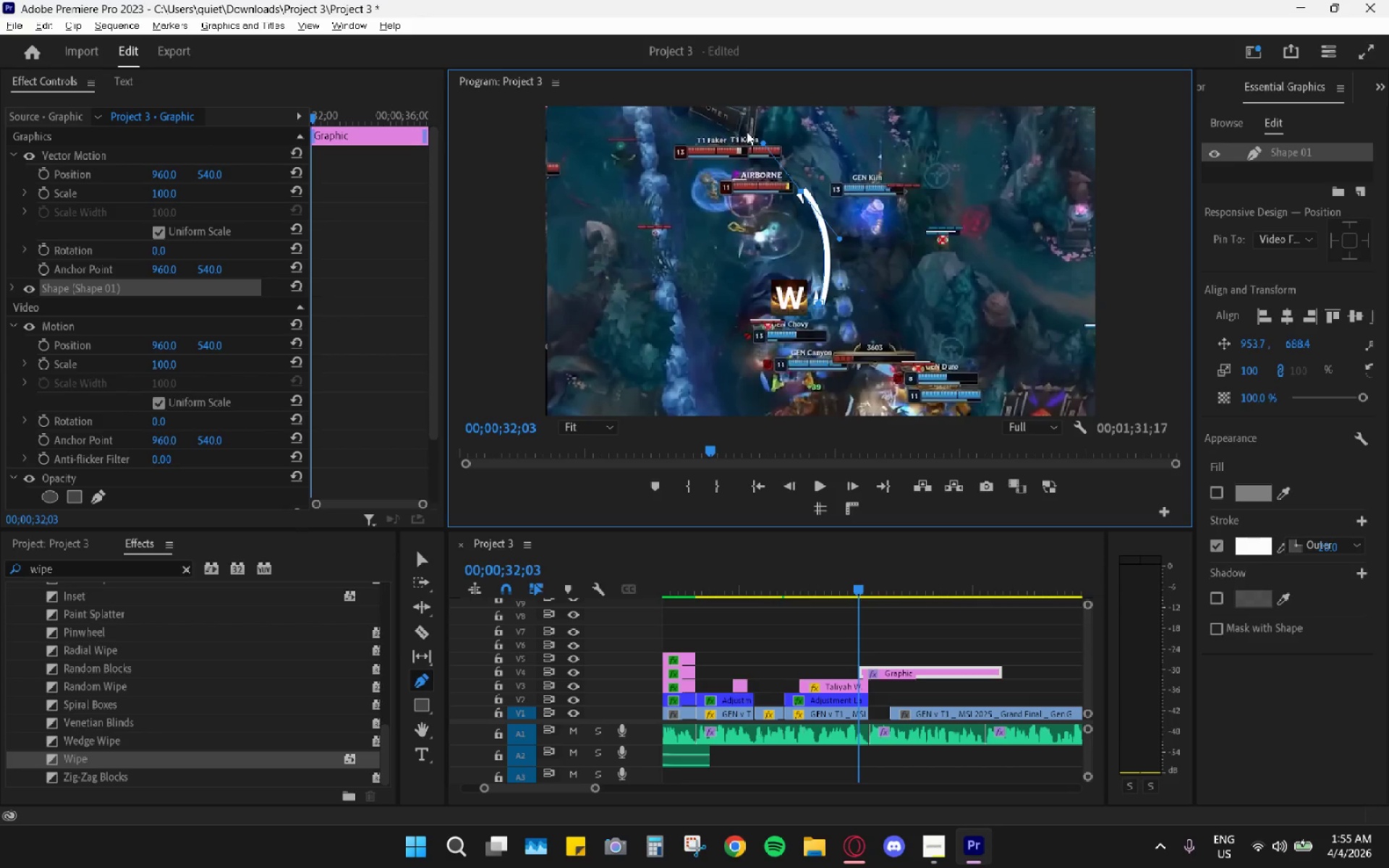 
hold_key(key=ControlLeft, duration=1.5)
 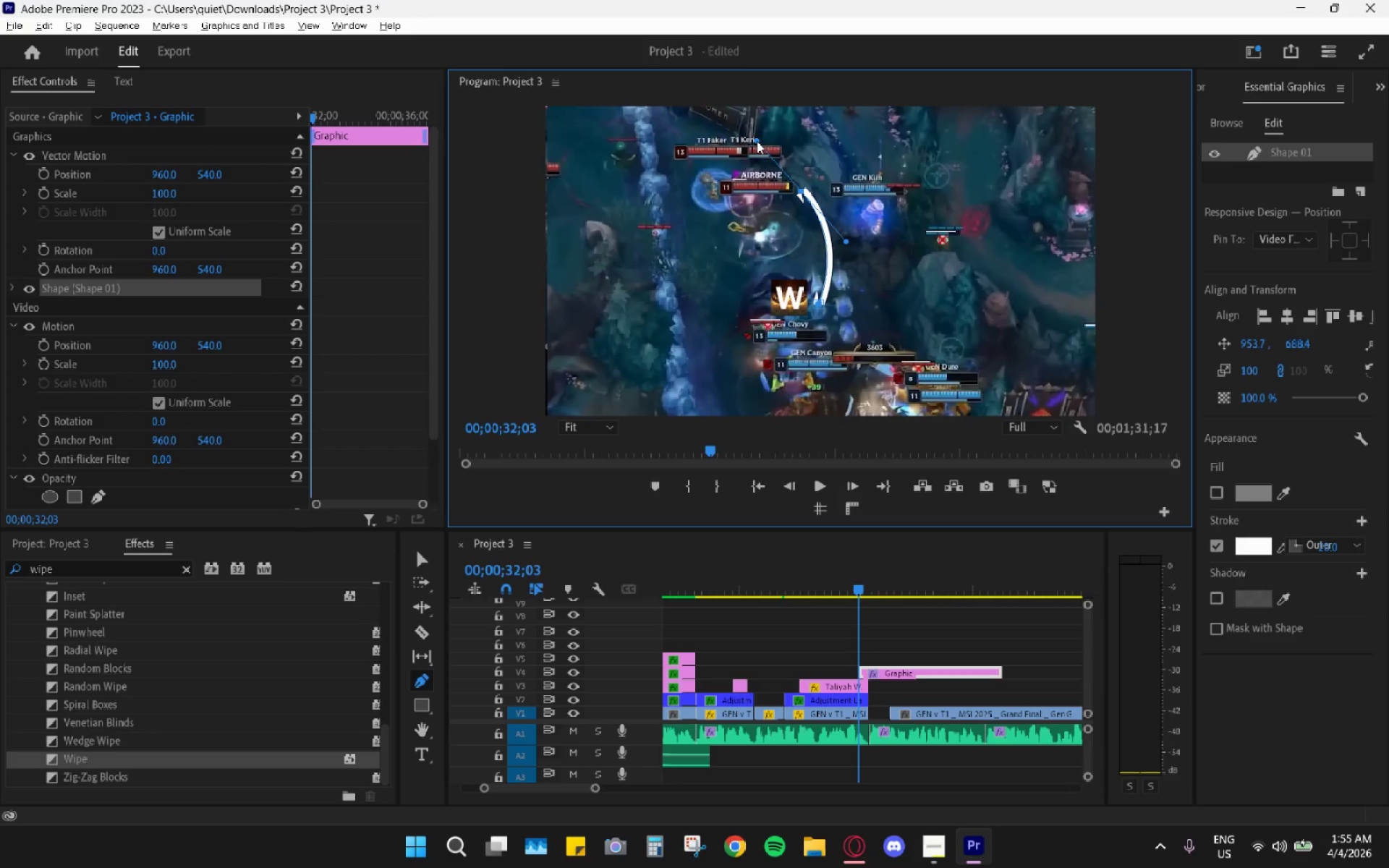 
hold_key(key=ControlLeft, duration=1.5)
 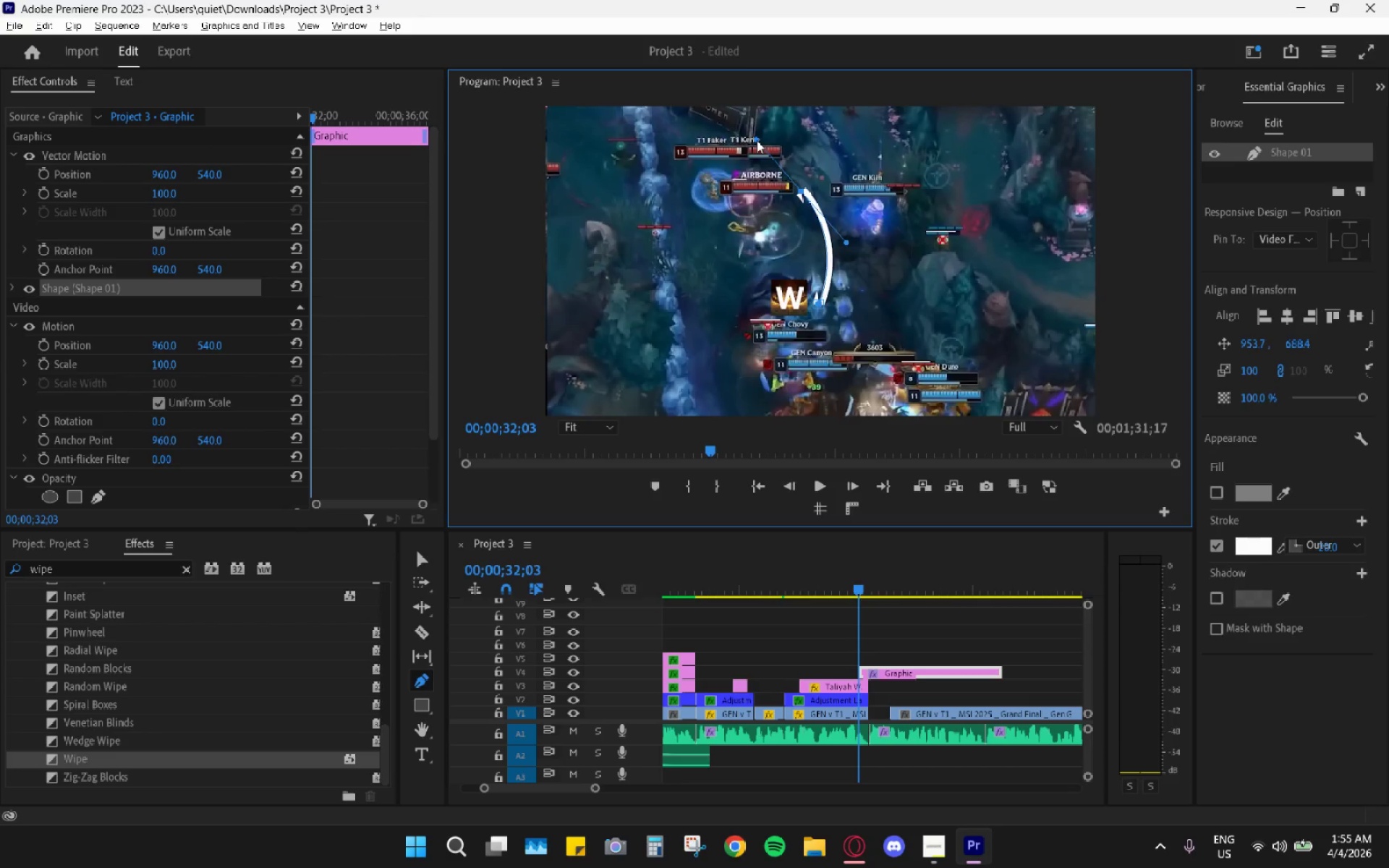 
hold_key(key=ControlLeft, duration=1.5)
 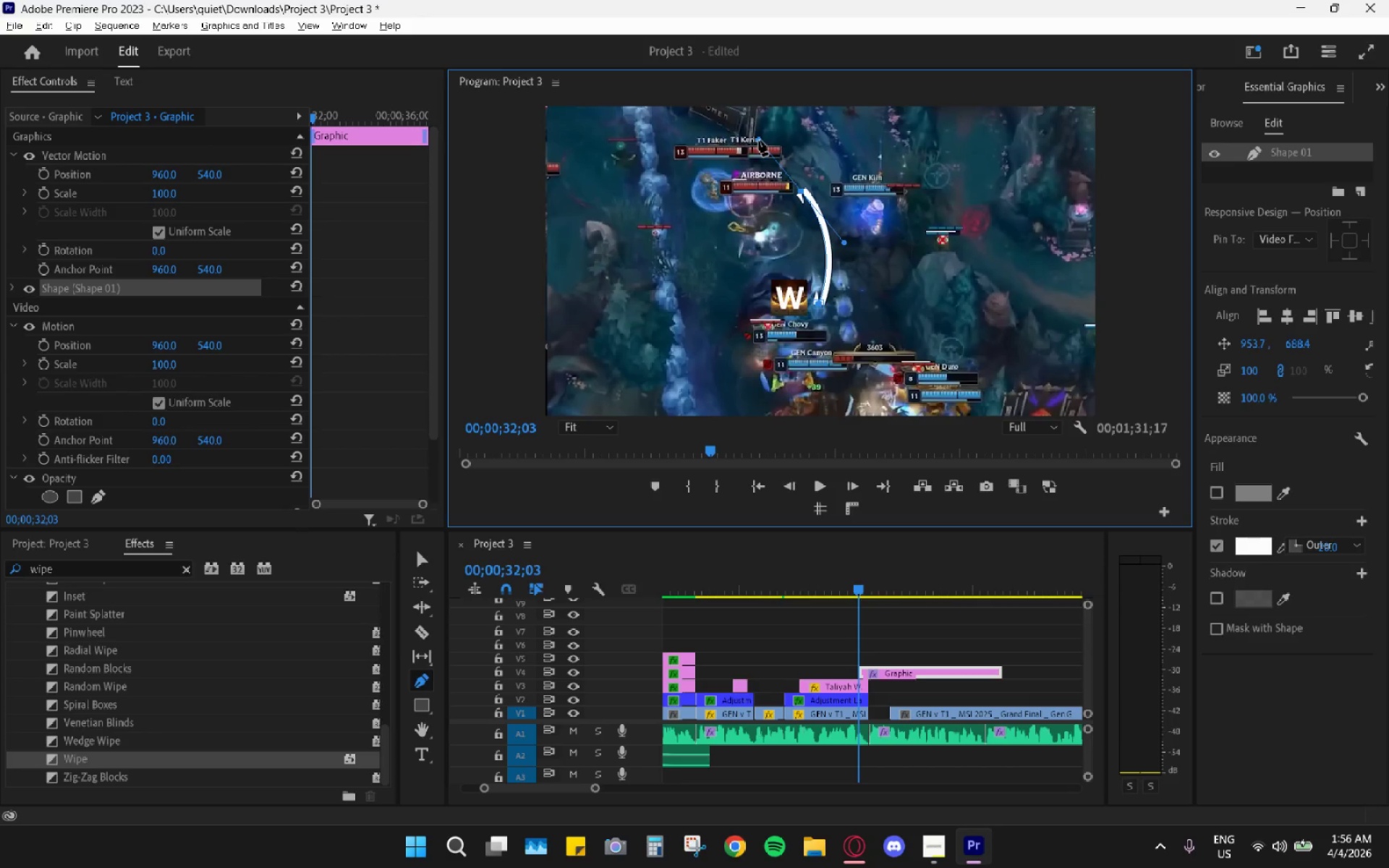 
key(Control+ControlLeft)
 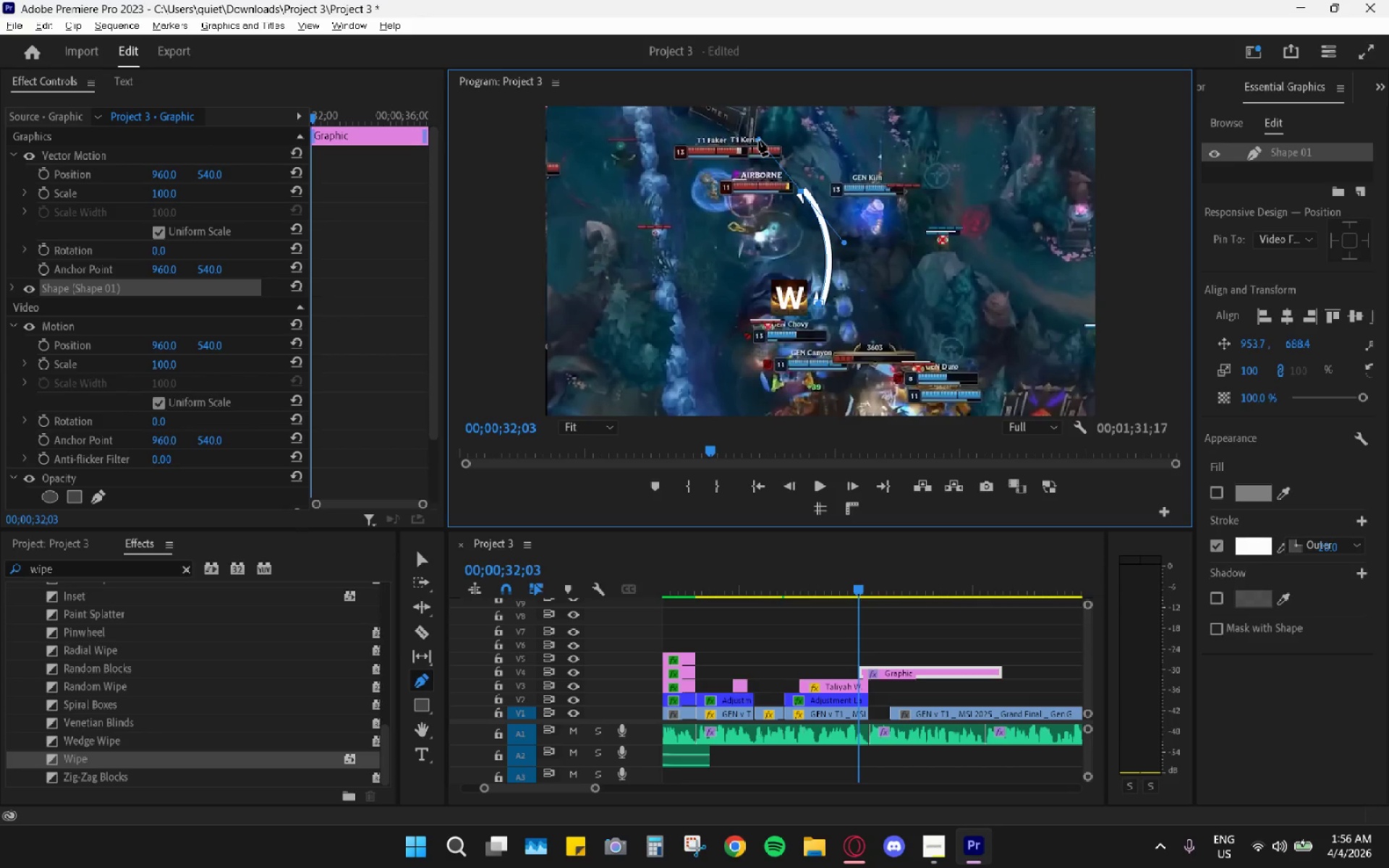 
key(Control+ControlLeft)
 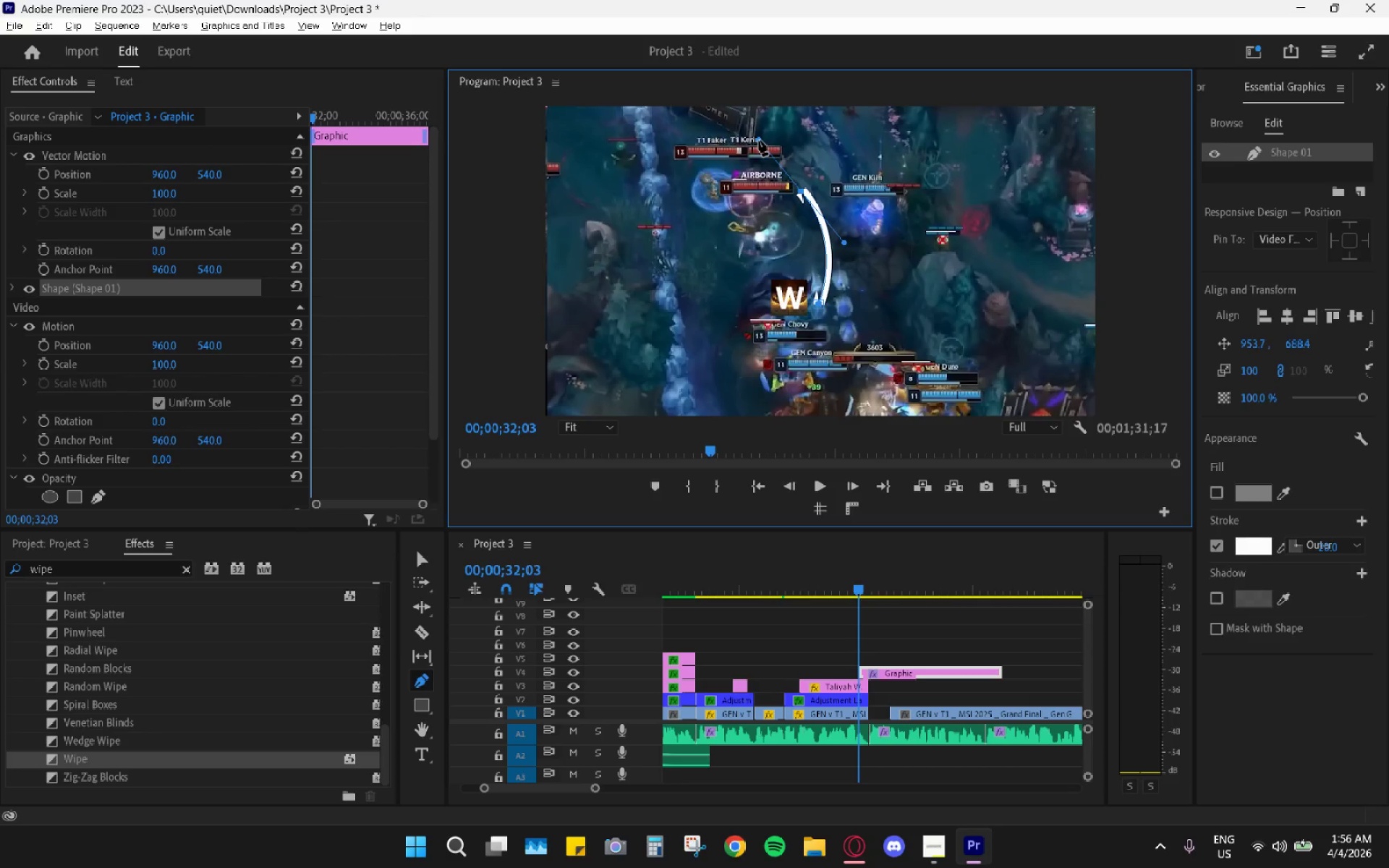 
key(Control+ControlLeft)
 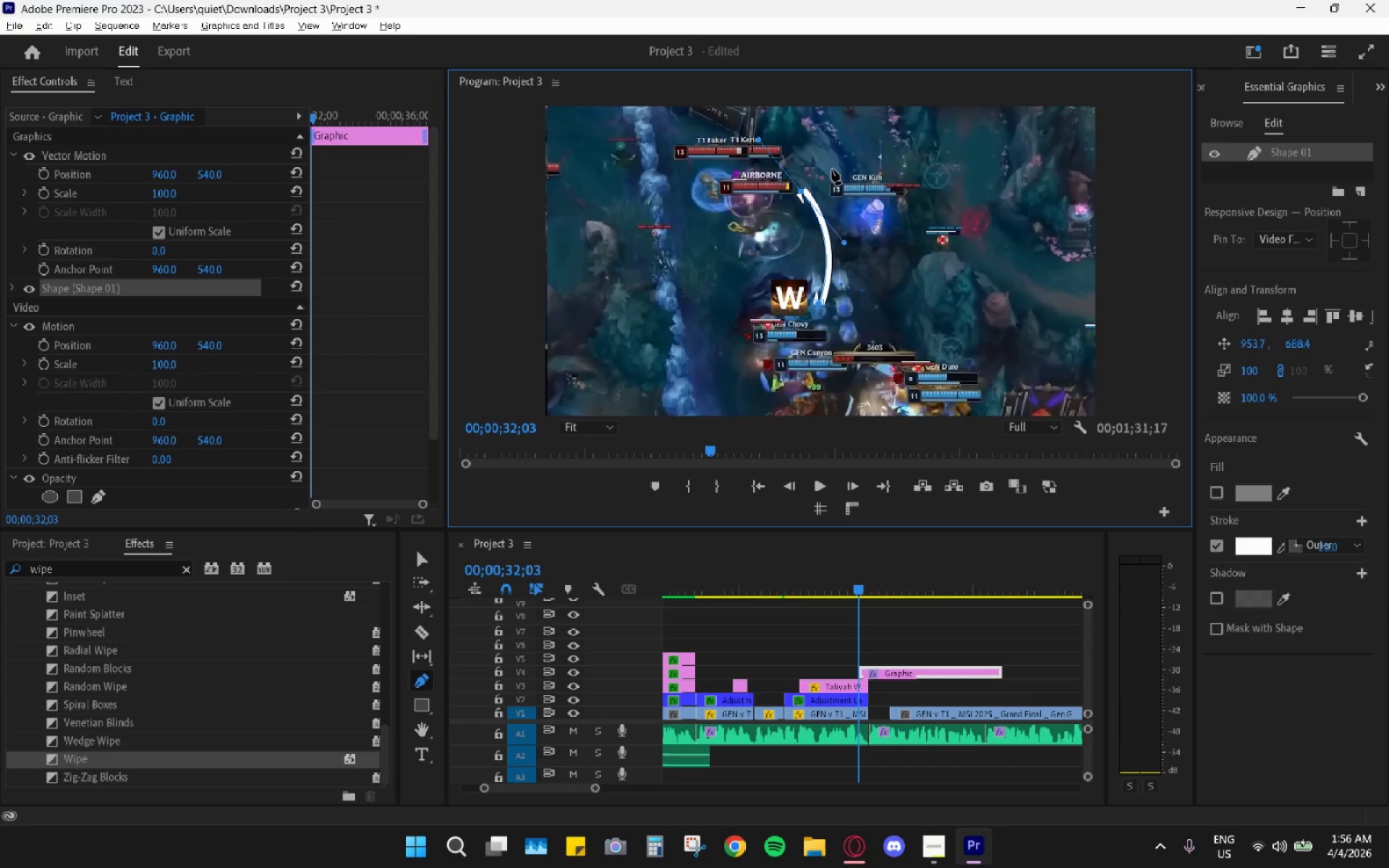 
key(Control+ControlLeft)
 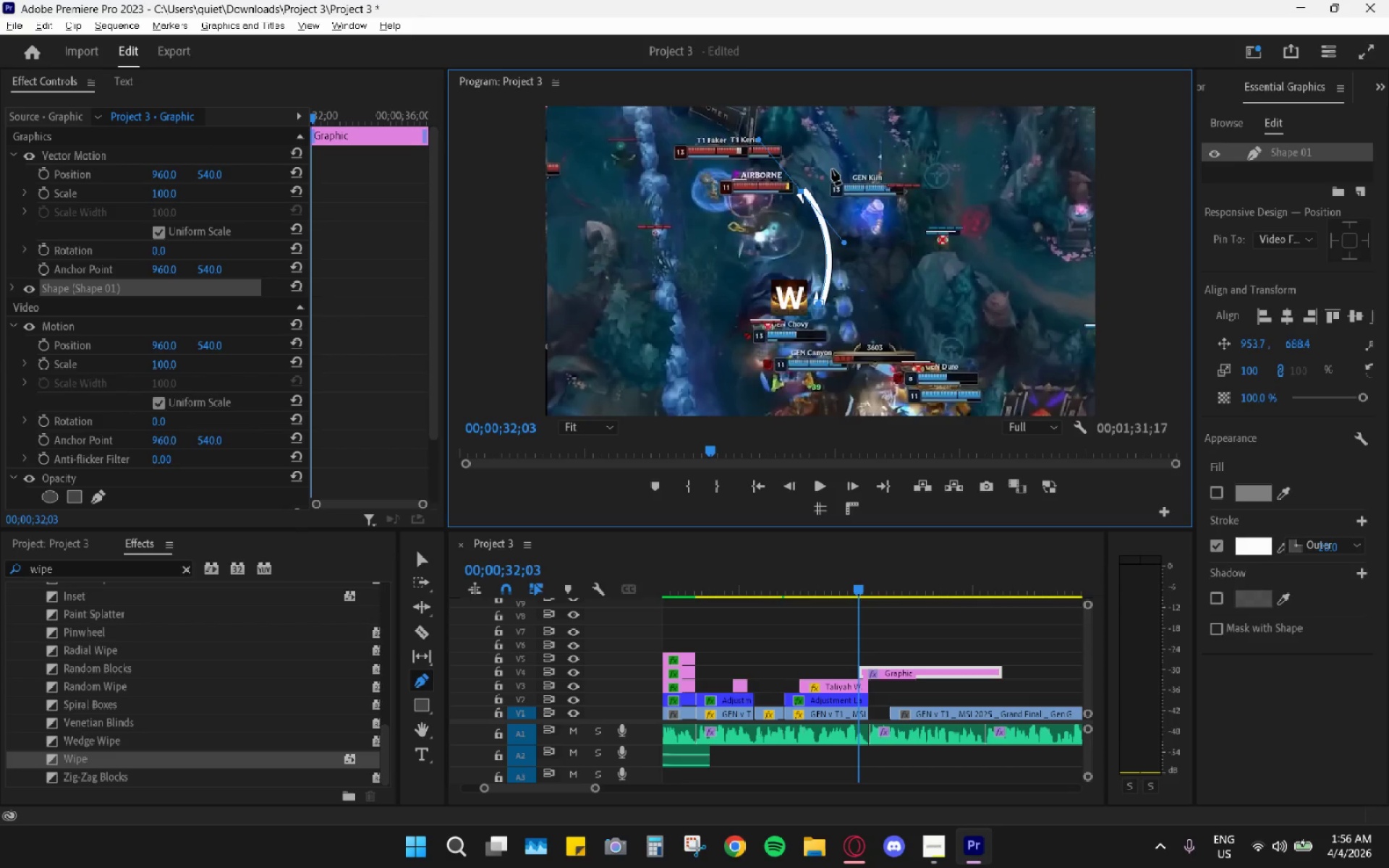 
key(Control+ControlLeft)
 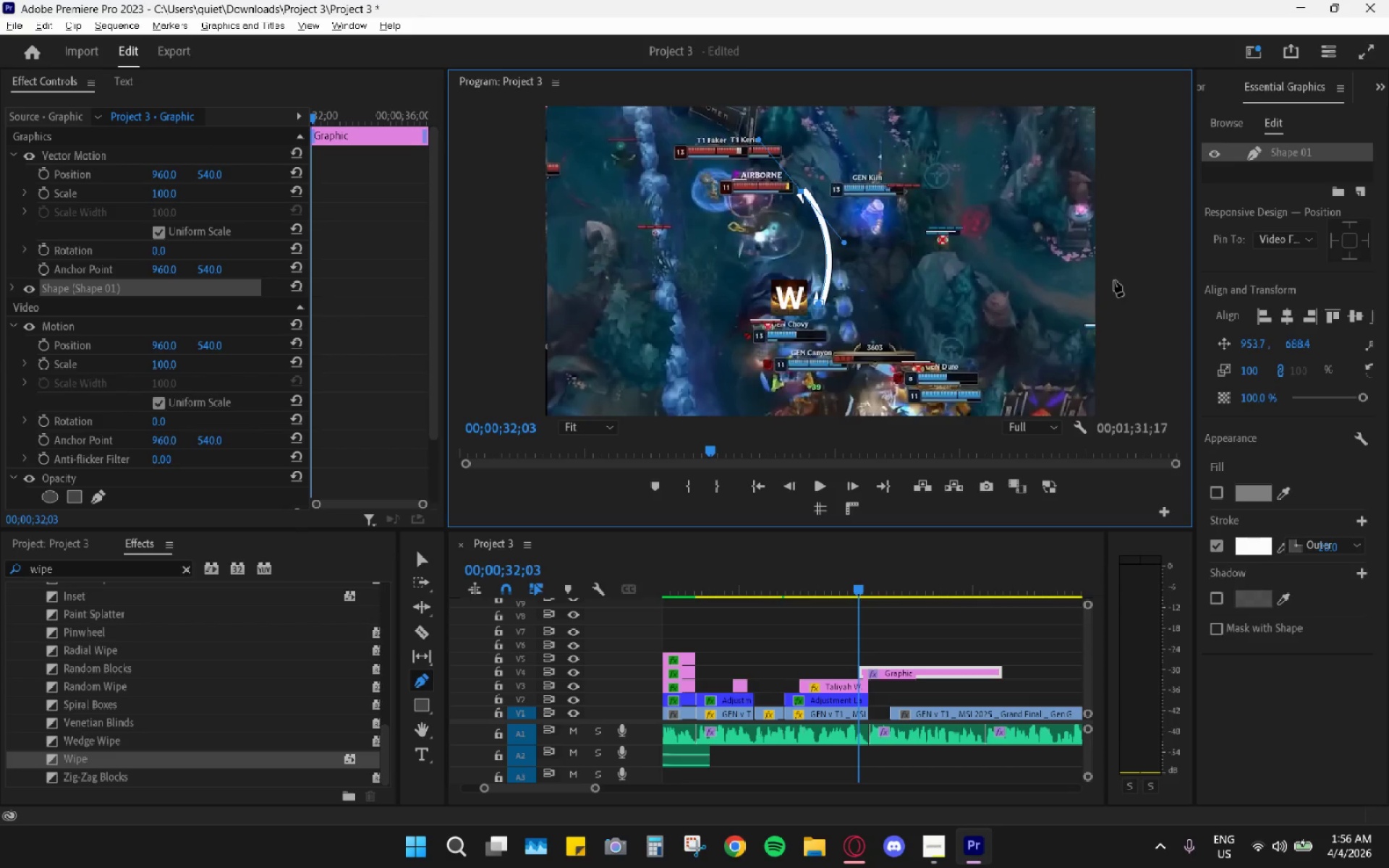 
key(Control+ControlLeft)
 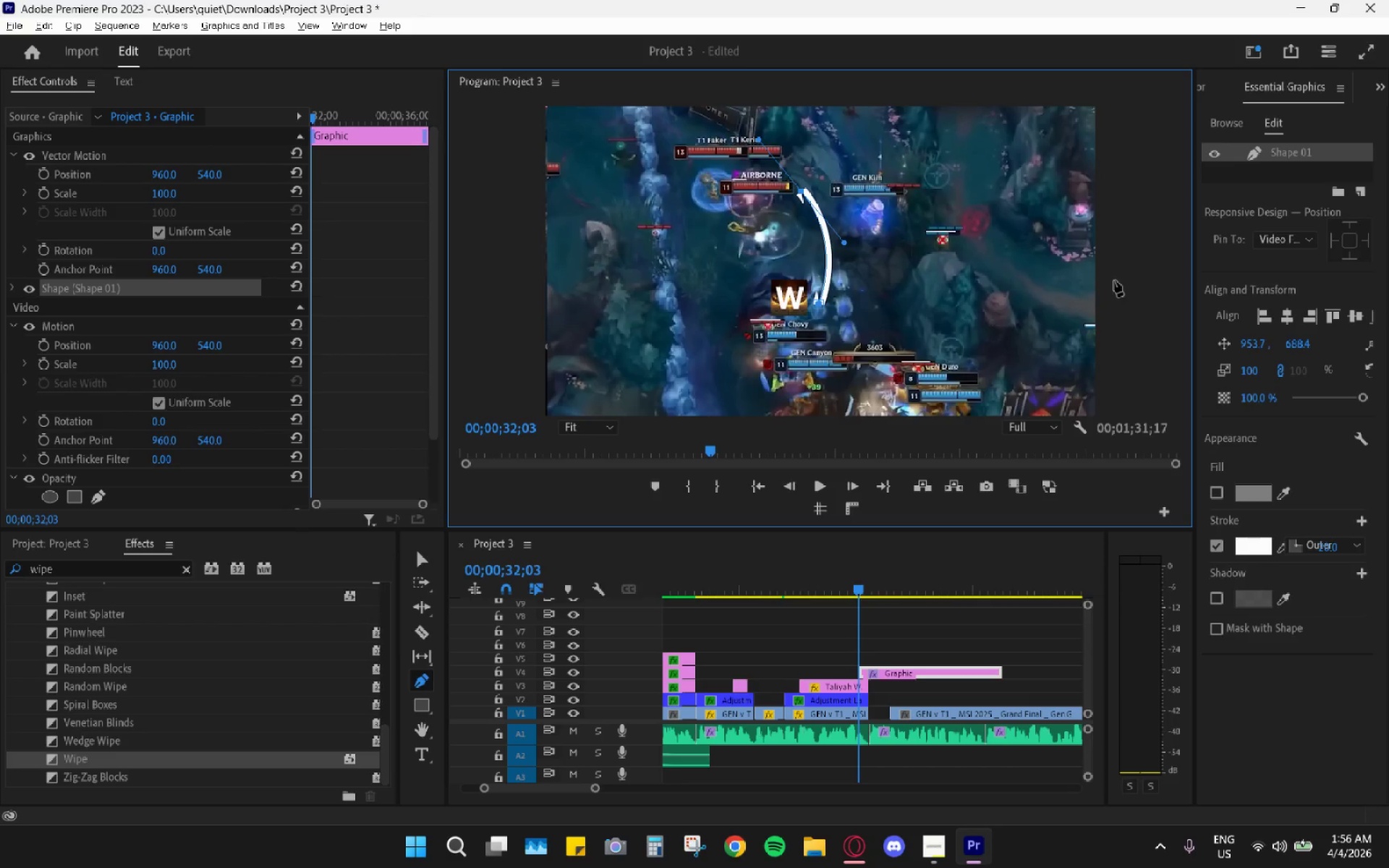 
key(Control+ControlLeft)
 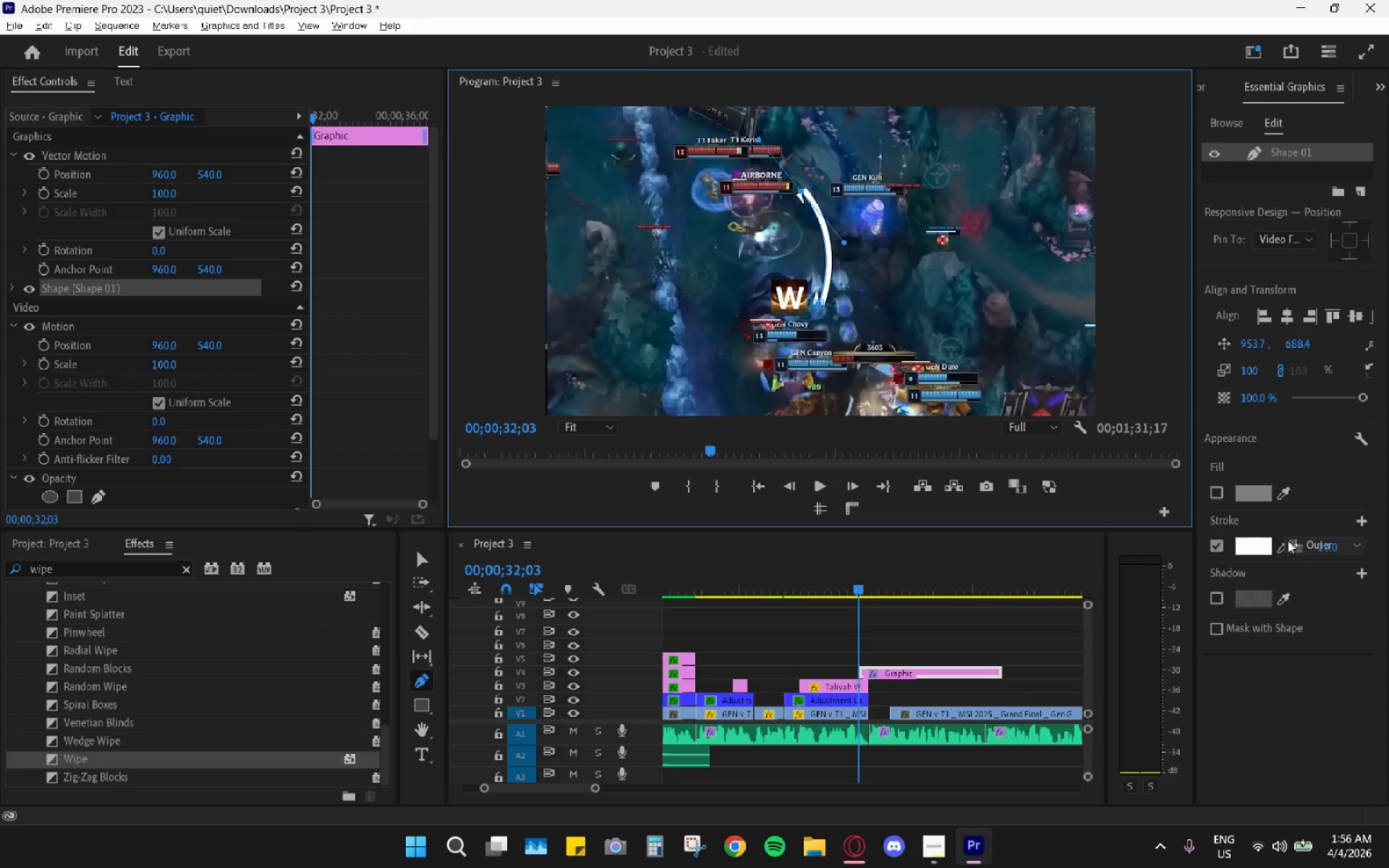 
left_click_drag(start_coordinate=[1319, 542], to_coordinate=[1298, 542])
 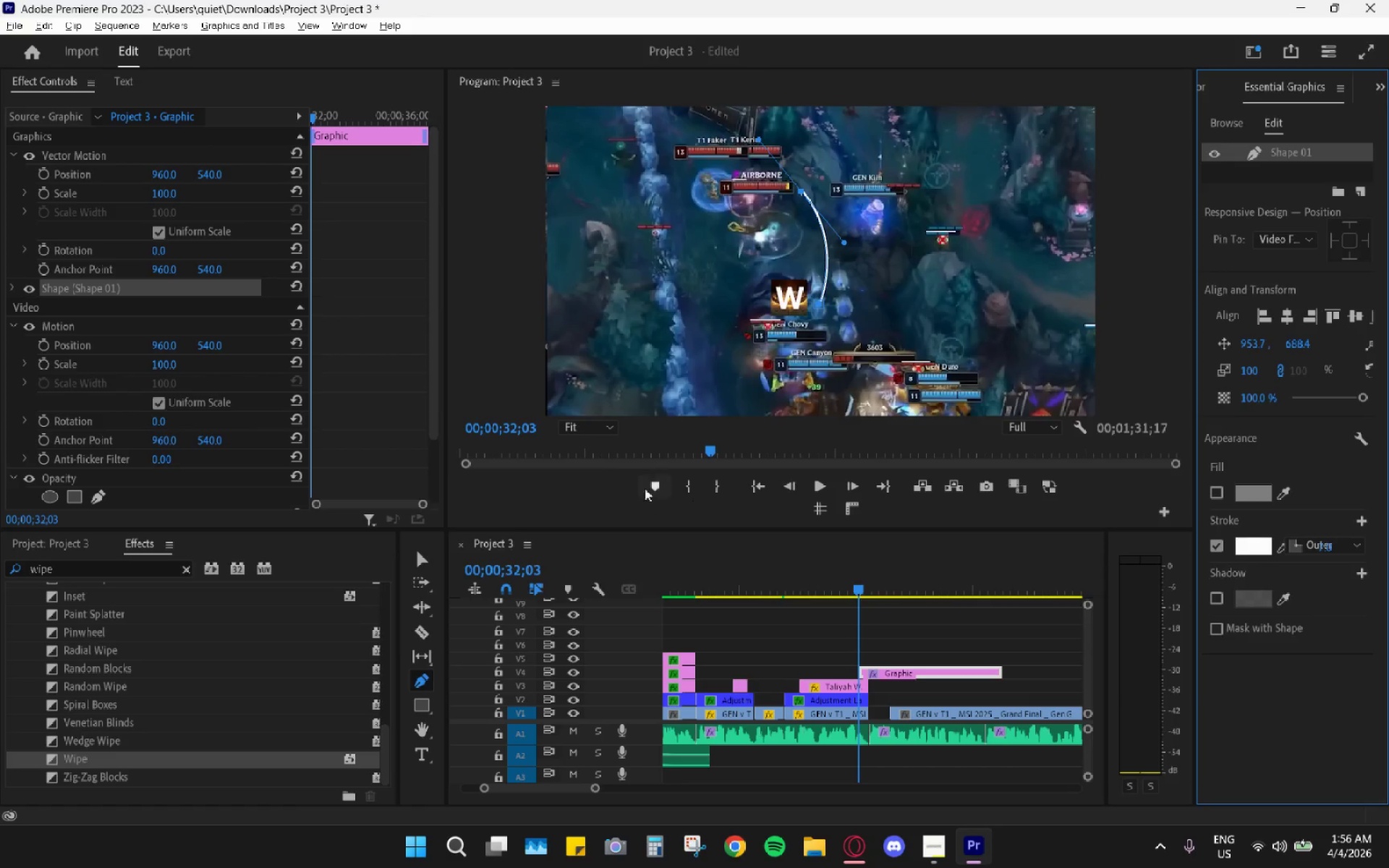 
left_click([588, 428])
 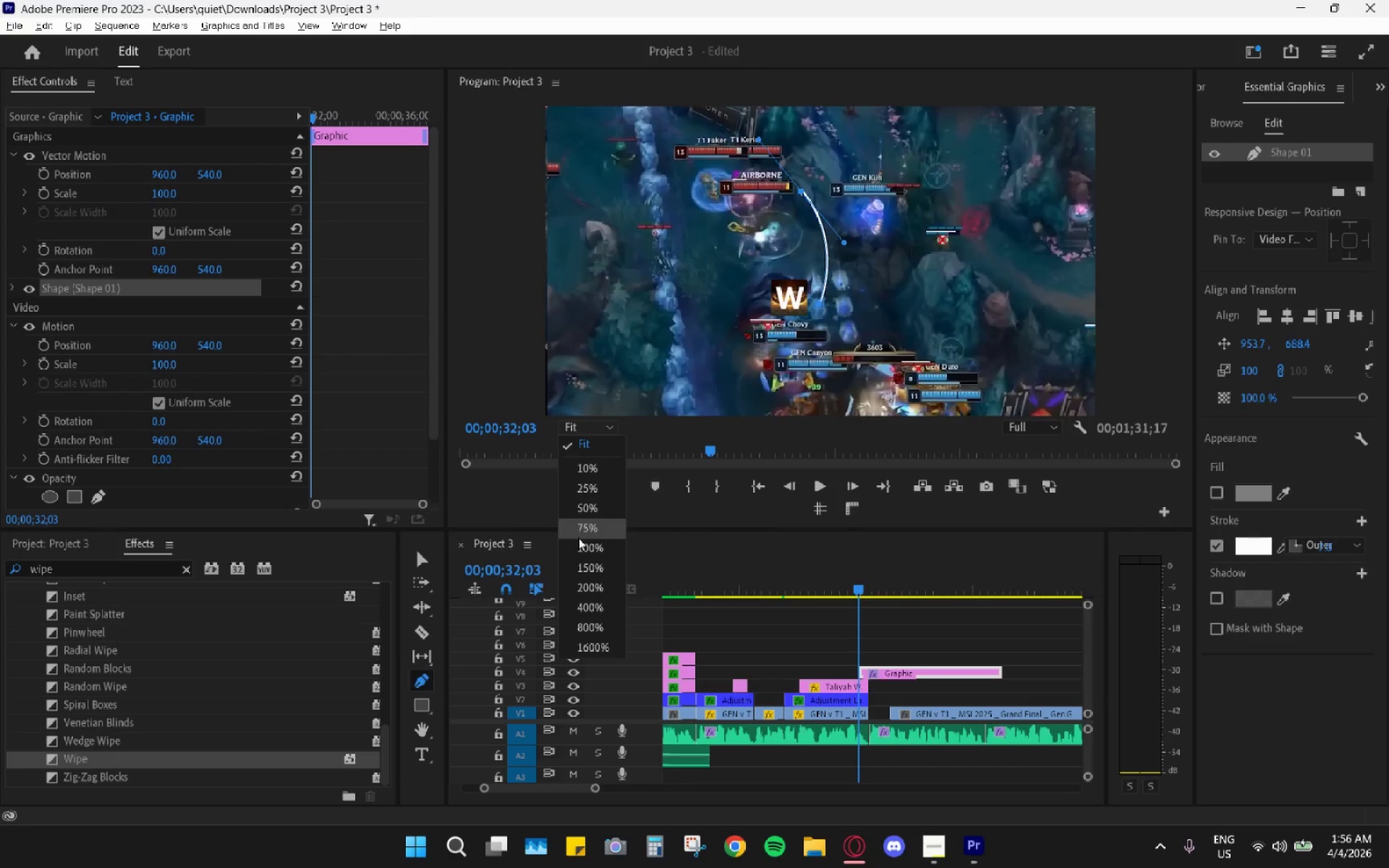 
left_click([578, 537])
 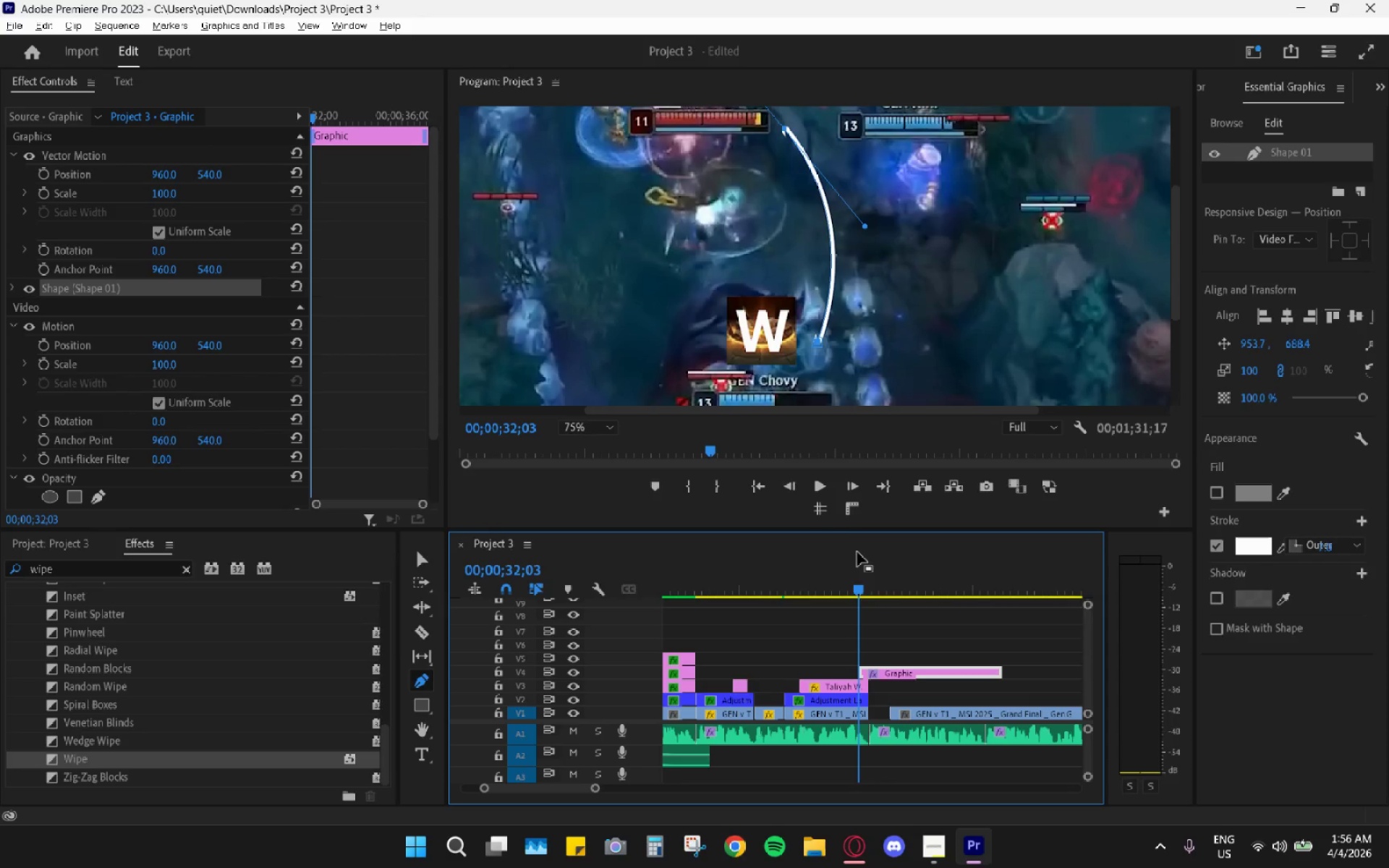 
scroll: coordinate [849, 304], scroll_direction: up, amount: 1.0
 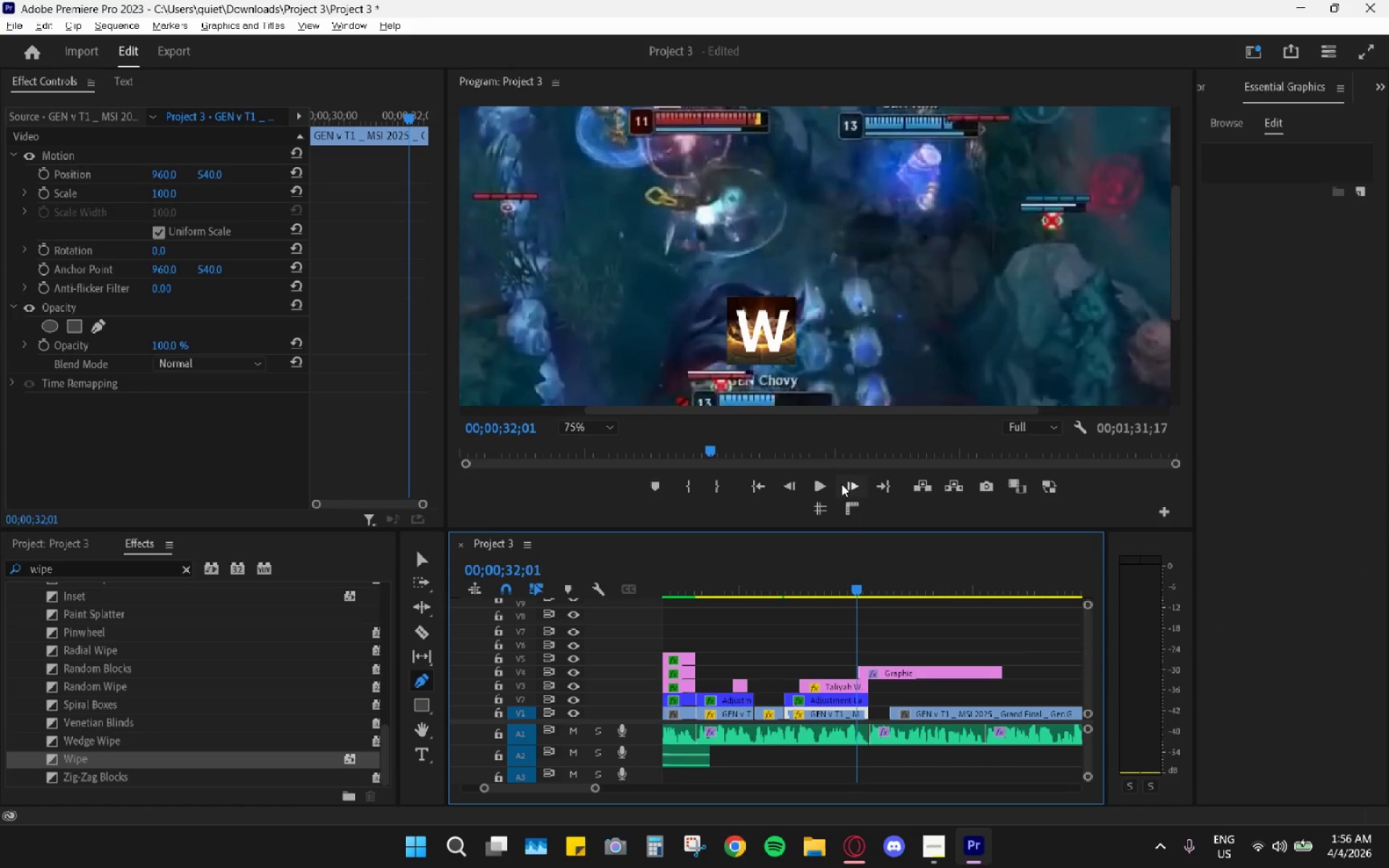 
scroll: coordinate [849, 590], scroll_direction: down, amount: 1.0
 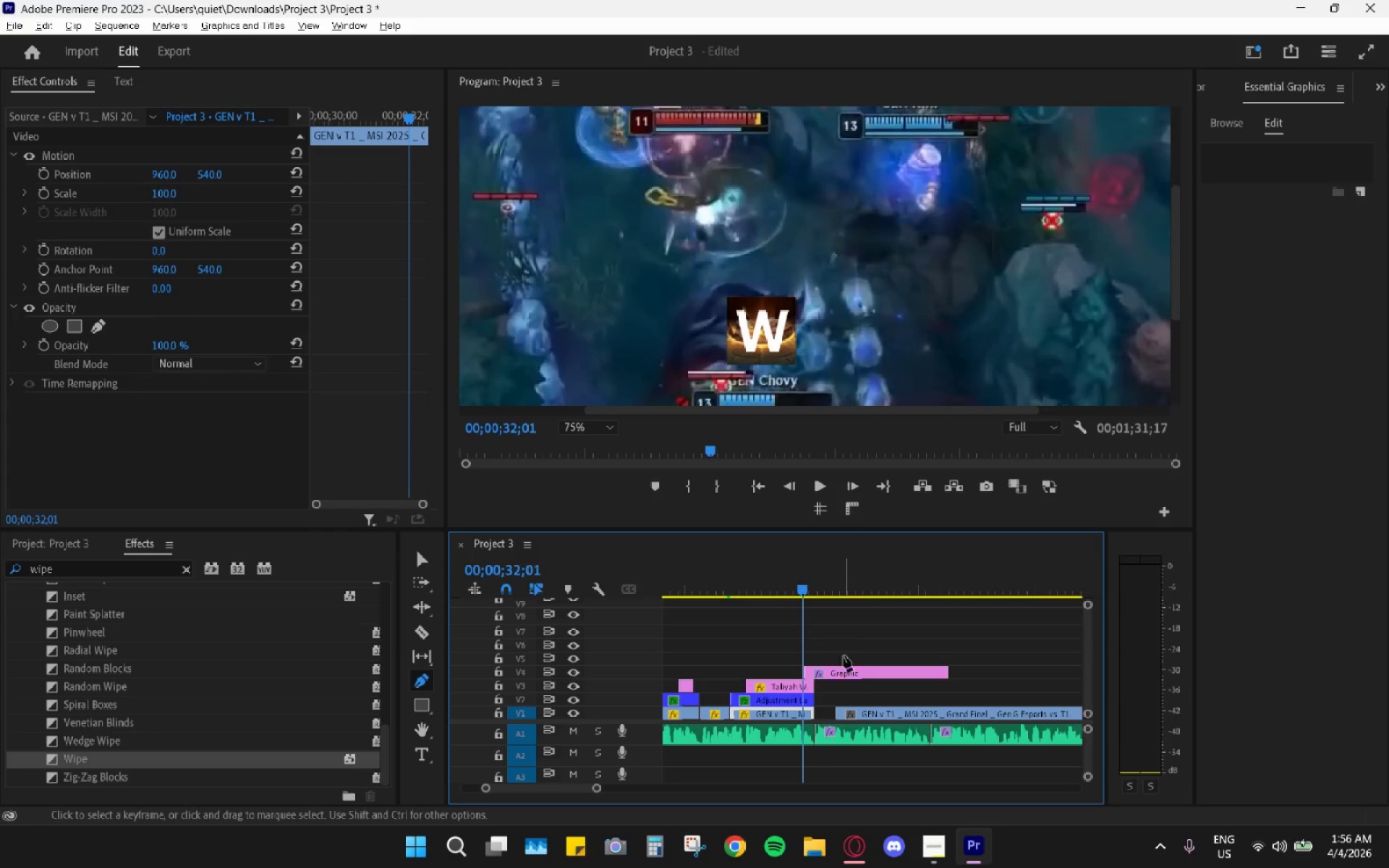 
left_click_drag(start_coordinate=[844, 674], to_coordinate=[795, 684])
 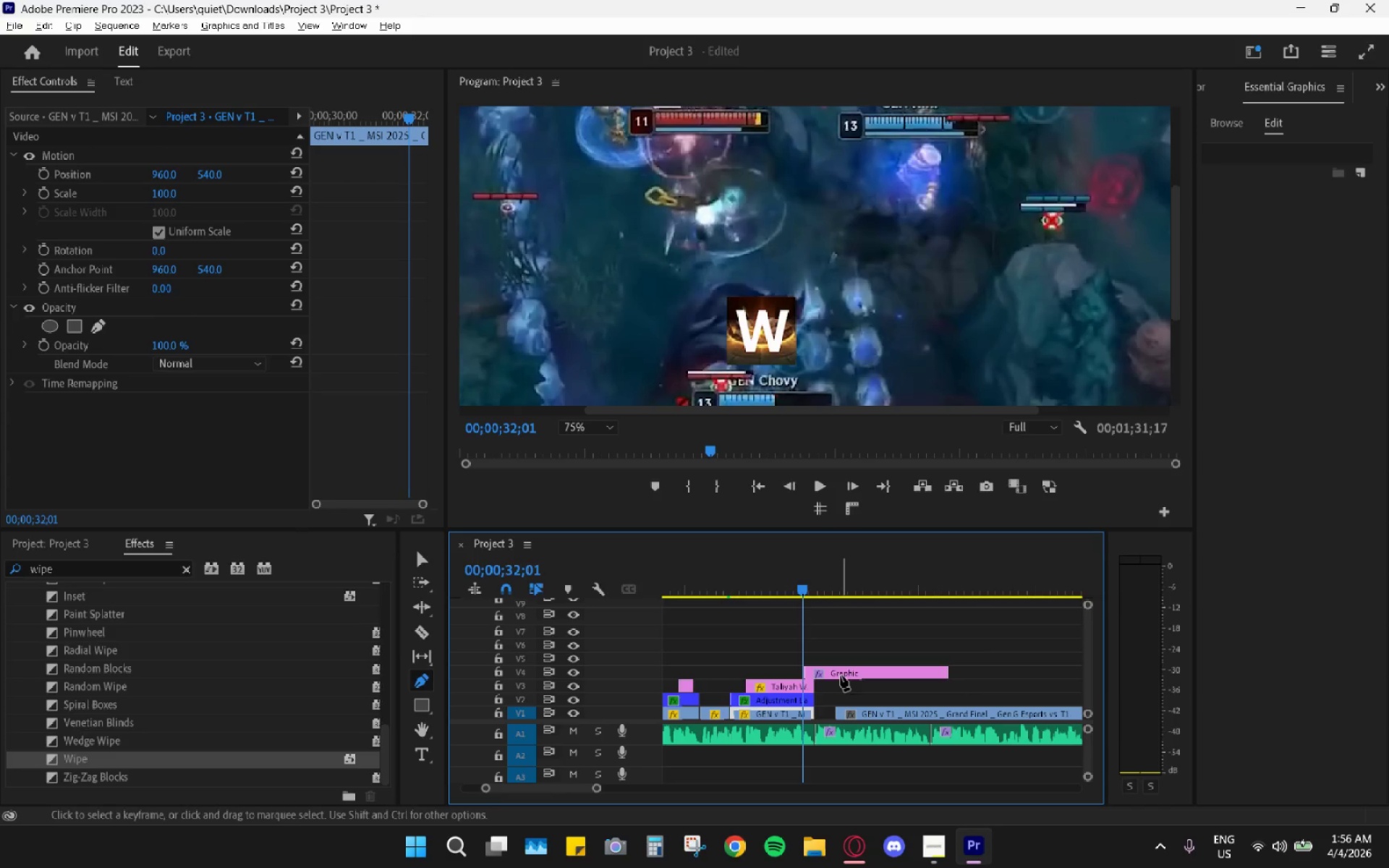 
left_click_drag(start_coordinate=[842, 675], to_coordinate=[814, 674])
 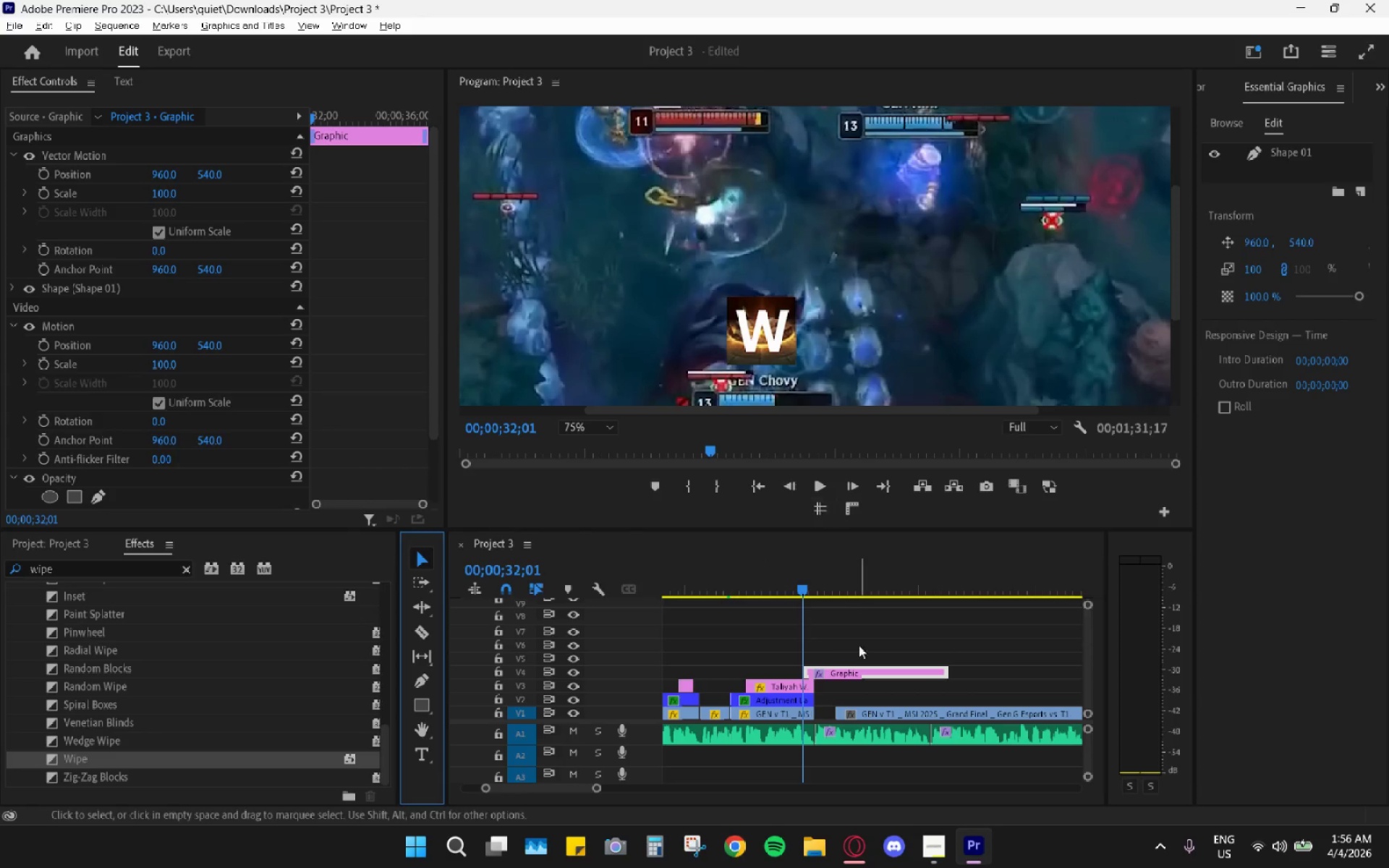 
left_click_drag(start_coordinate=[862, 669], to_coordinate=[797, 669])
 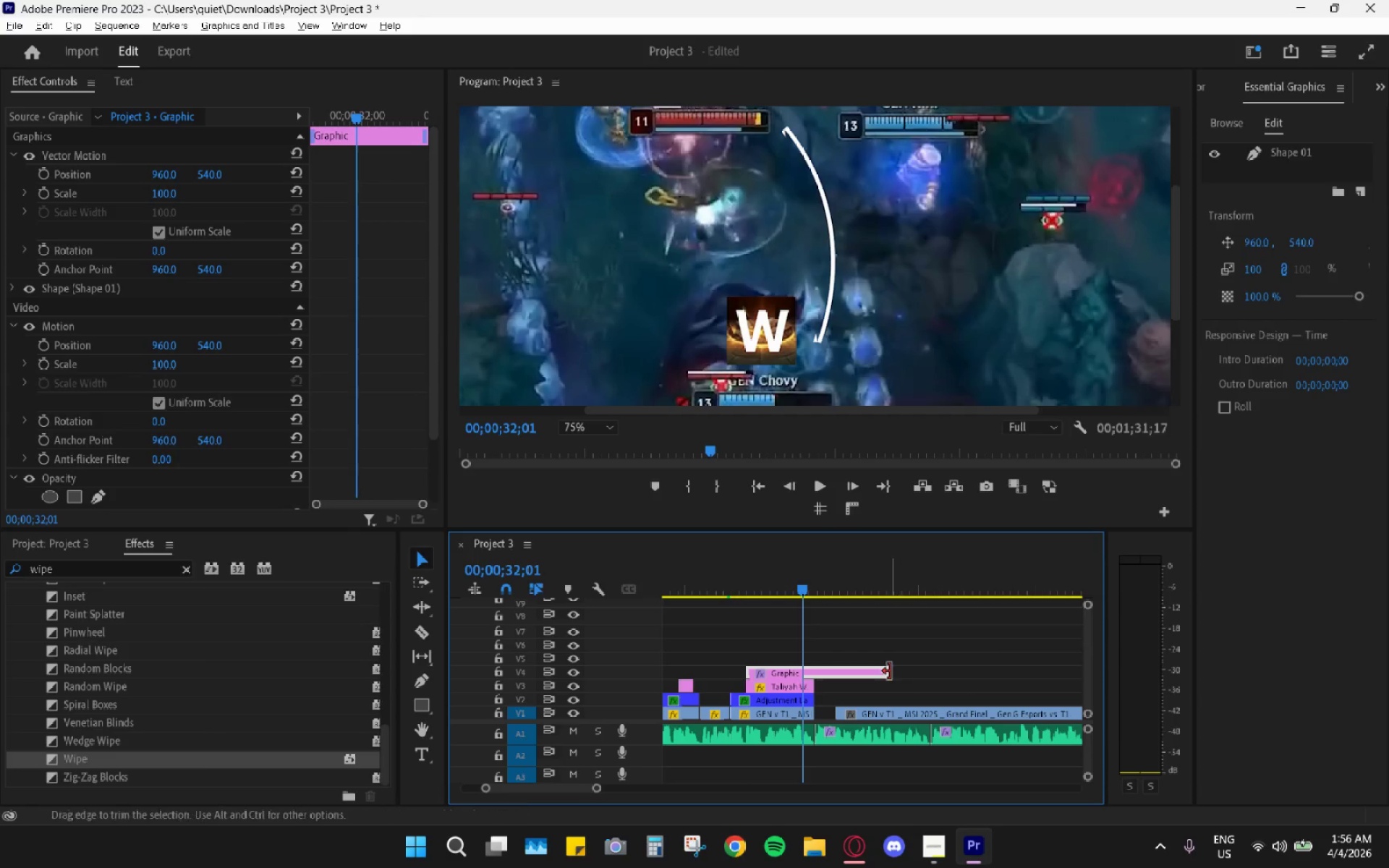 
left_click_drag(start_coordinate=[886, 671], to_coordinate=[810, 672])
 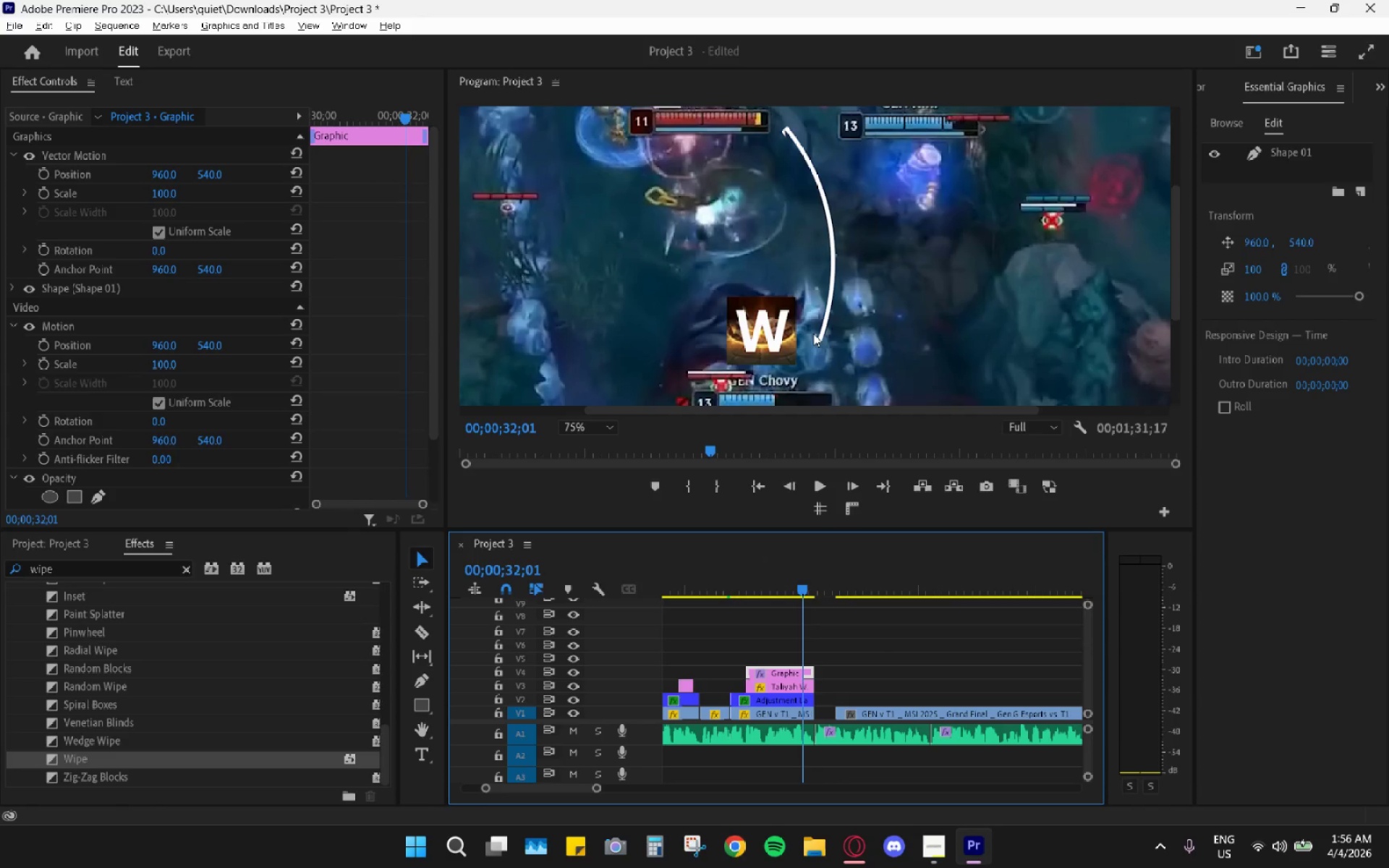 
left_click([822, 341])
 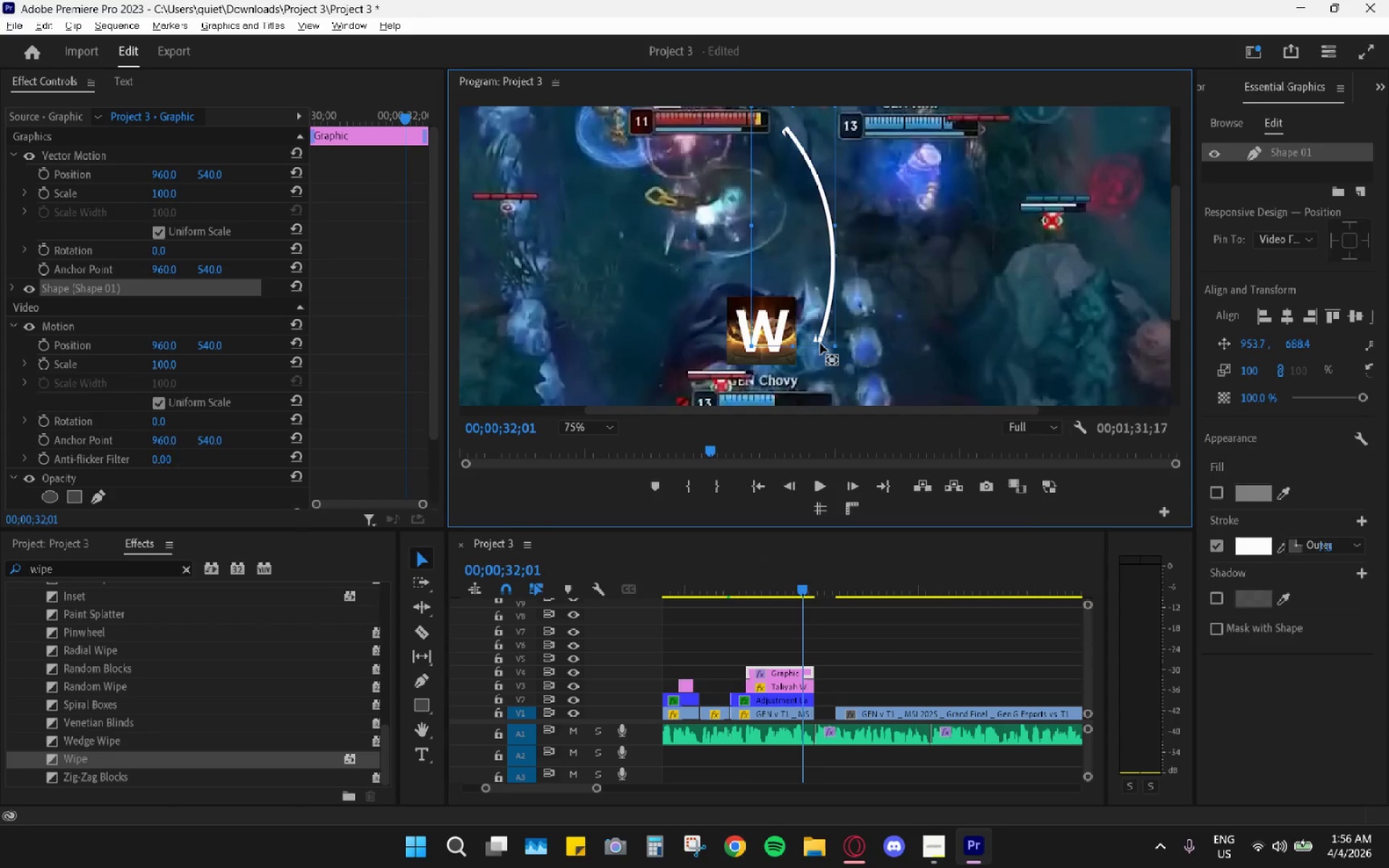 
left_click_drag(start_coordinate=[819, 342], to_coordinate=[809, 359])
 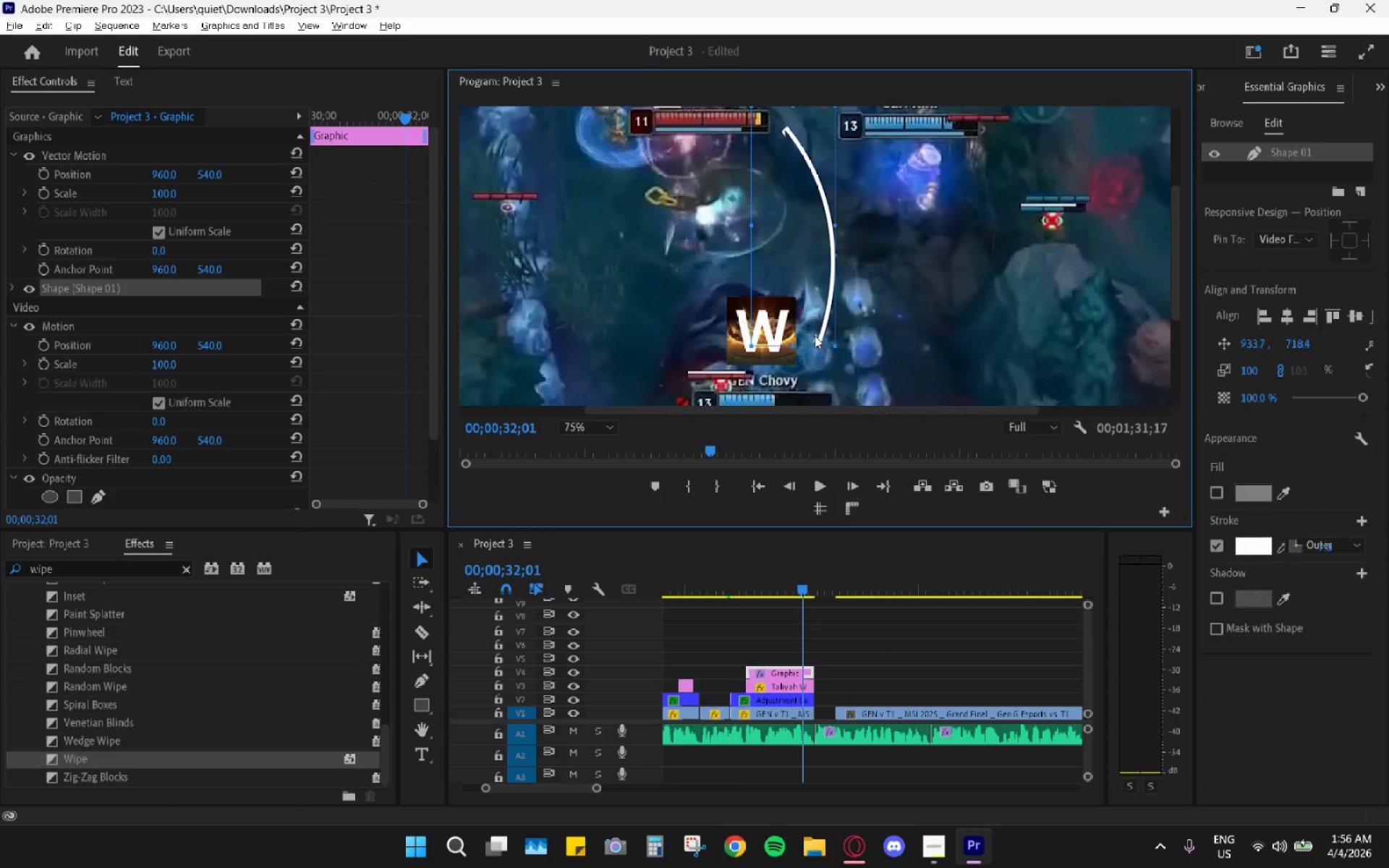 
left_click([815, 336])
 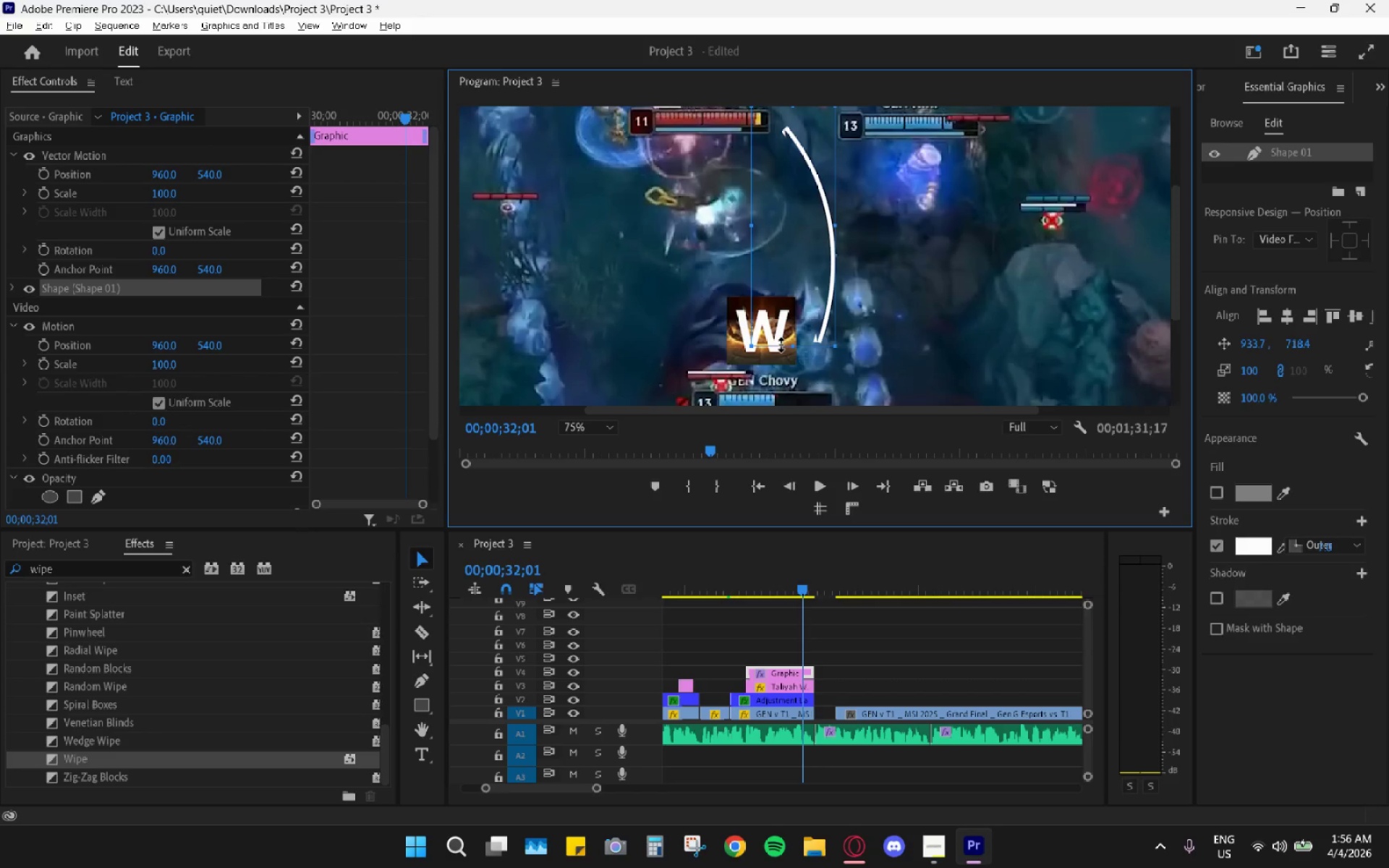 
left_click_drag(start_coordinate=[790, 347], to_coordinate=[792, 328])
 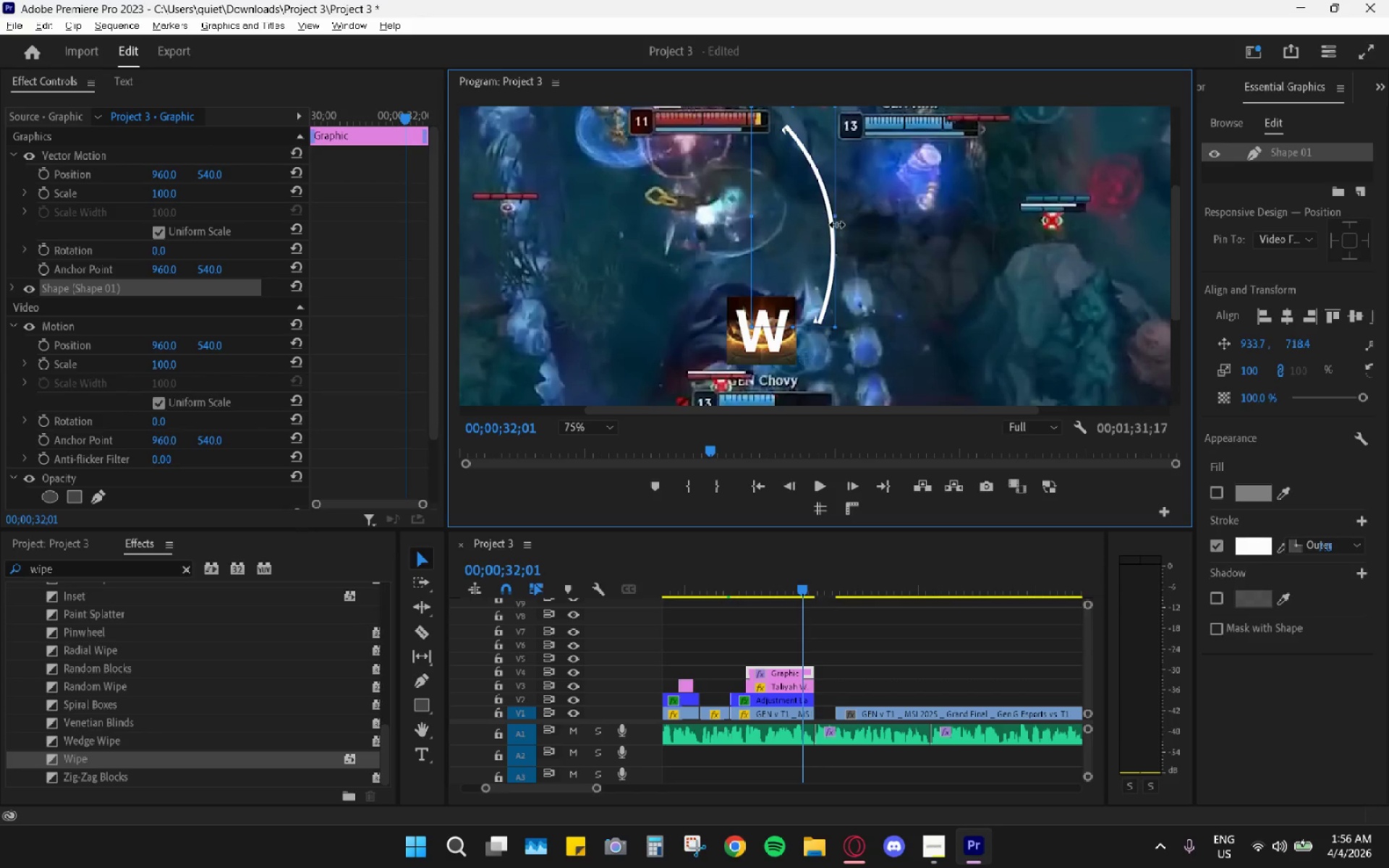 
scroll: coordinate [896, 228], scroll_direction: none, amount: 0.0
 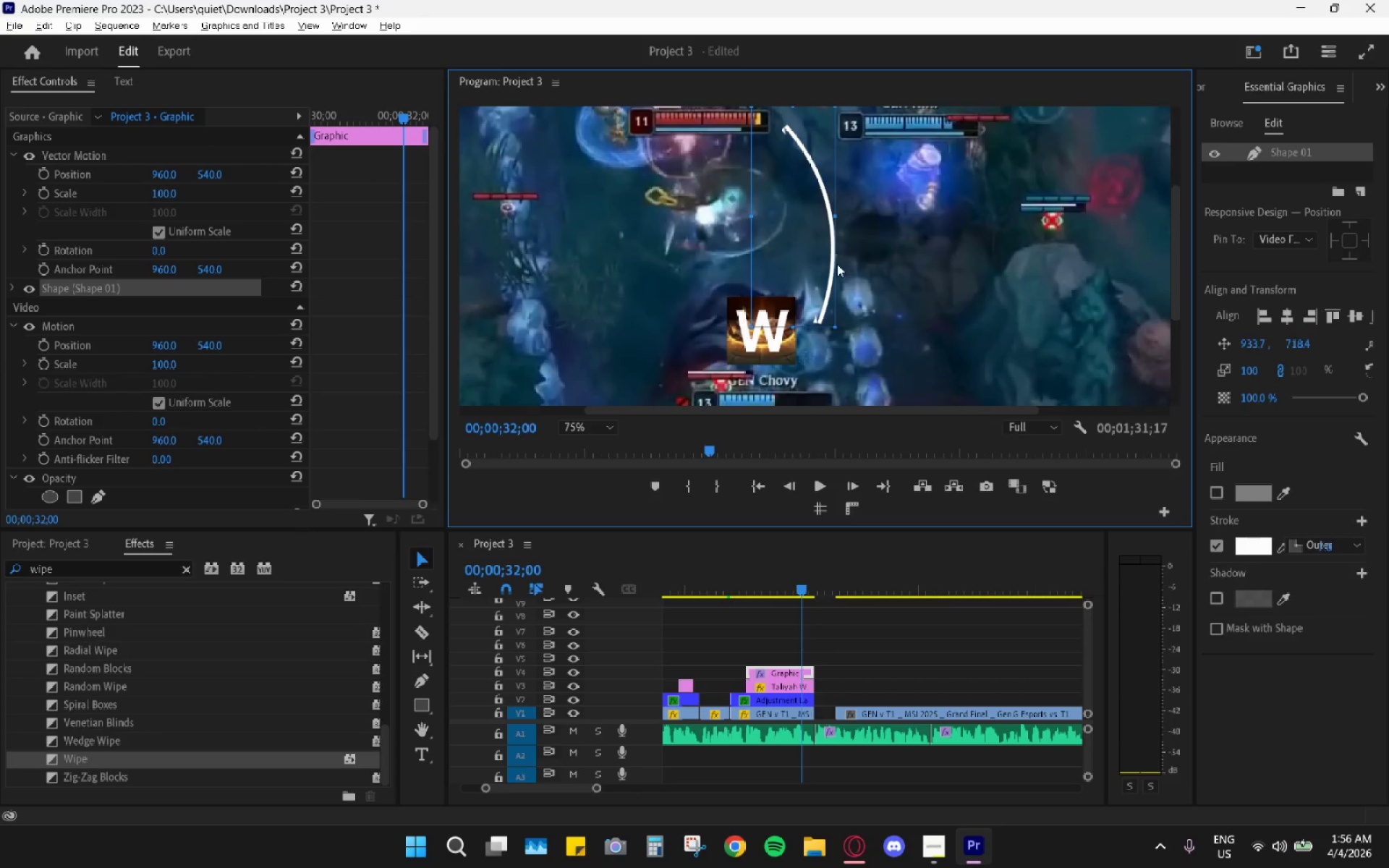 
left_click_drag(start_coordinate=[796, 224], to_coordinate=[792, 224])
 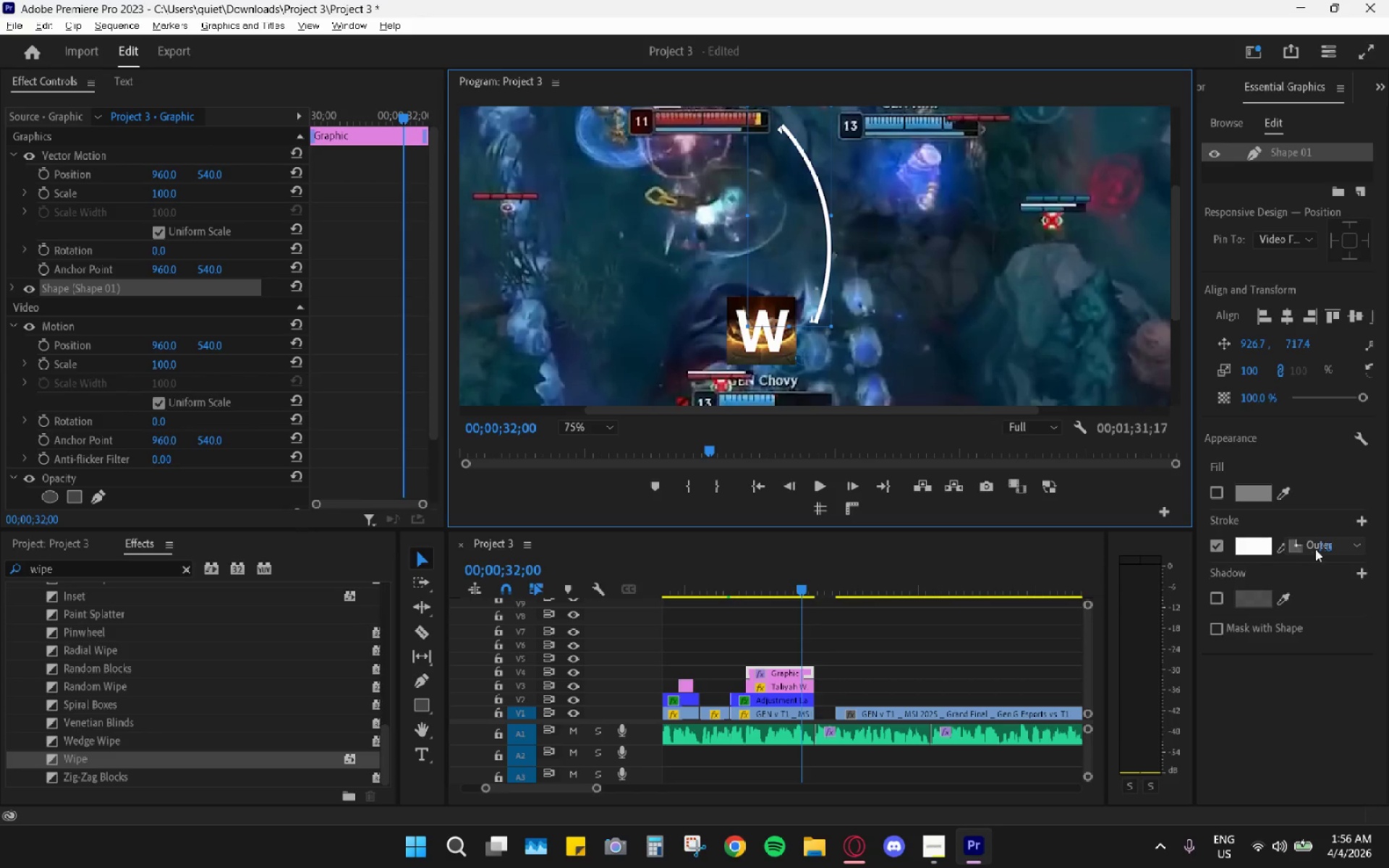 
left_click_drag(start_coordinate=[1325, 548], to_coordinate=[1322, 545])
 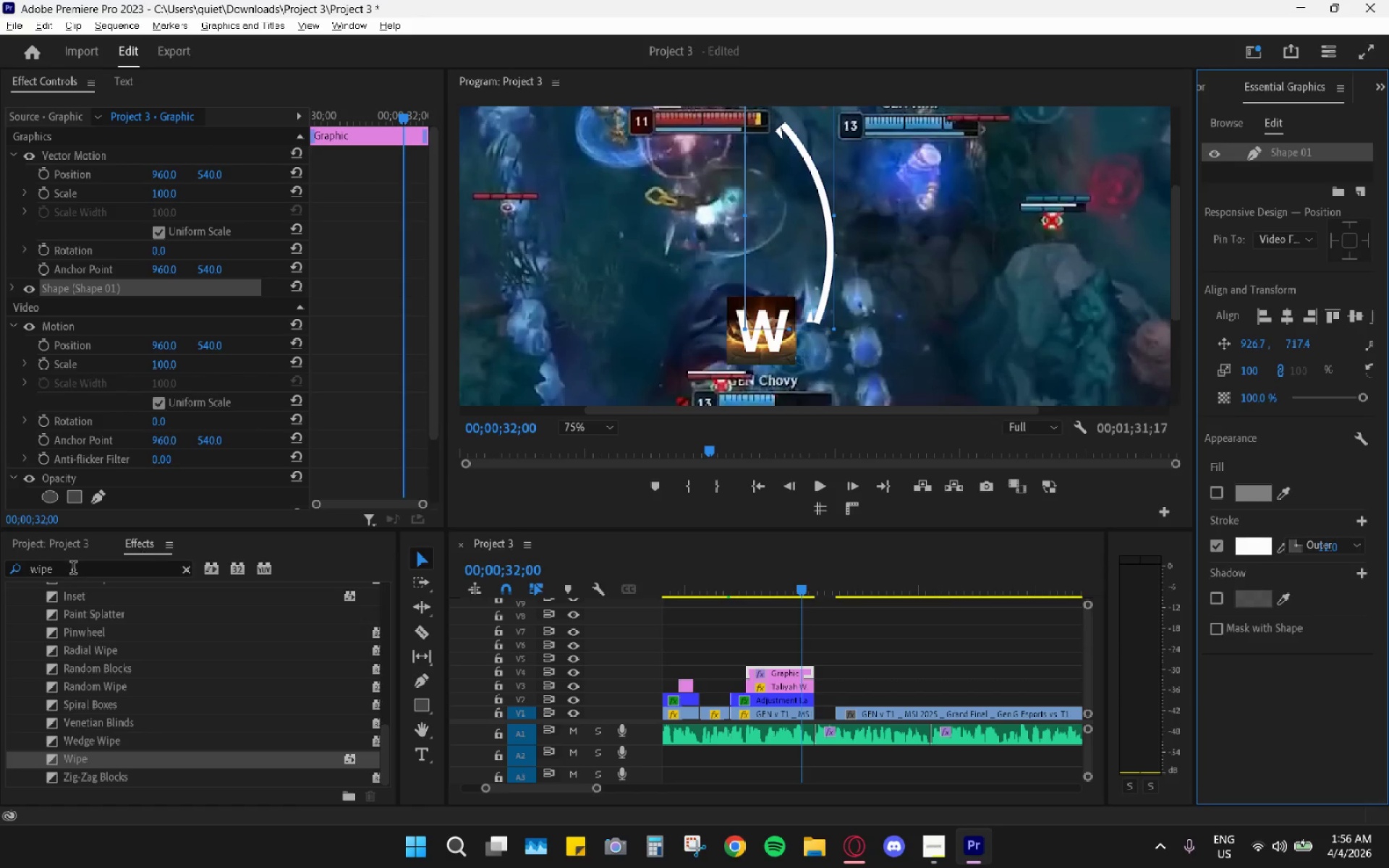 
double_click([74, 571])
 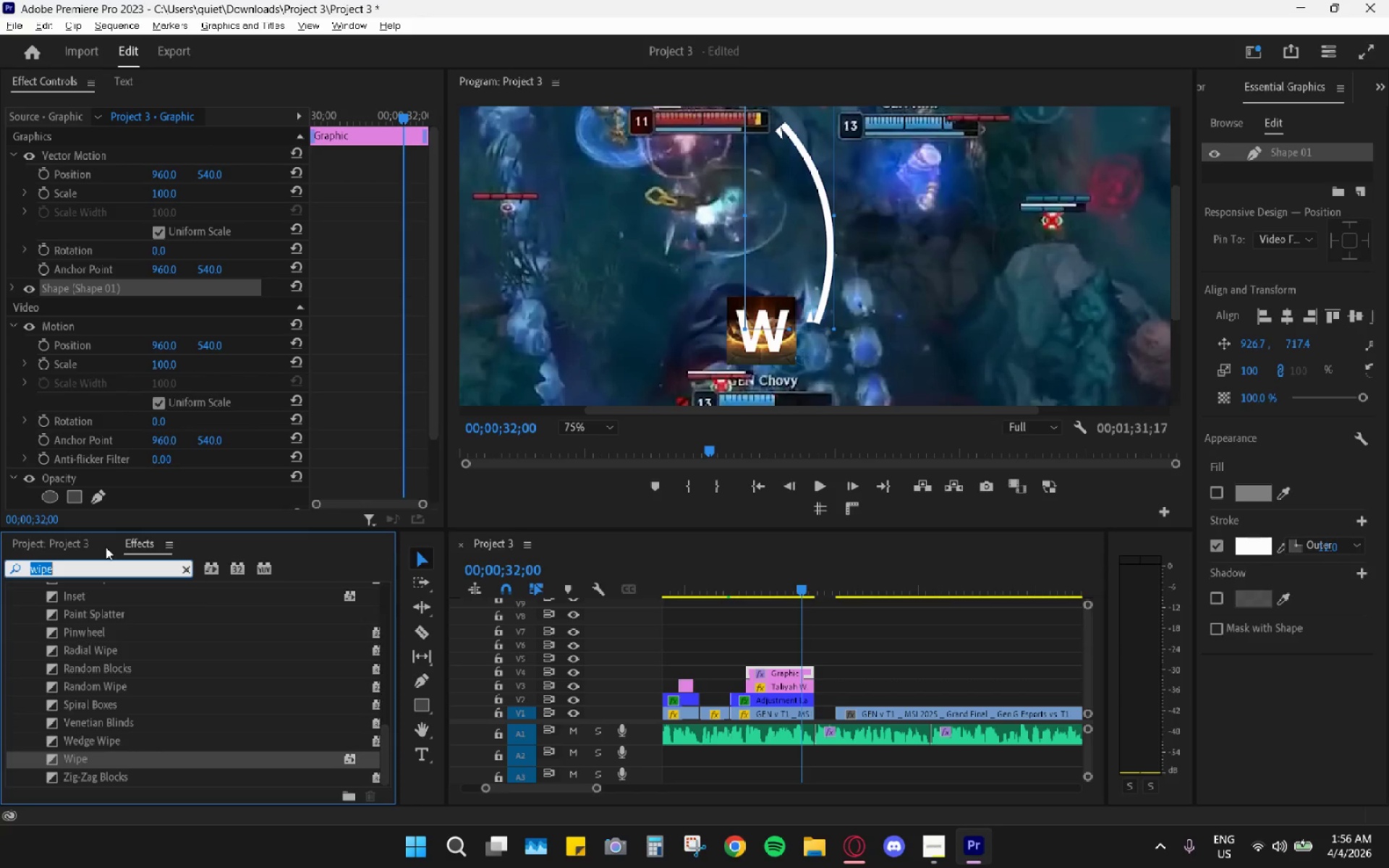 
type(crop)
 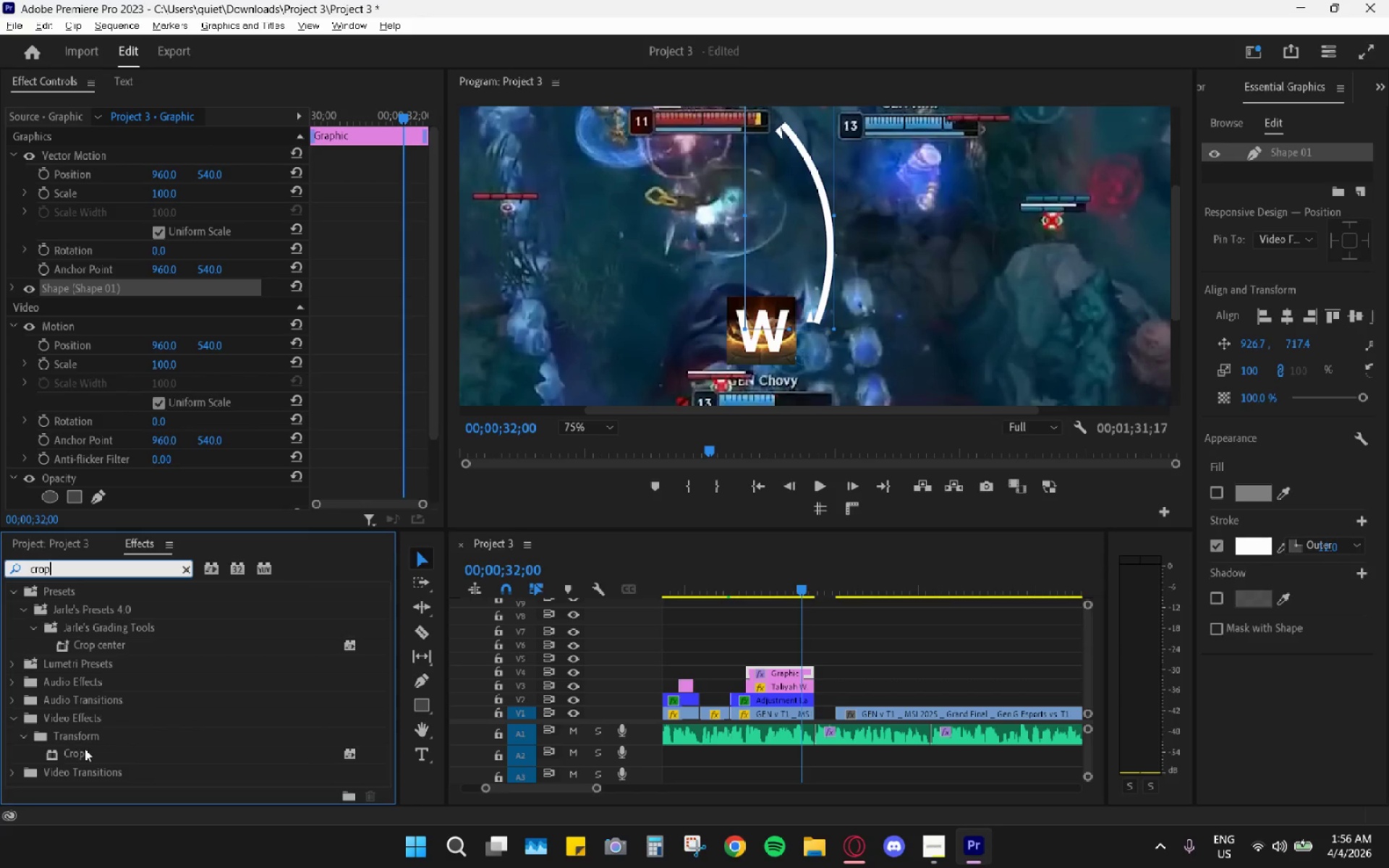 
left_click_drag(start_coordinate=[81, 752], to_coordinate=[793, 677])
 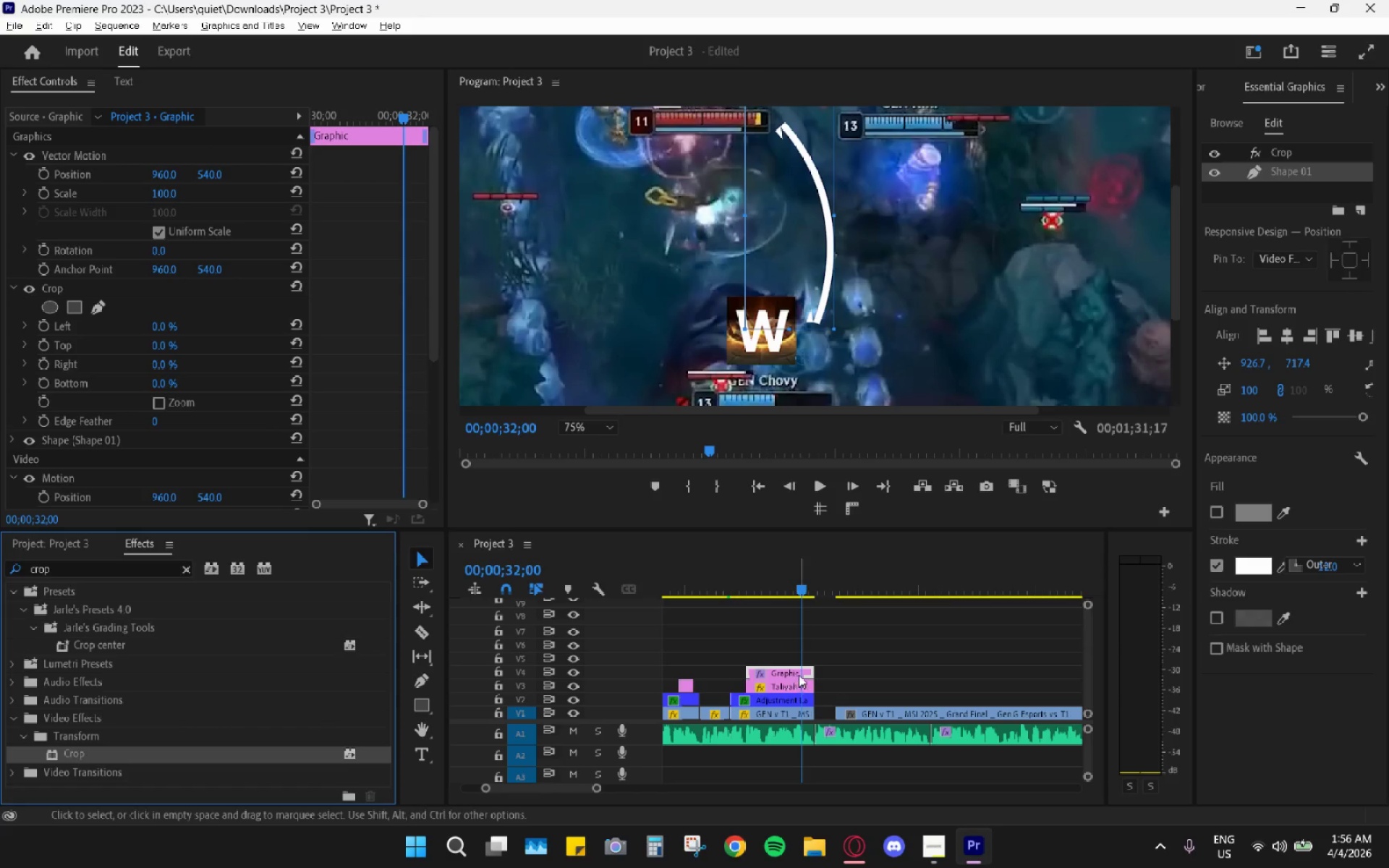 
right_click([793, 676])
 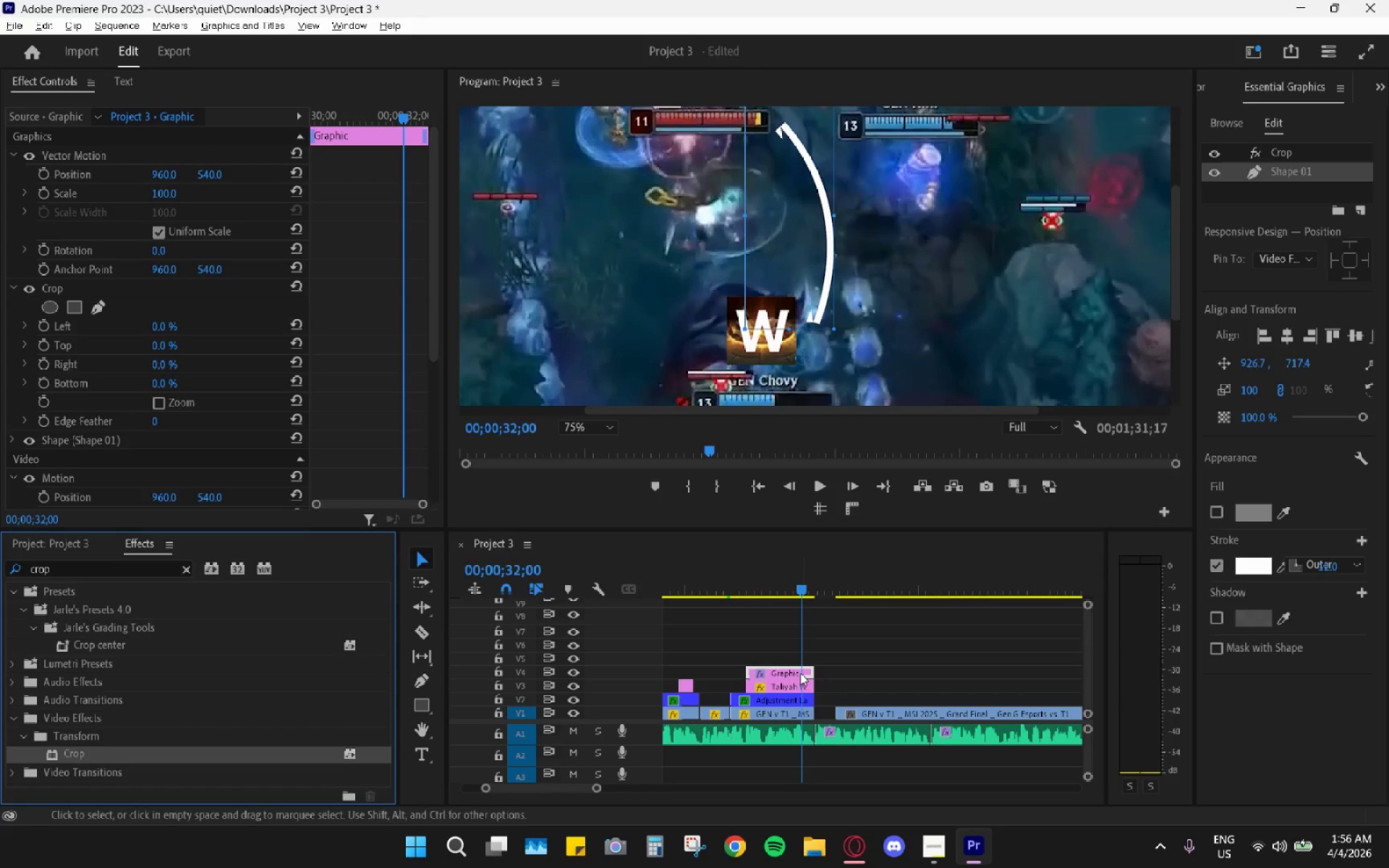 
left_click([800, 673])
 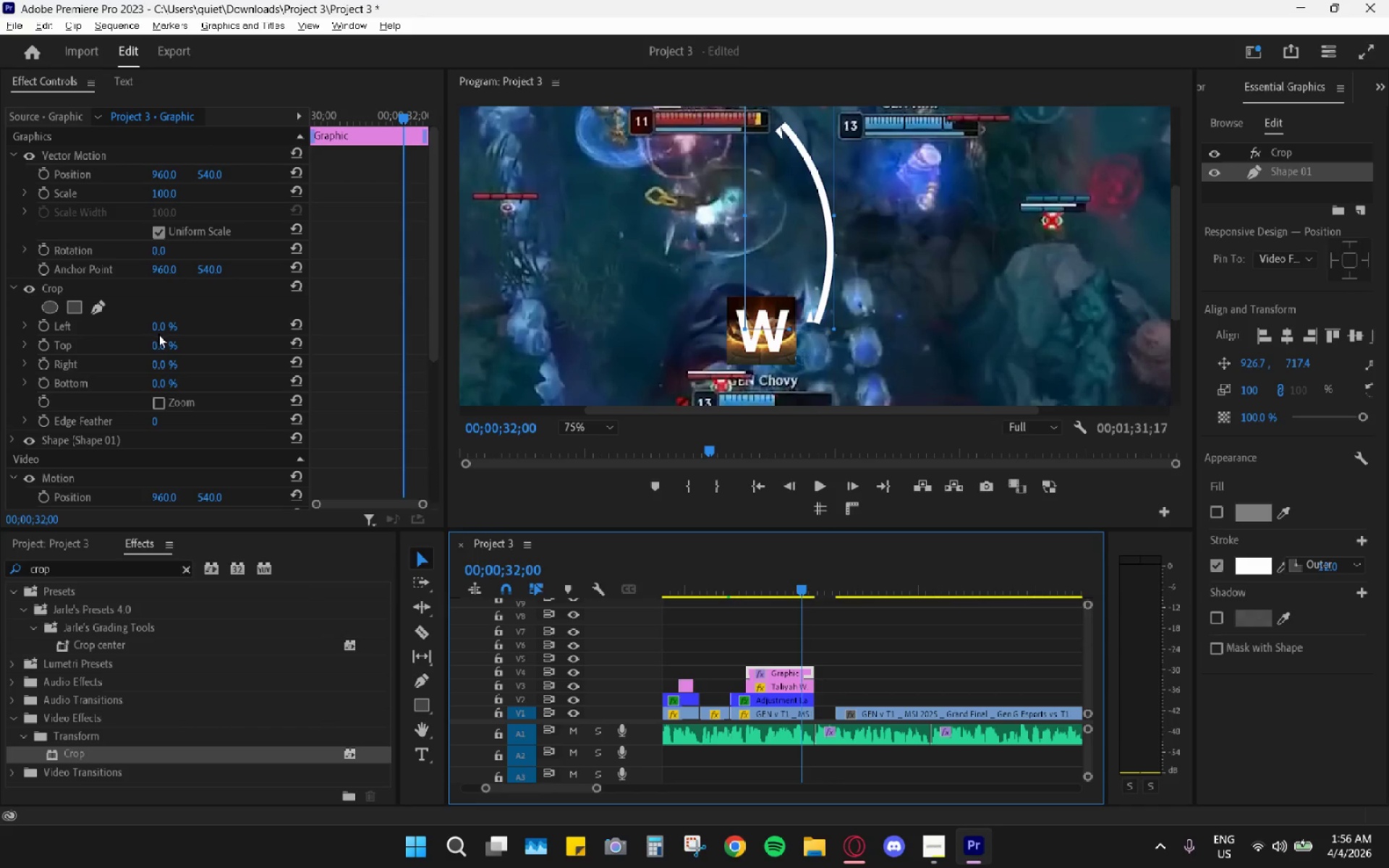 
left_click_drag(start_coordinate=[158, 345], to_coordinate=[180, 342])
 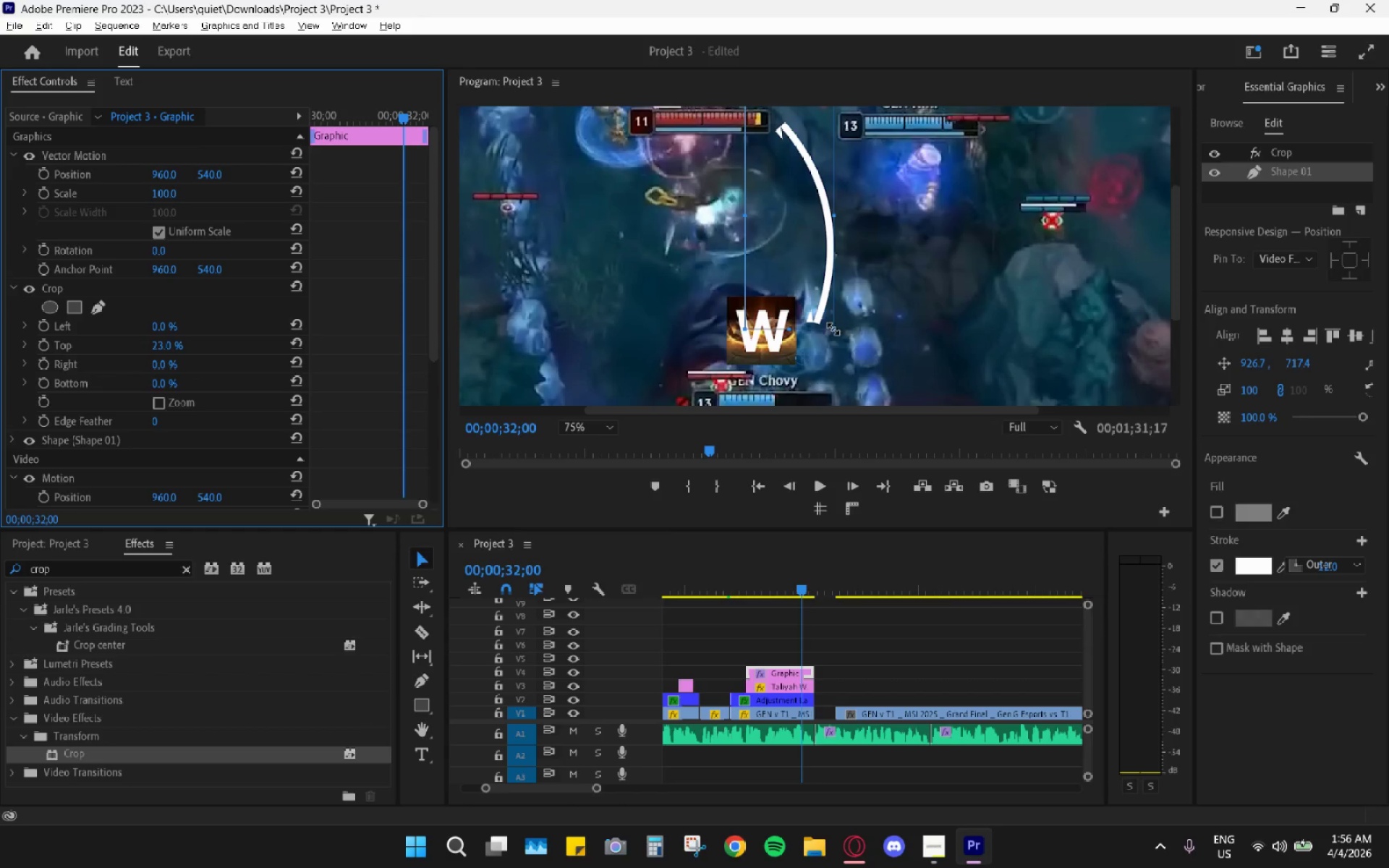 
left_click_drag(start_coordinate=[823, 284], to_coordinate=[819, 310])
 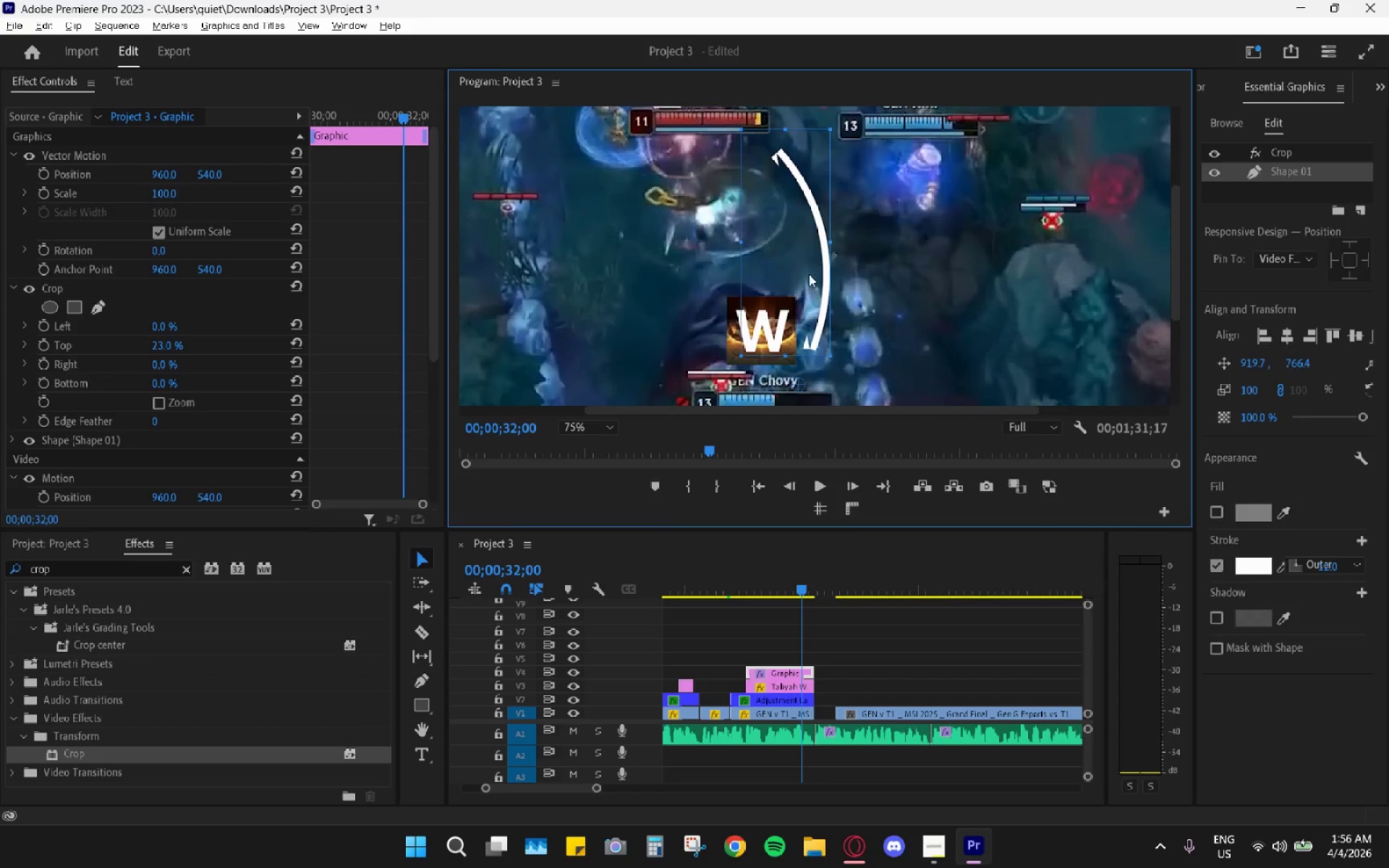 
left_click([809, 273])
 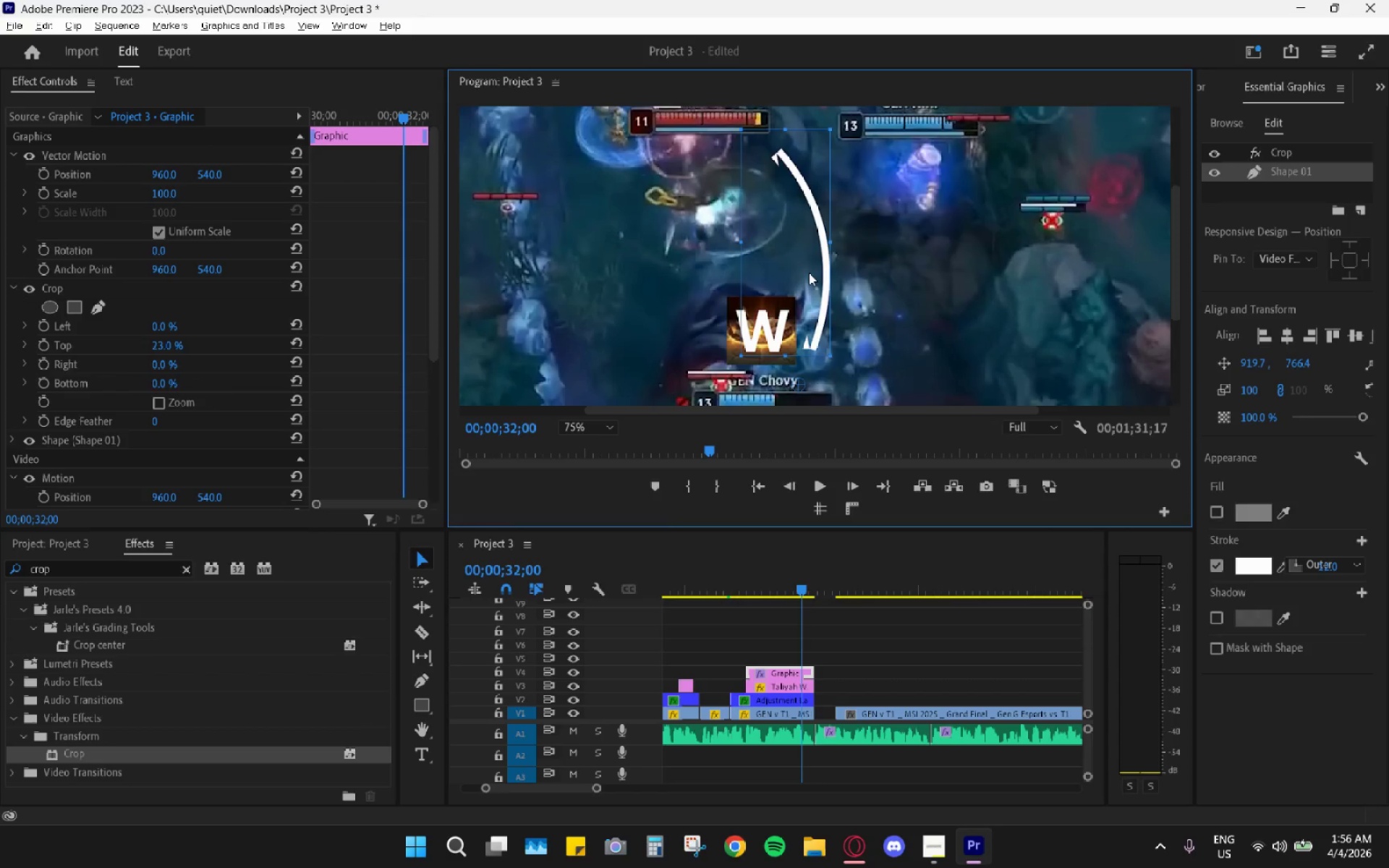 
key(H)
 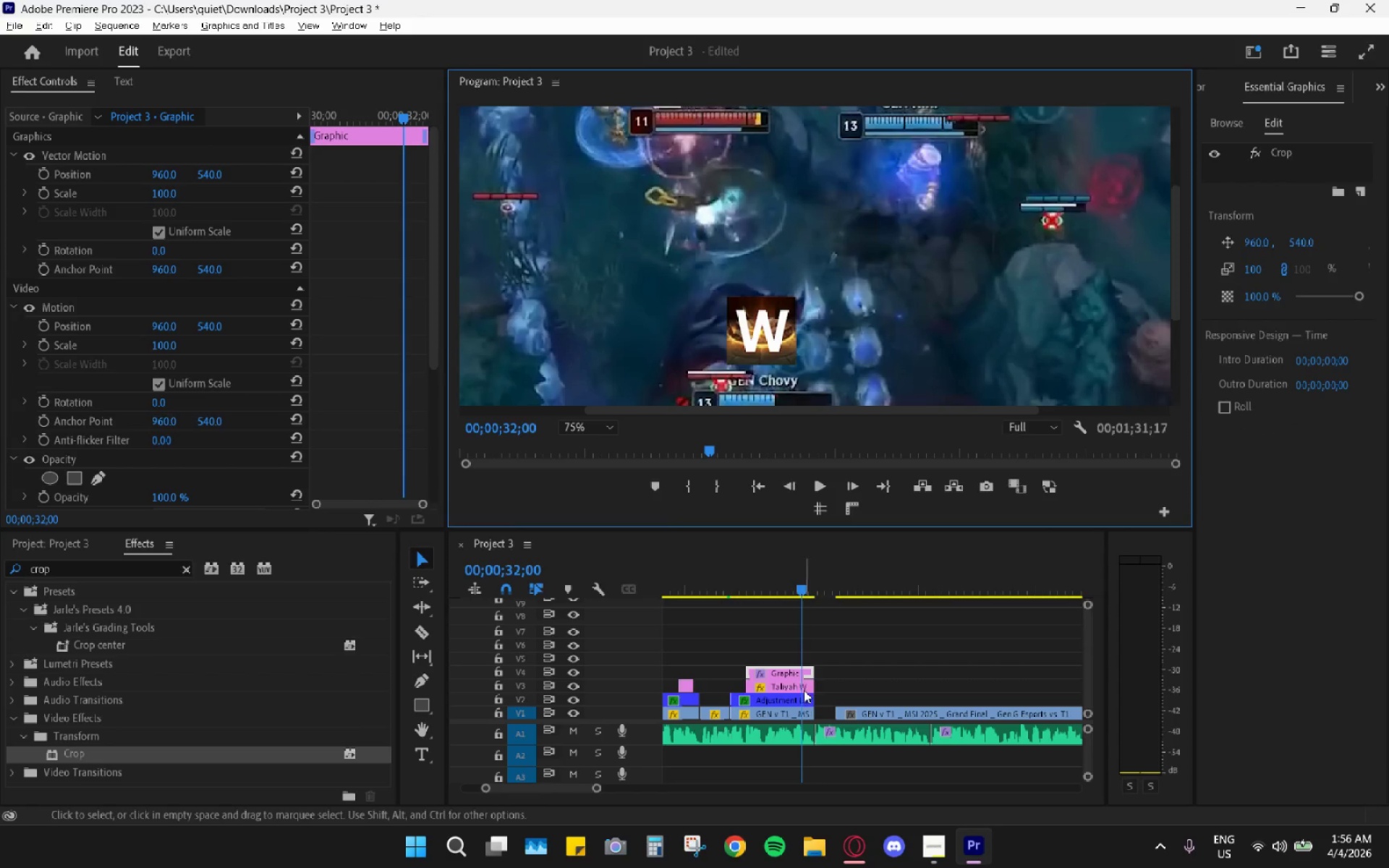 
left_click([794, 673])
 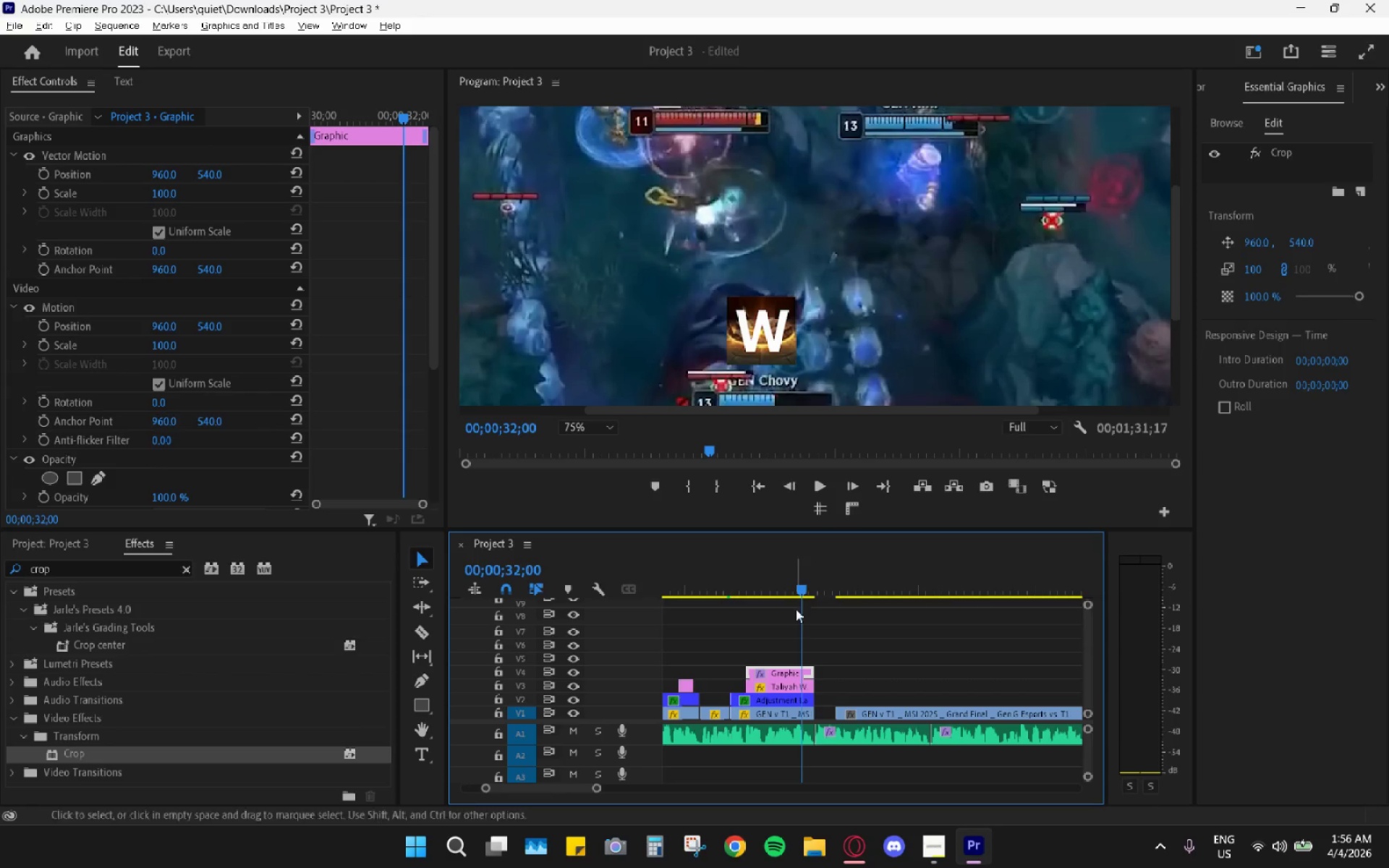 
hold_key(key=AltLeft, duration=0.81)
scroll: coordinate [853, 764], scroll_direction: down, amount: 7.0
 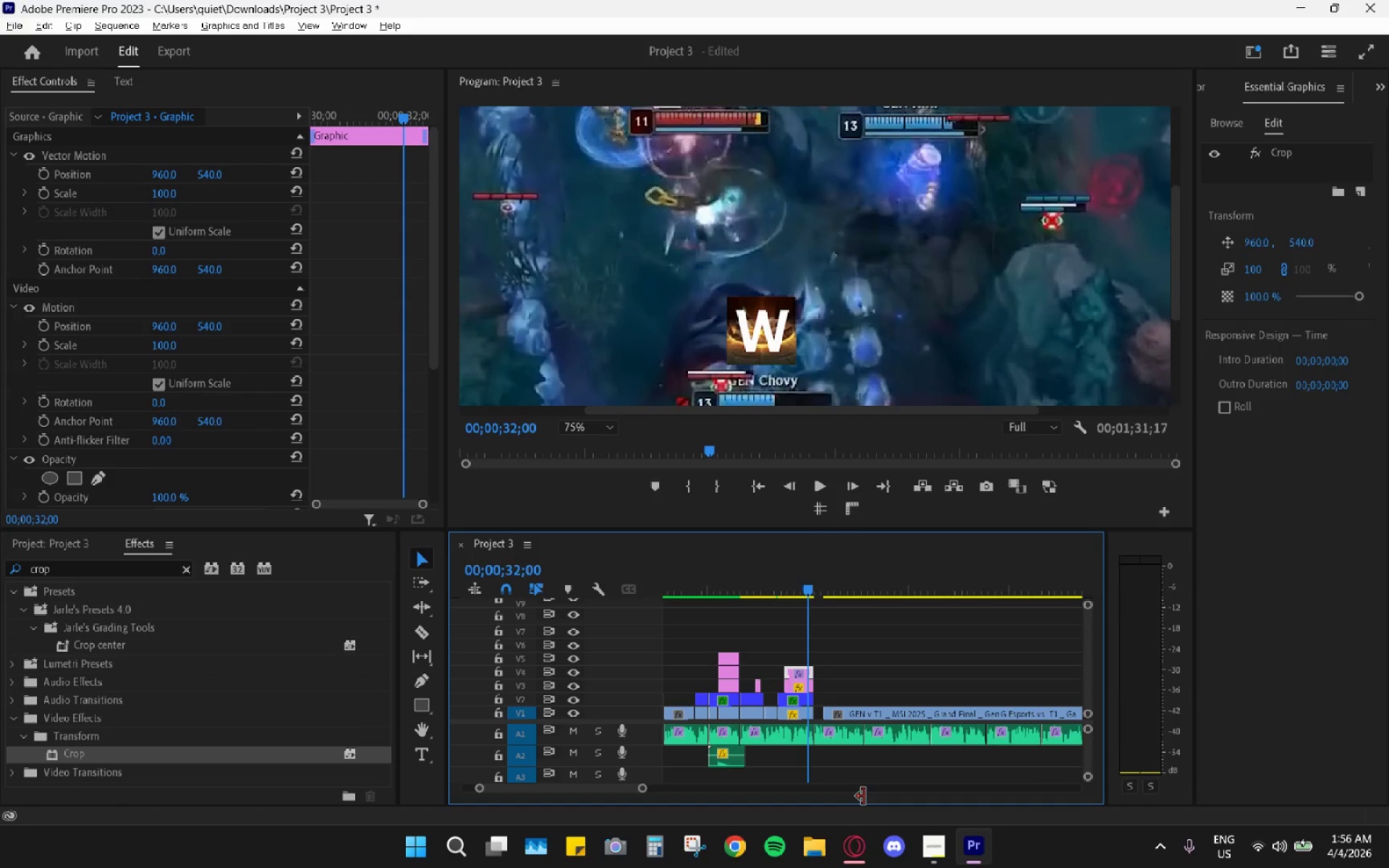 
left_click([858, 844])
 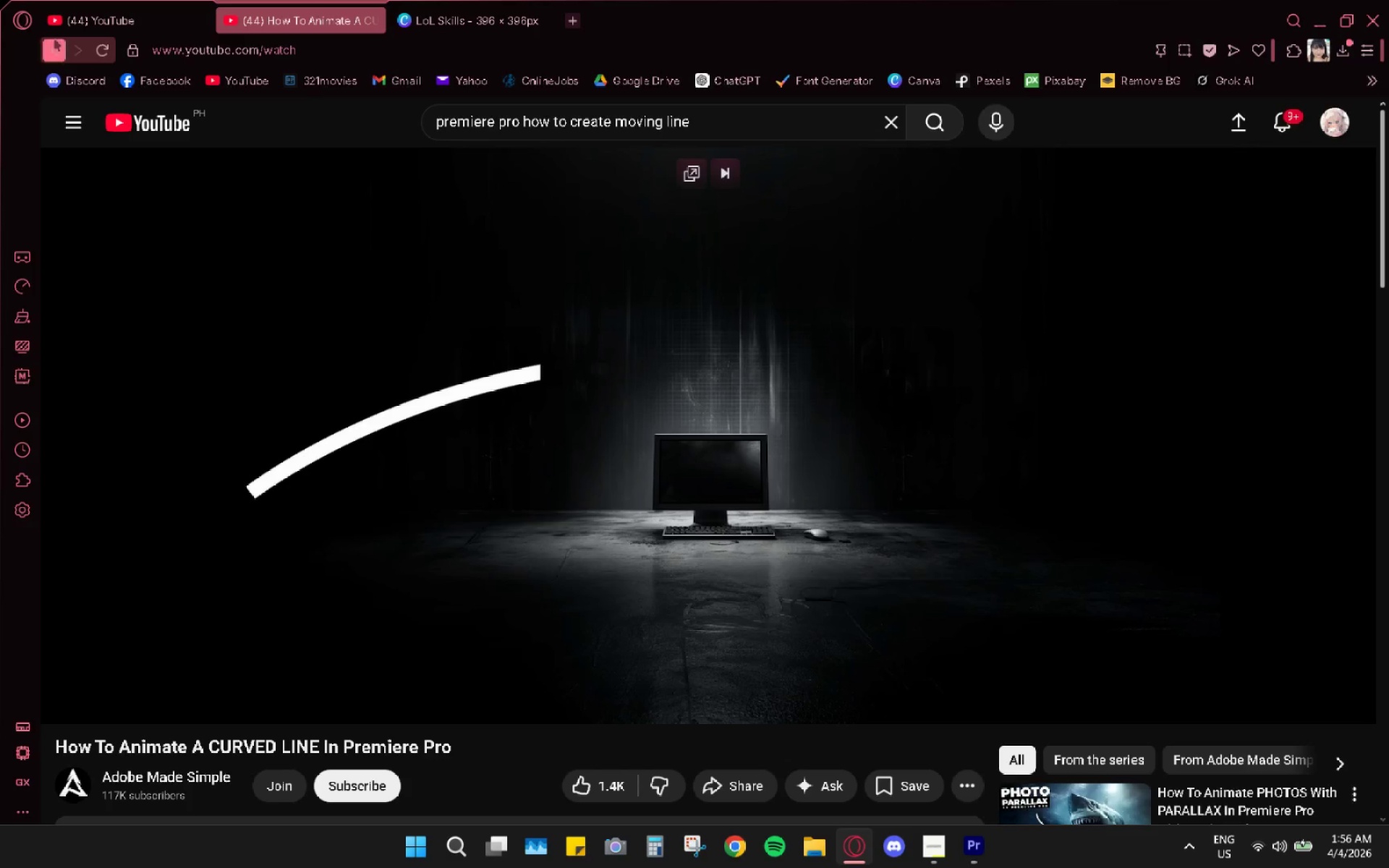 
left_click([42, 49])
 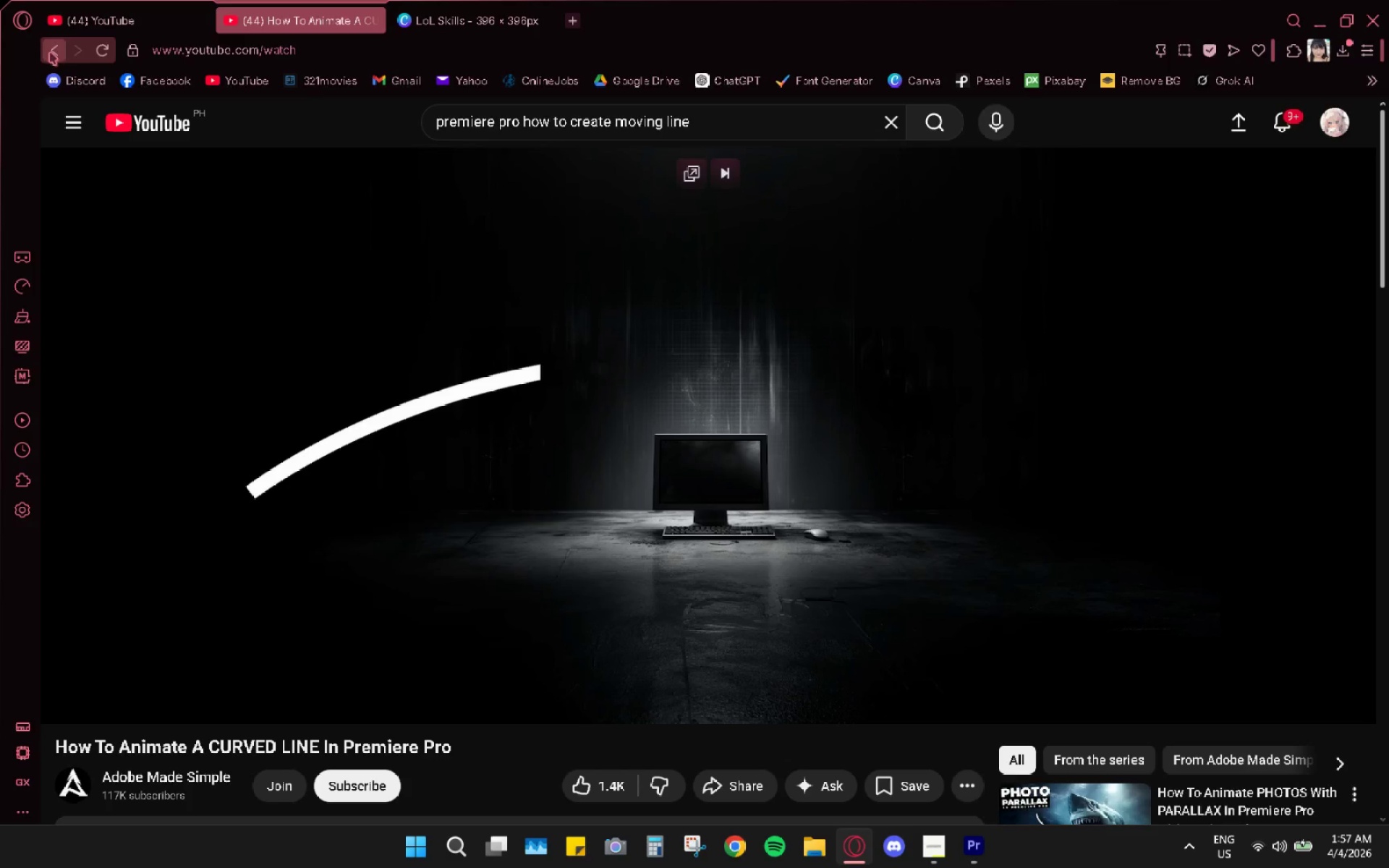 
left_click([54, 53])
 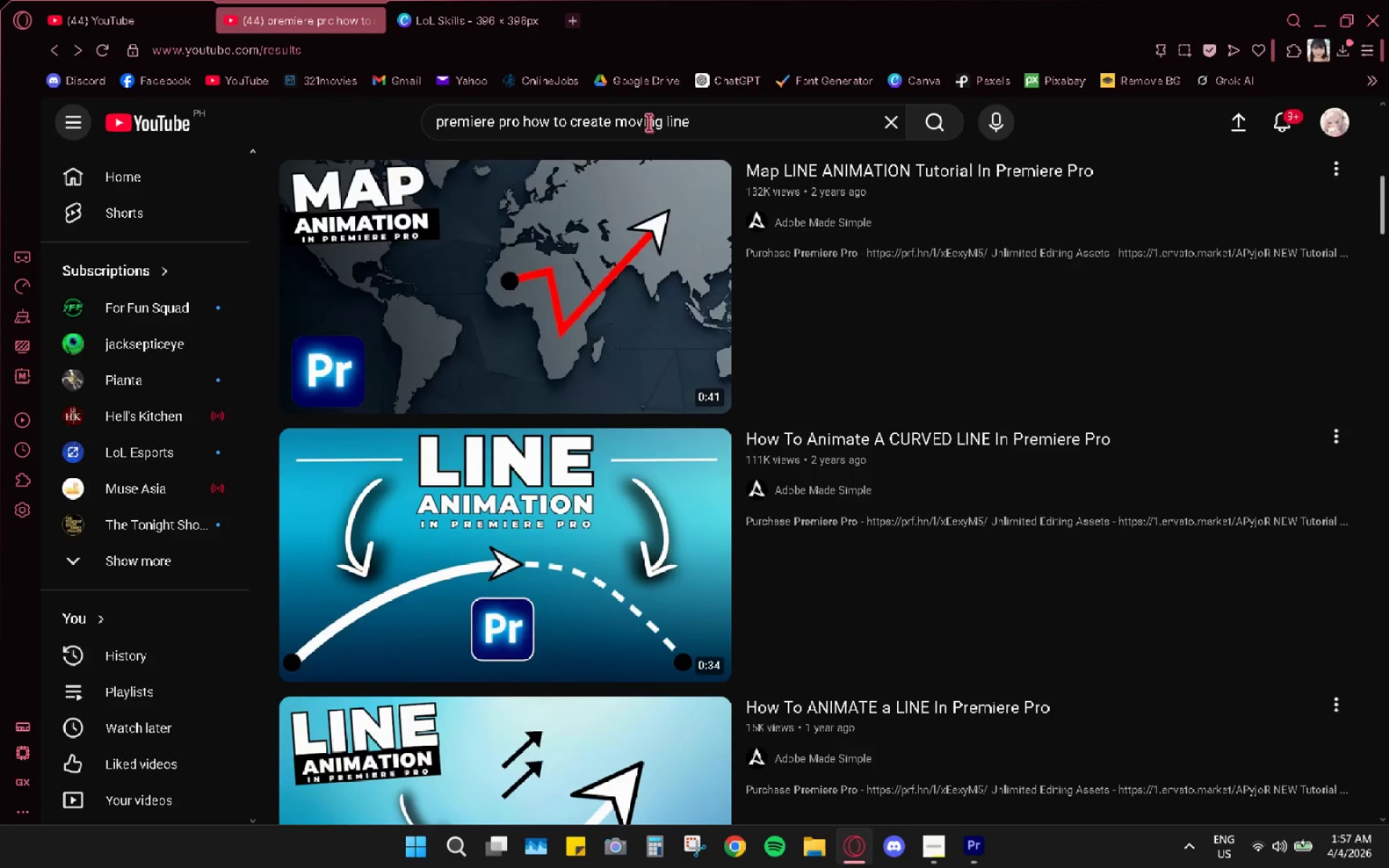 
left_click_drag(start_coordinate=[712, 121], to_coordinate=[619, 119])
 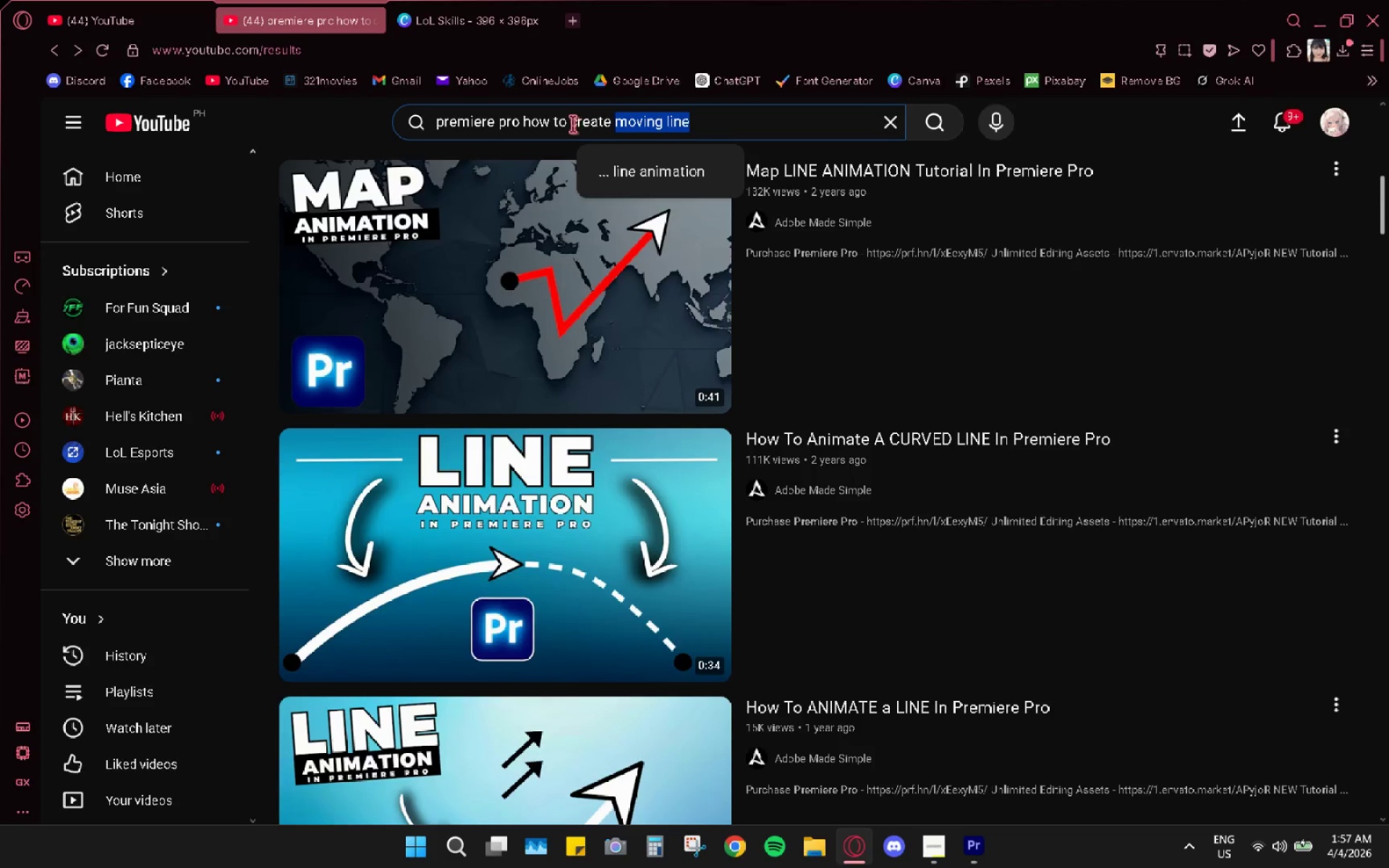 
left_click_drag(start_coordinate=[572, 123], to_coordinate=[796, 122])
 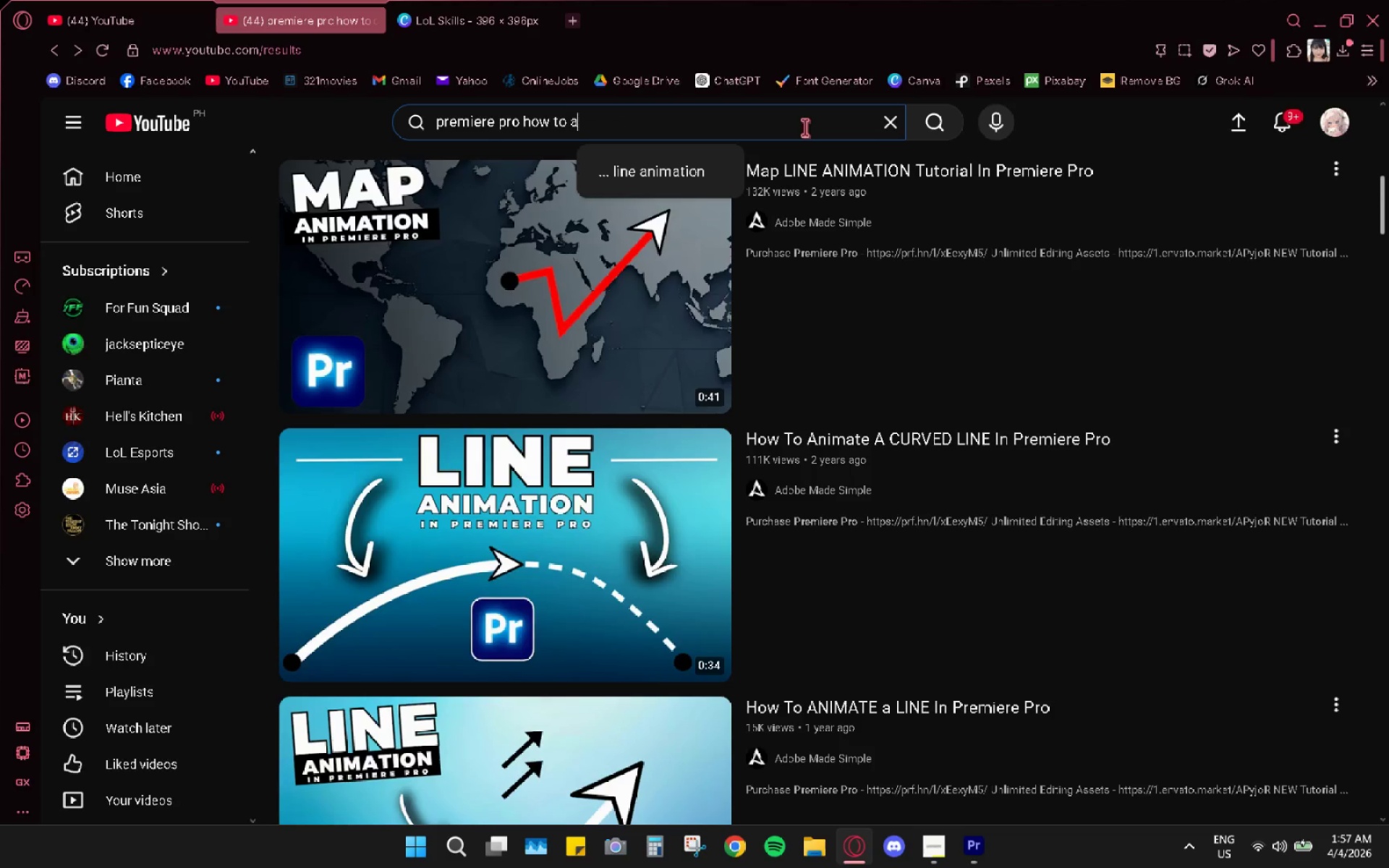 
type(animate arrow)
 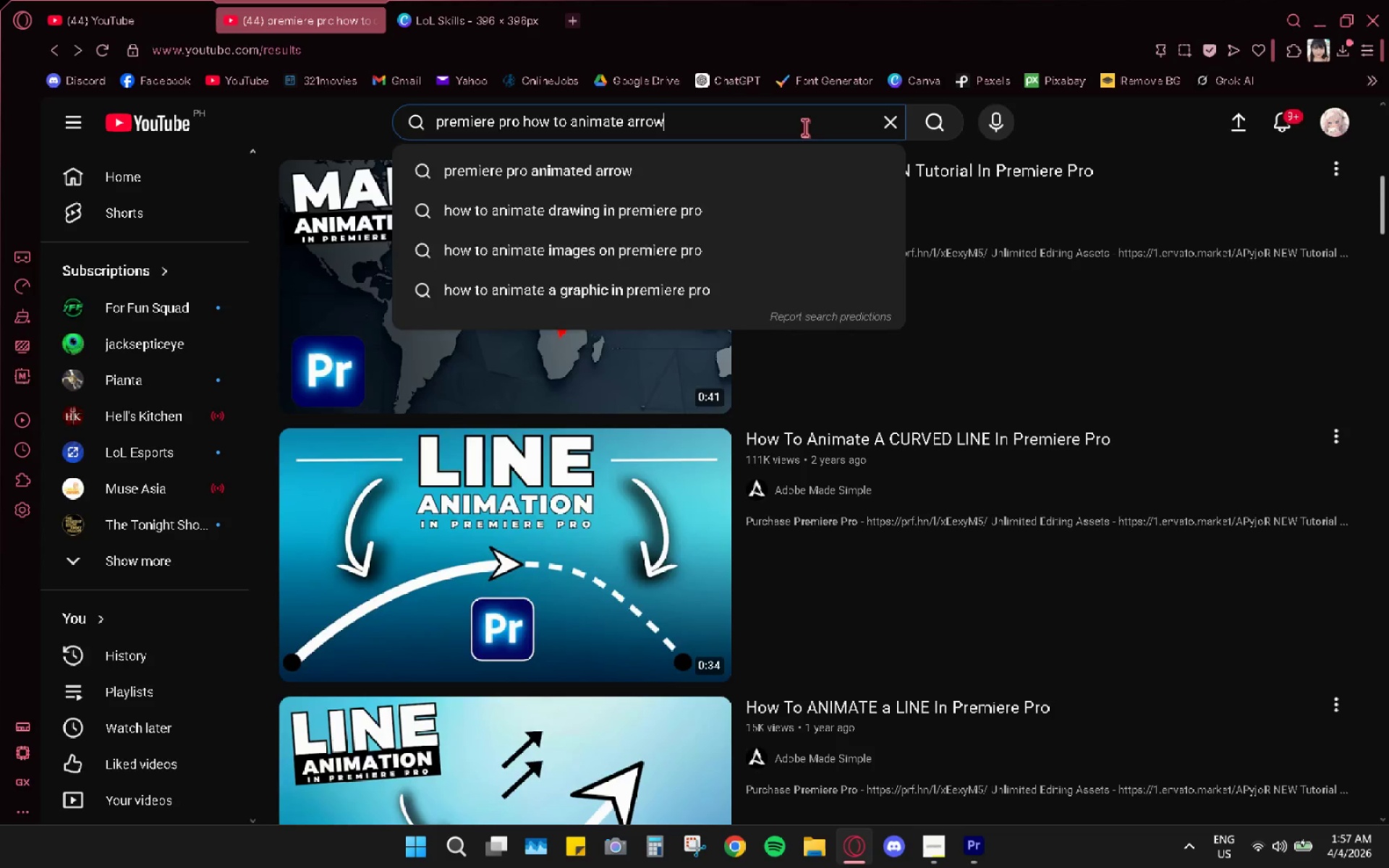 
key(Enter)
 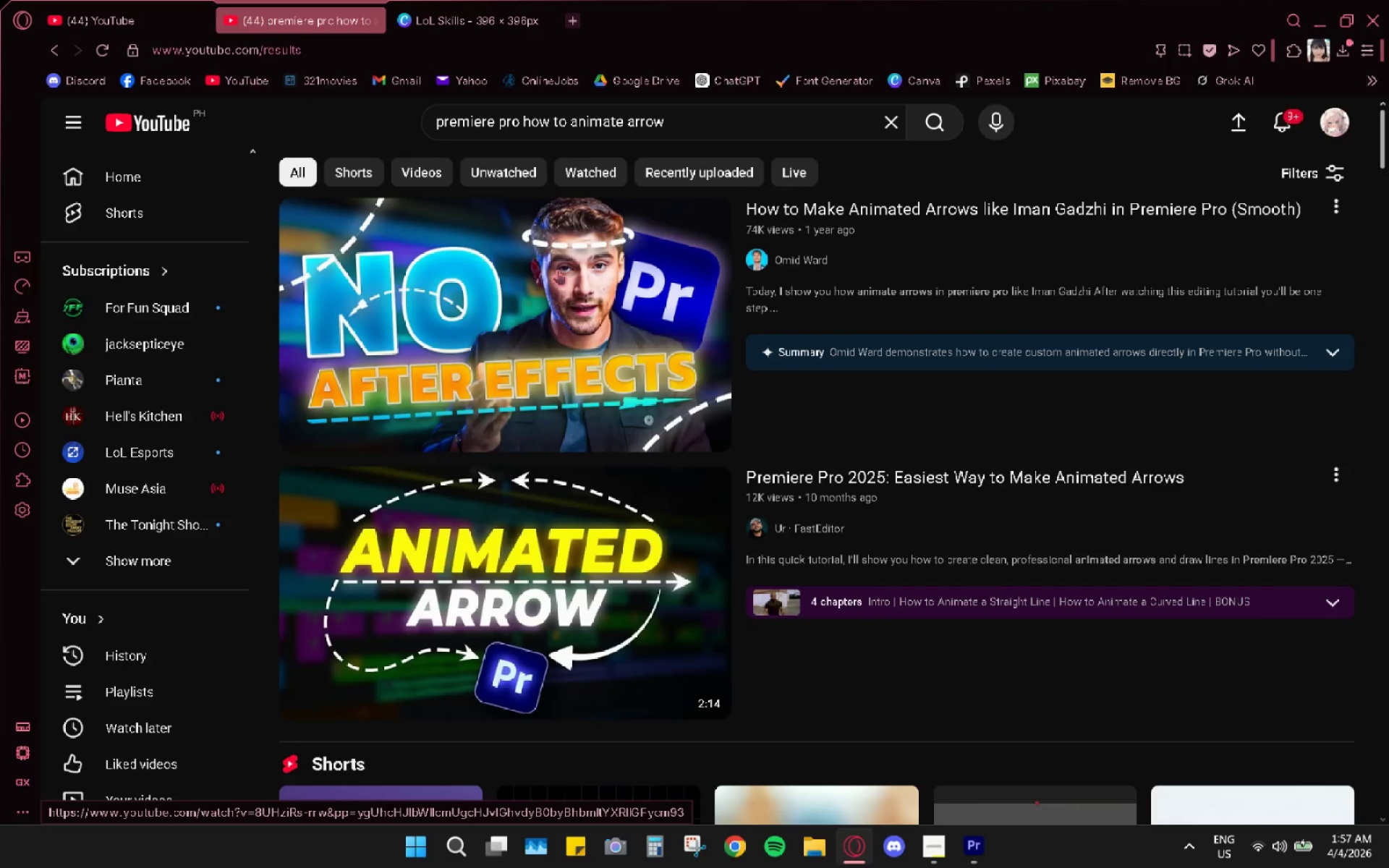 
scroll: coordinate [927, 425], scroll_direction: down, amount: 11.0
 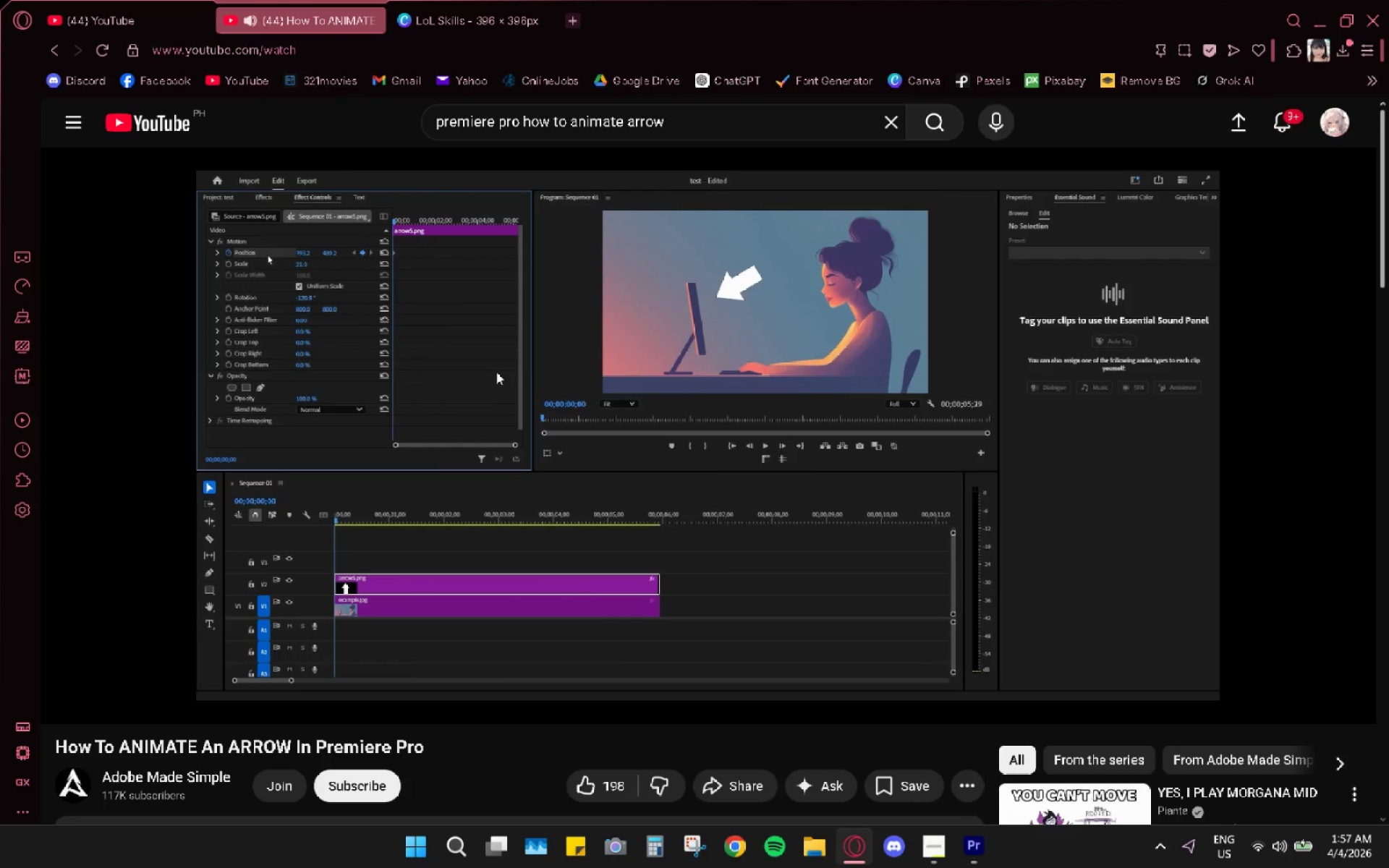 
wait(18.17)
 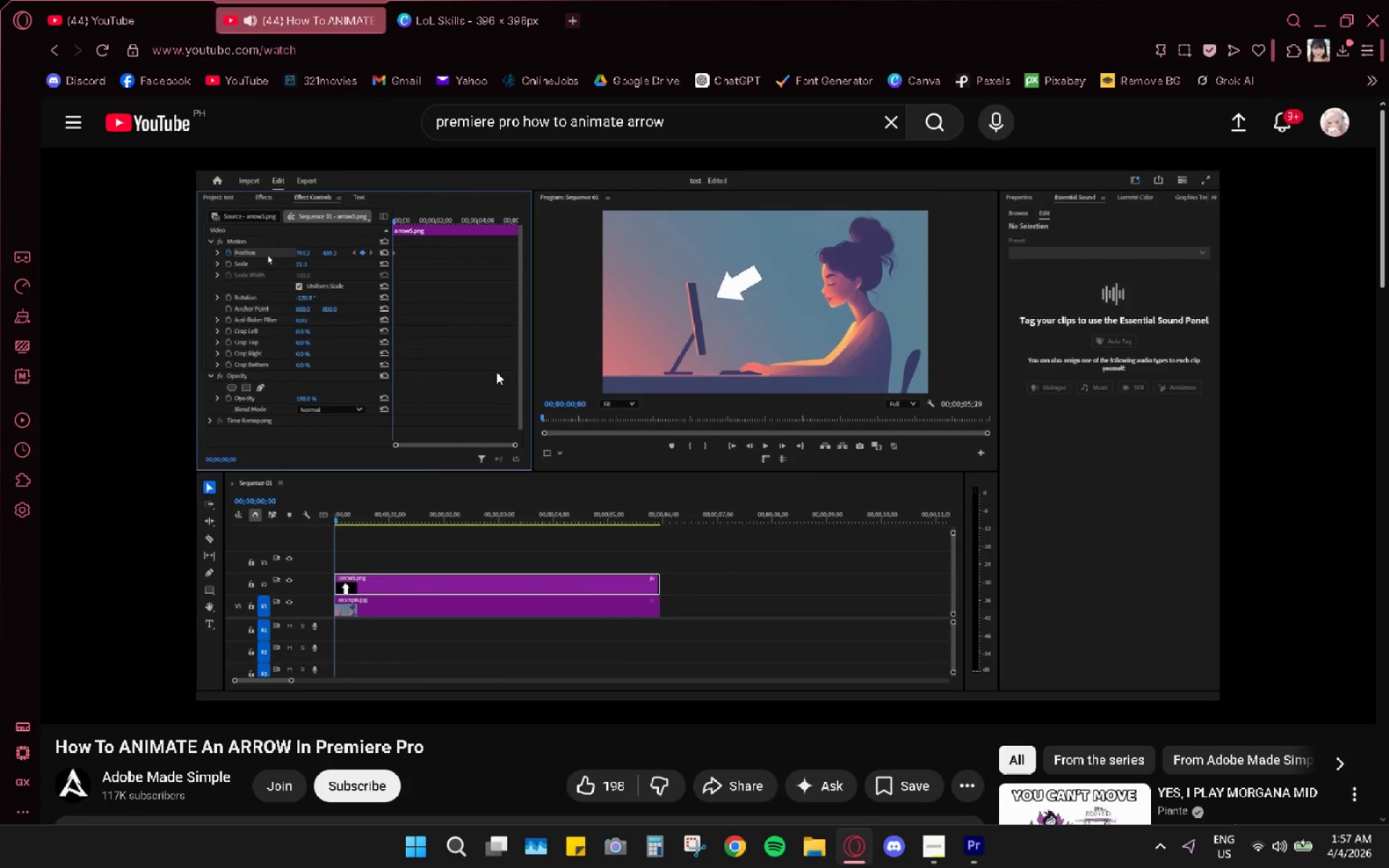 
mouse_move([69, 38])
 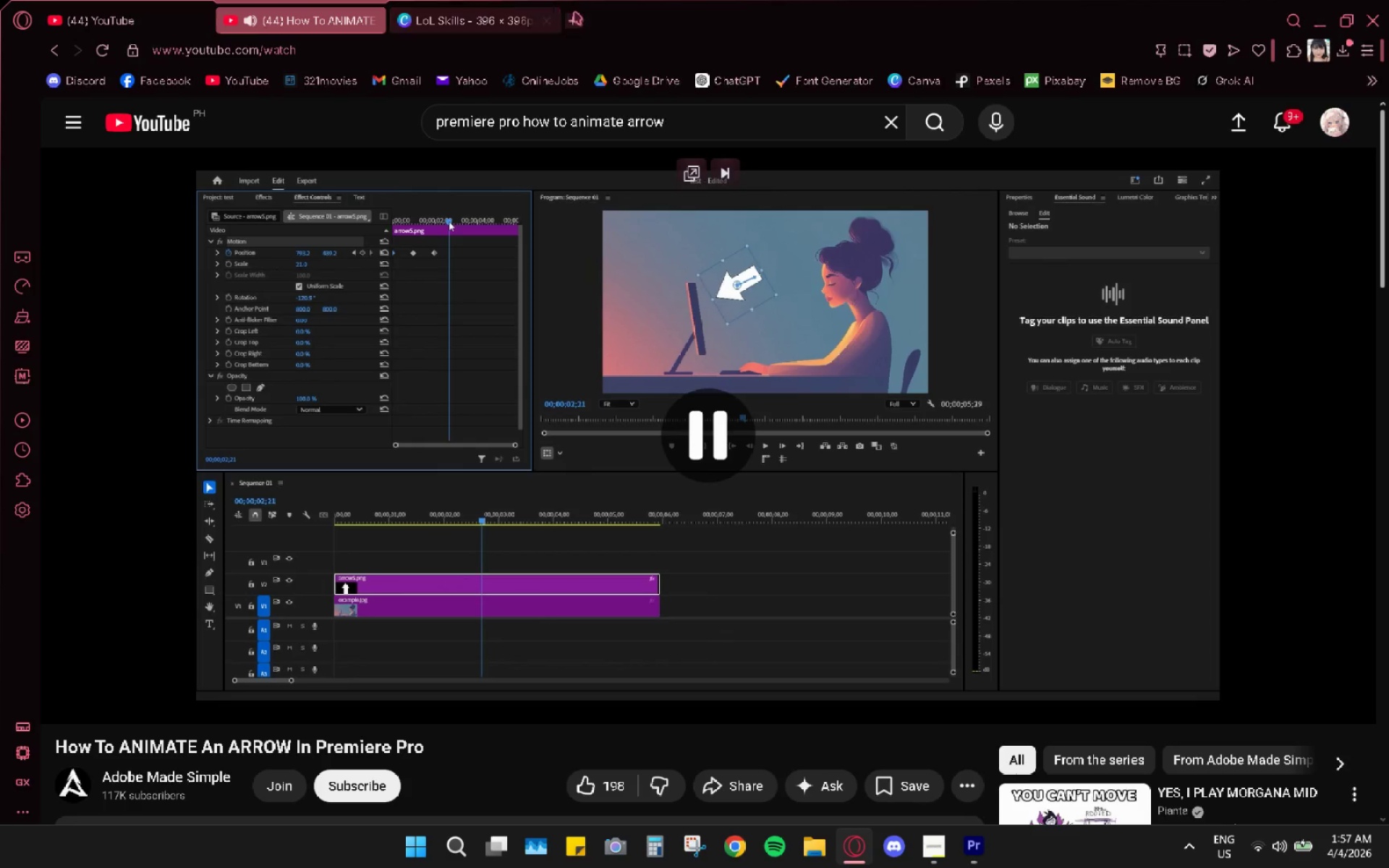 
left_click([575, 22])
 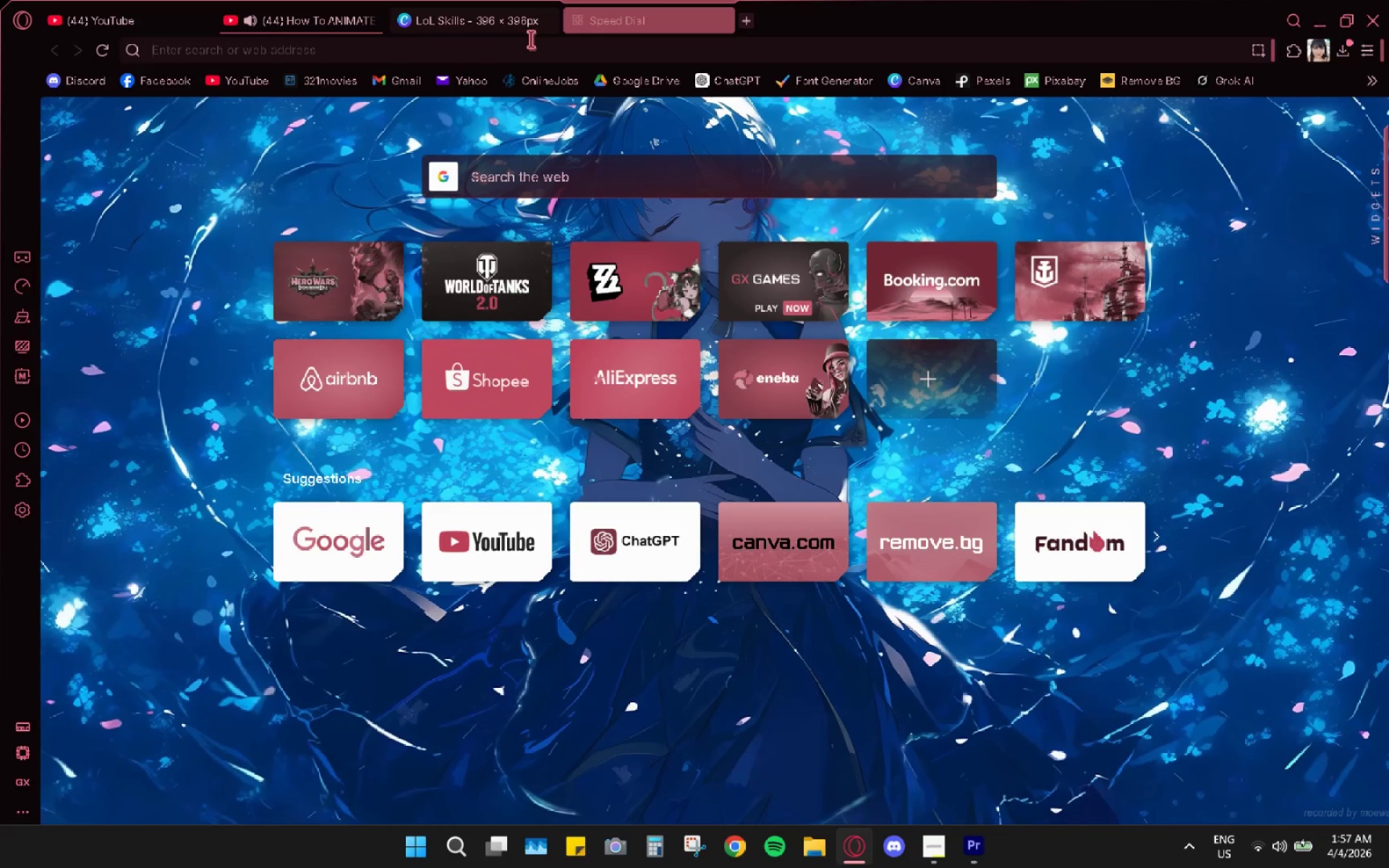 
left_click_drag(start_coordinate=[527, 43], to_coordinate=[526, 48])
 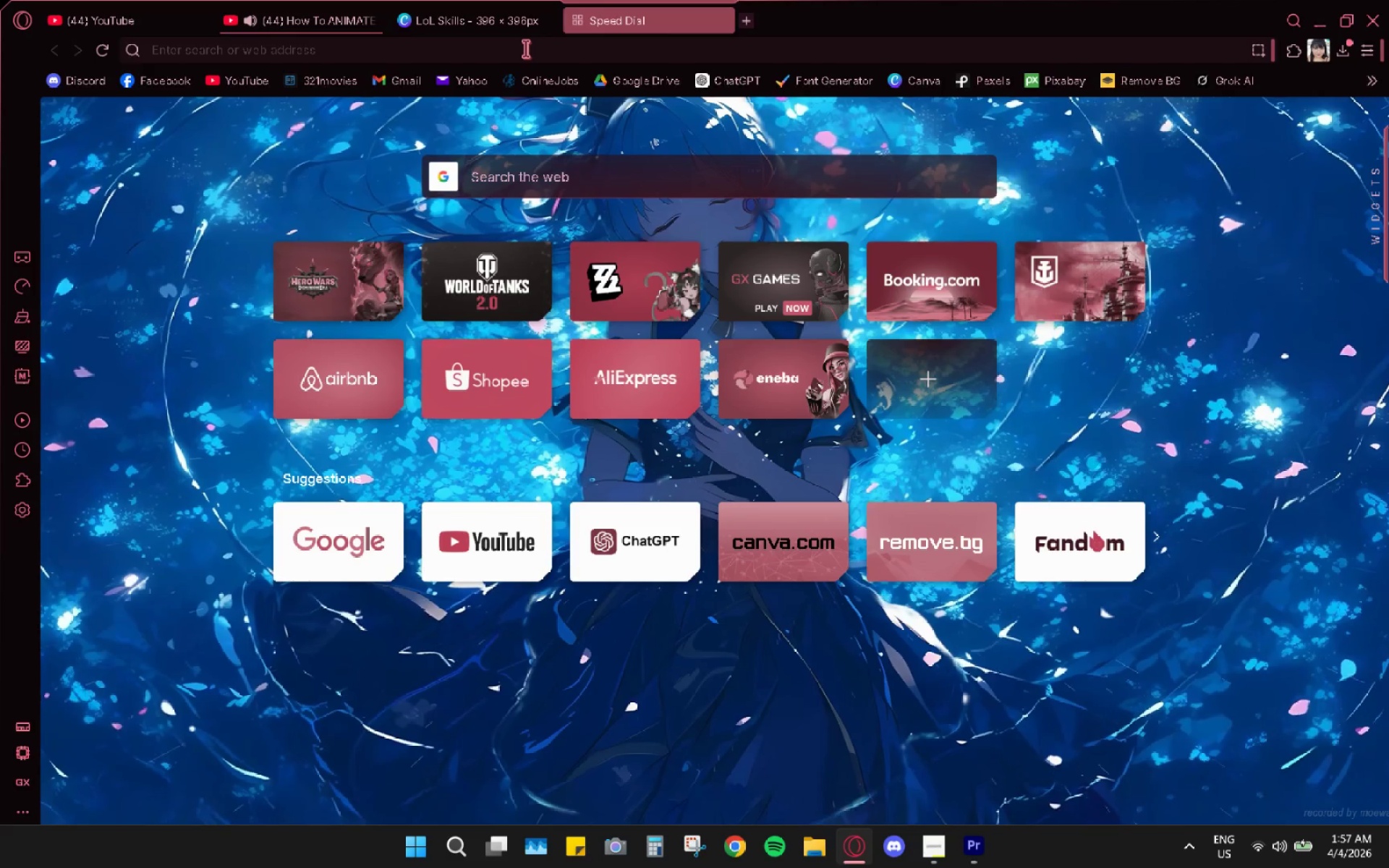 
type(curves wwhi)
key(Backspace)
key(Backspace)
key(Backspace)
type(hite arrow)
 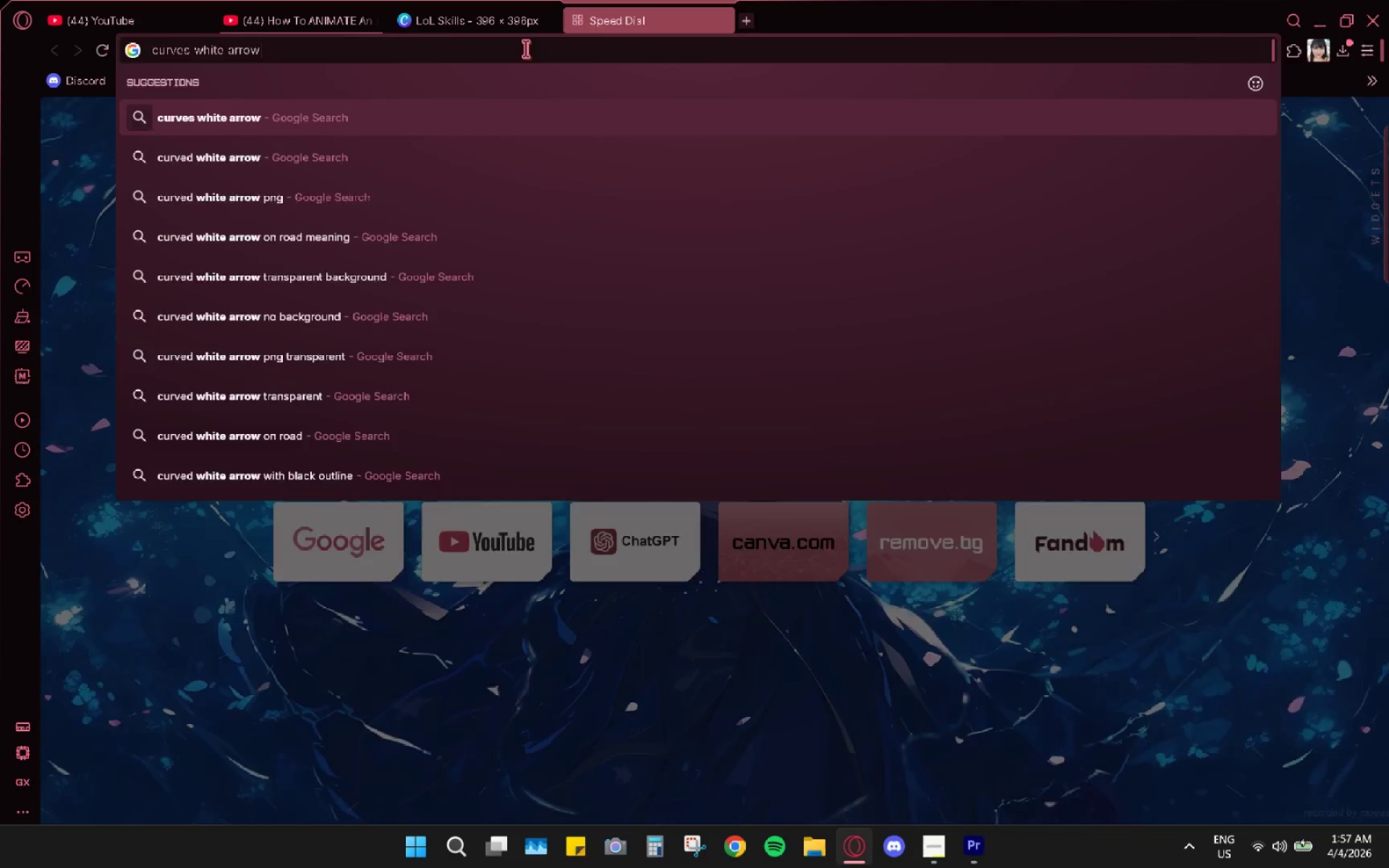 
key(Enter)
 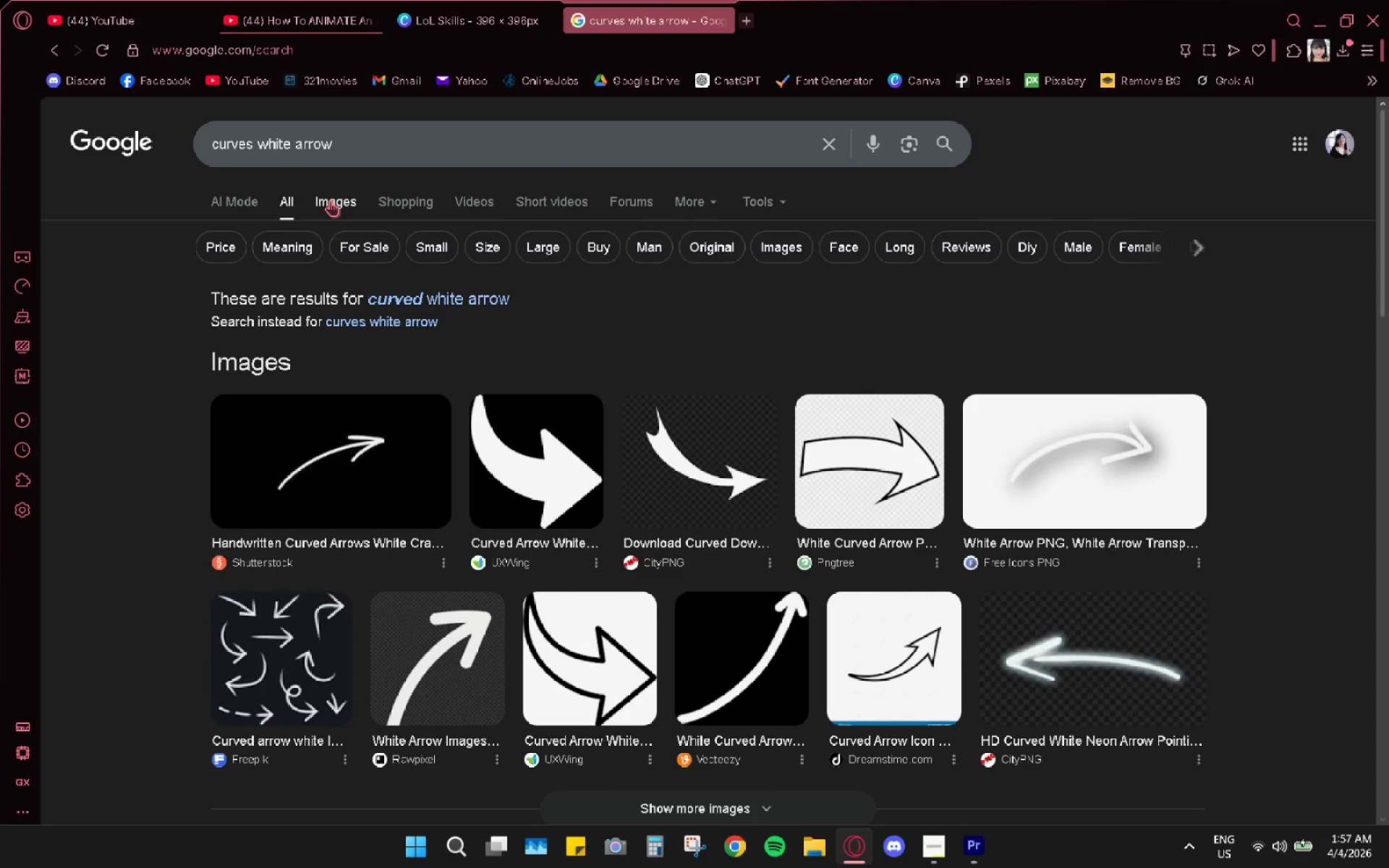 
wait(13.08)
 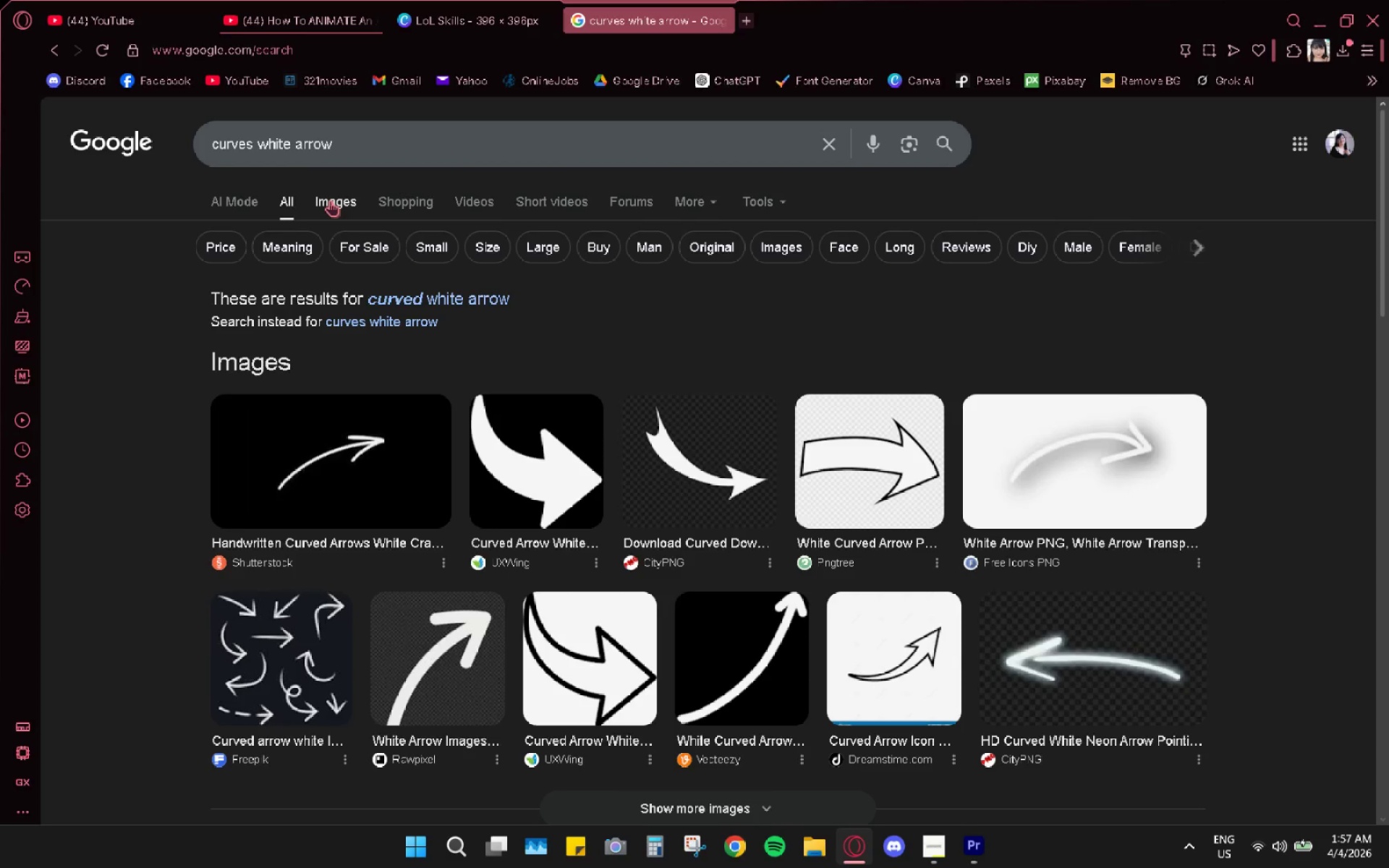 
right_click([1147, 393])
 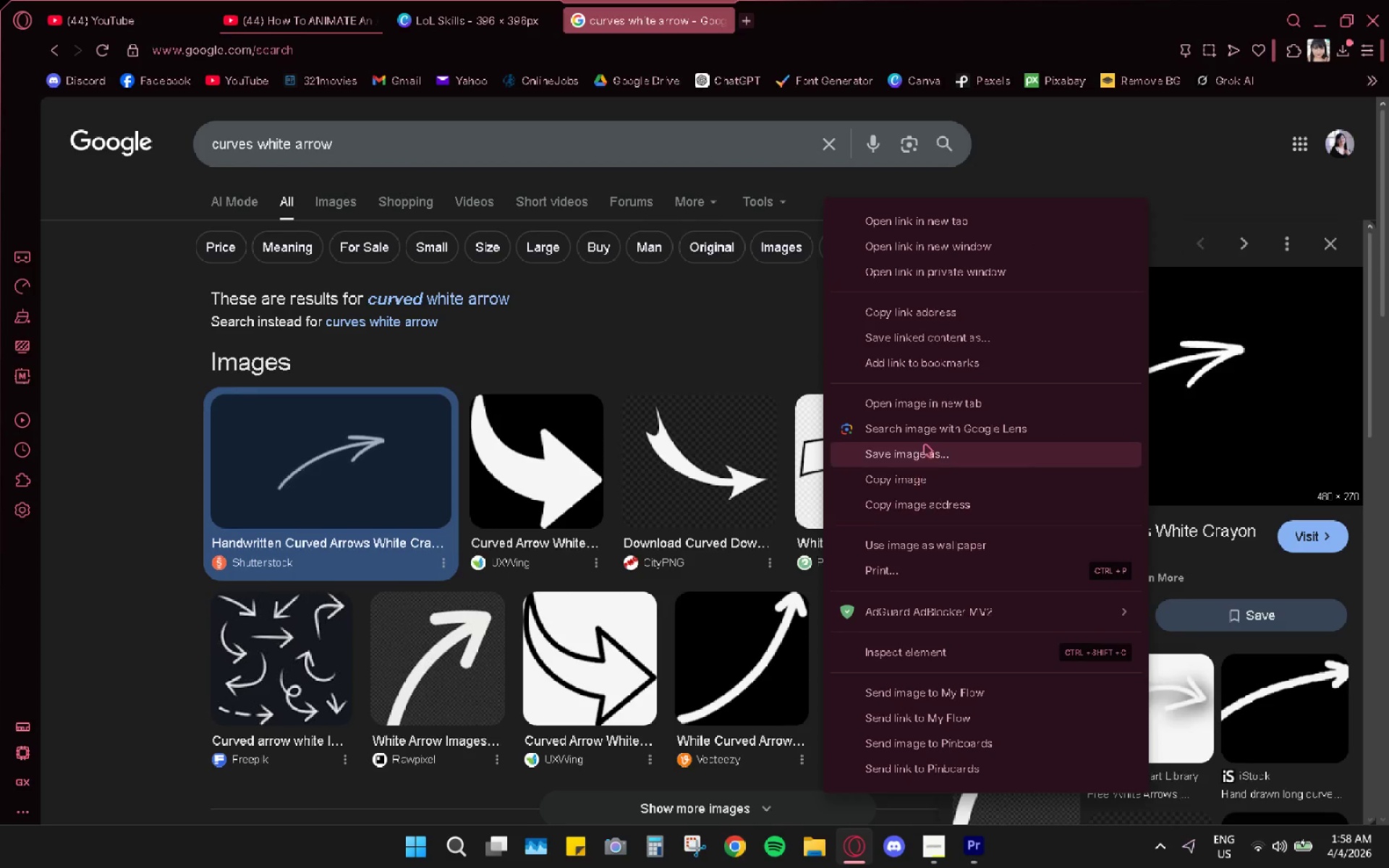 
left_click([917, 475])
 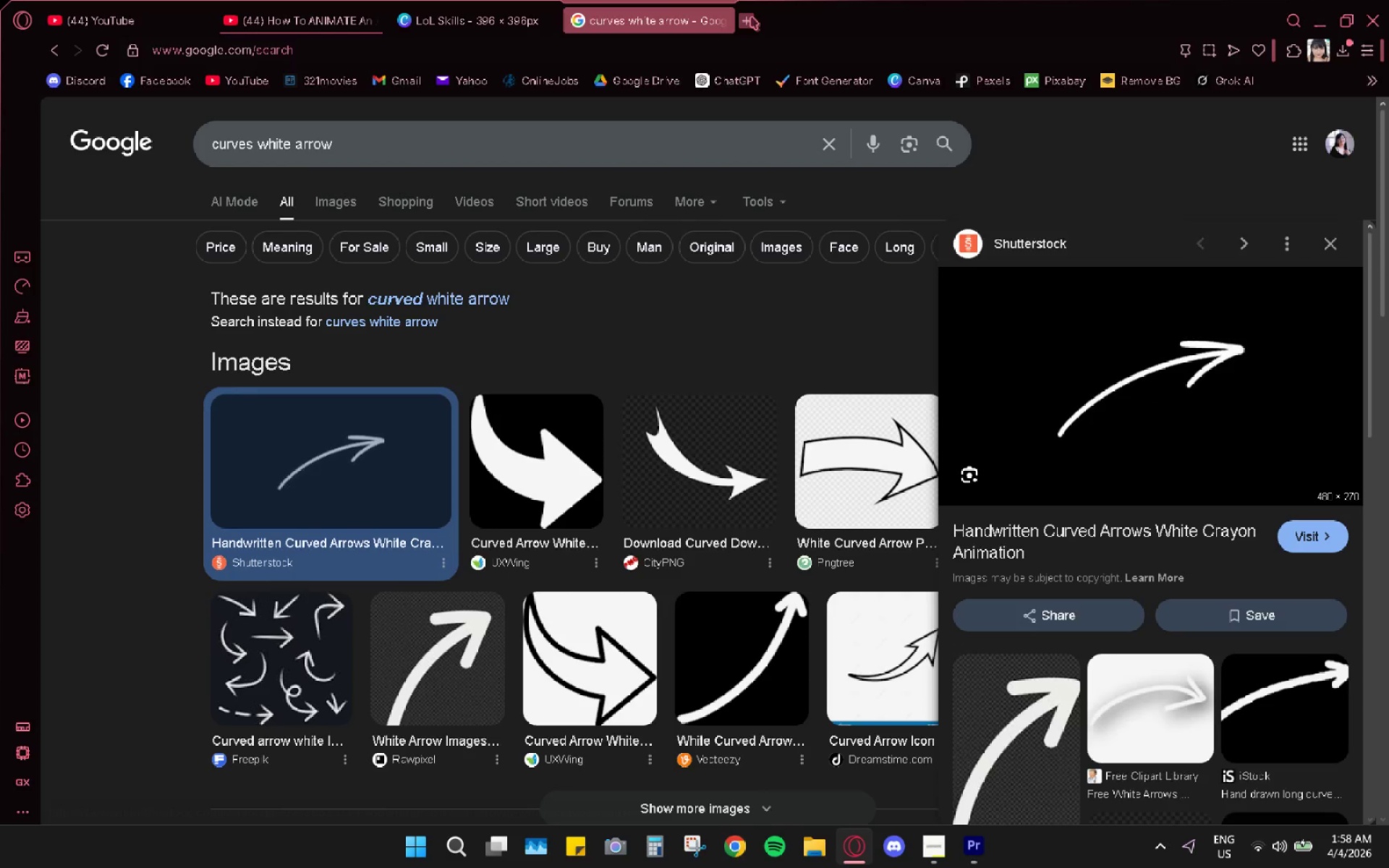 
left_click([741, 24])
 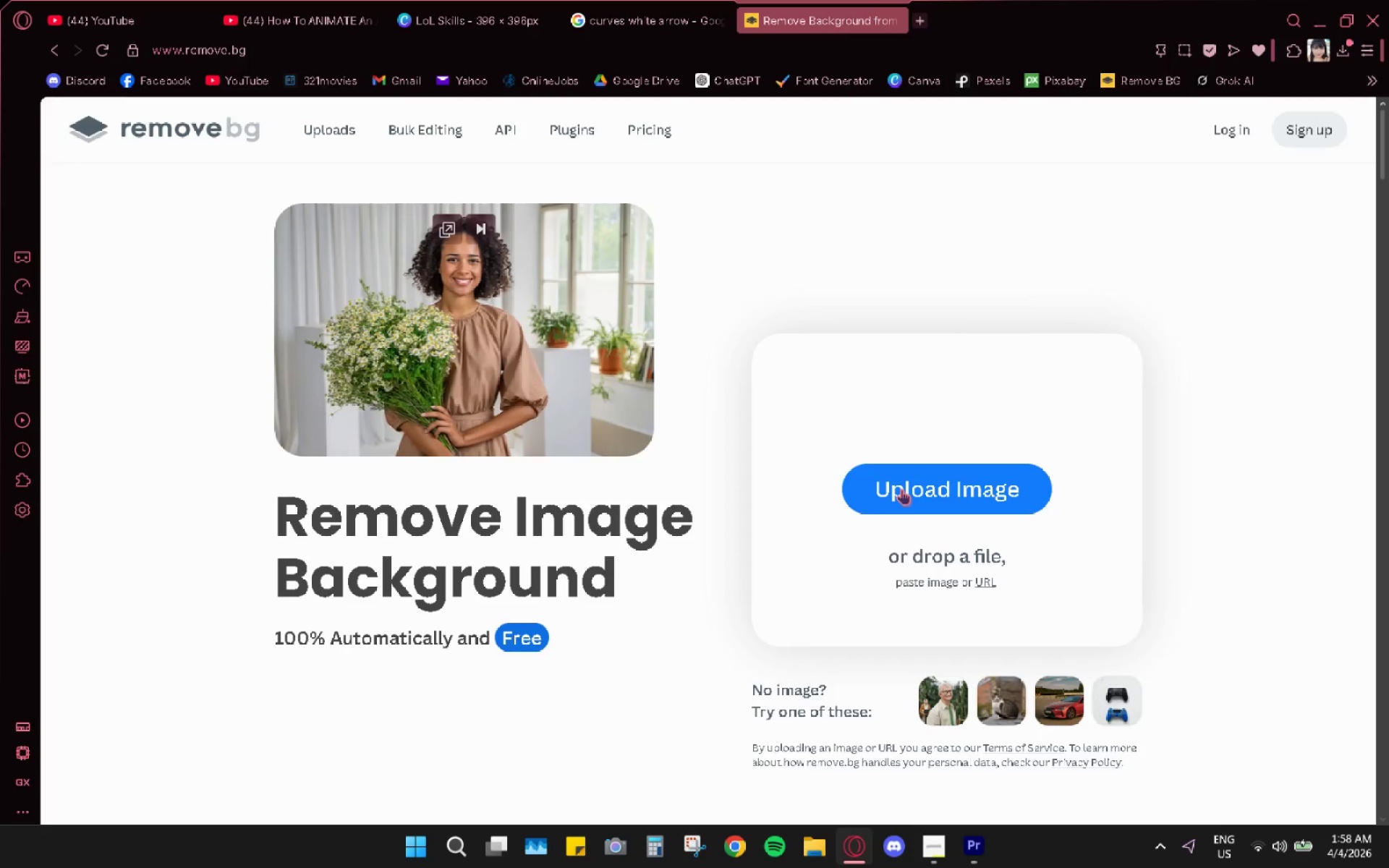 
left_click([113, 17])
 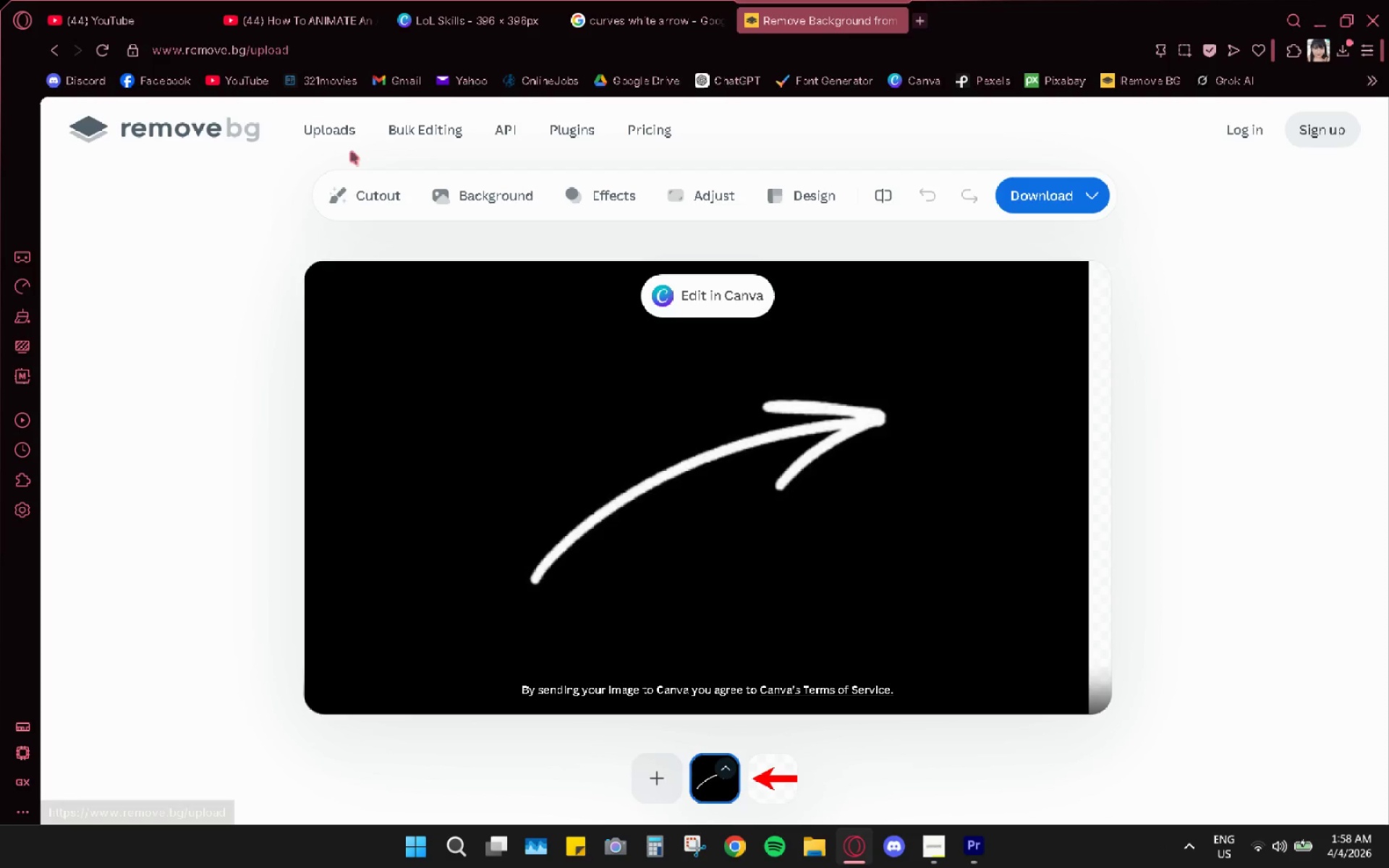 
wait(9.12)
 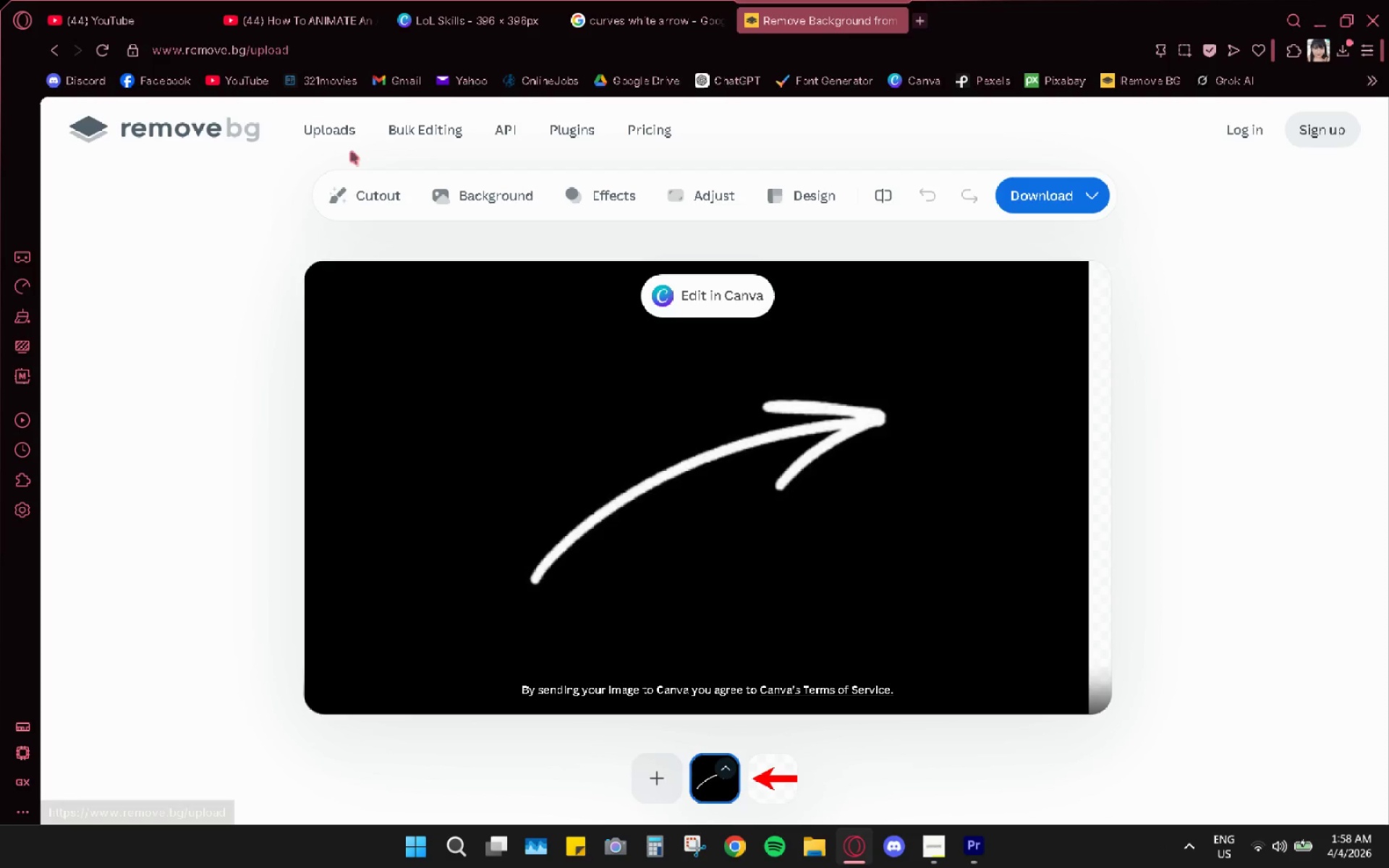 
left_click([1048, 196])
 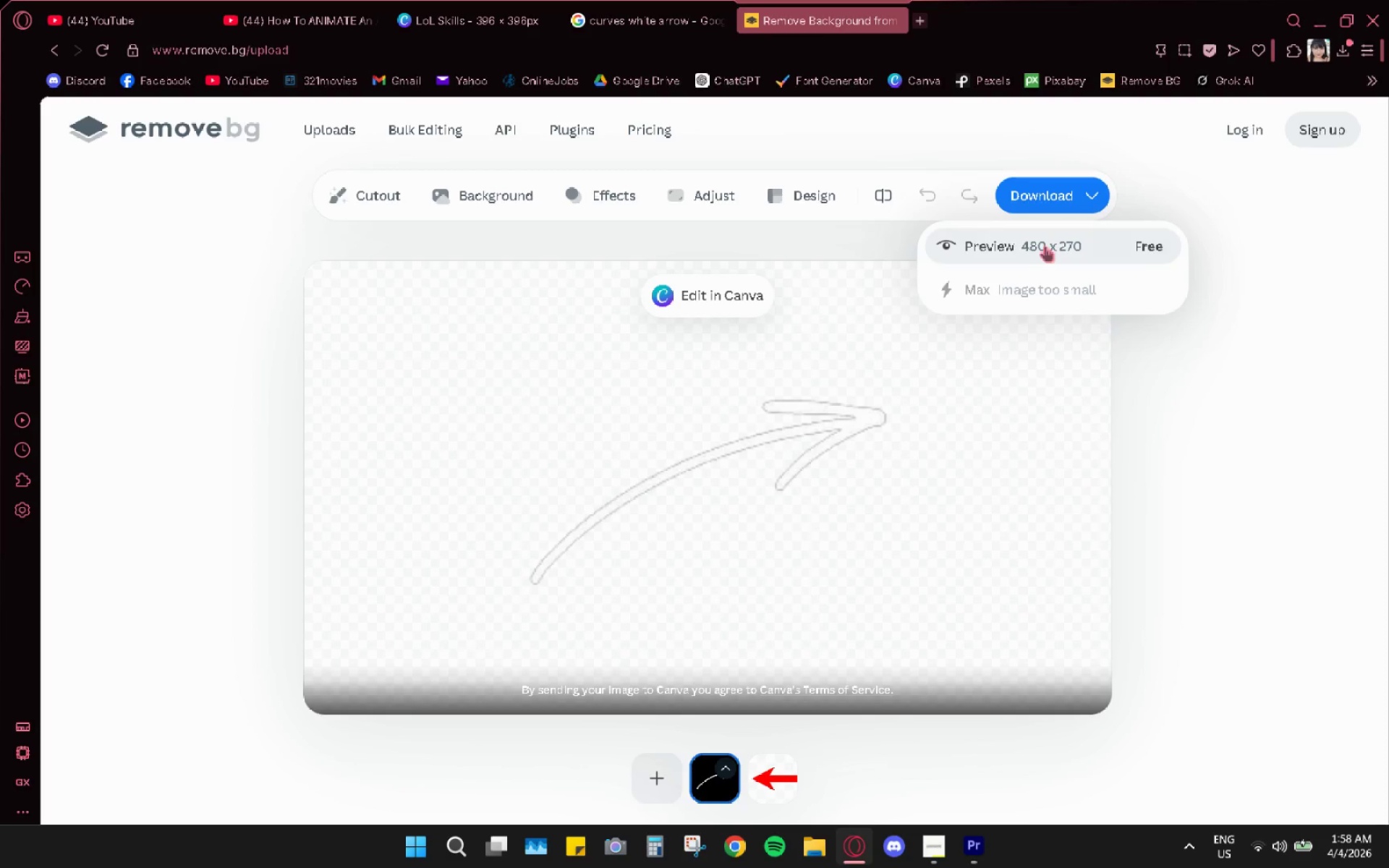 
left_click([1045, 246])
 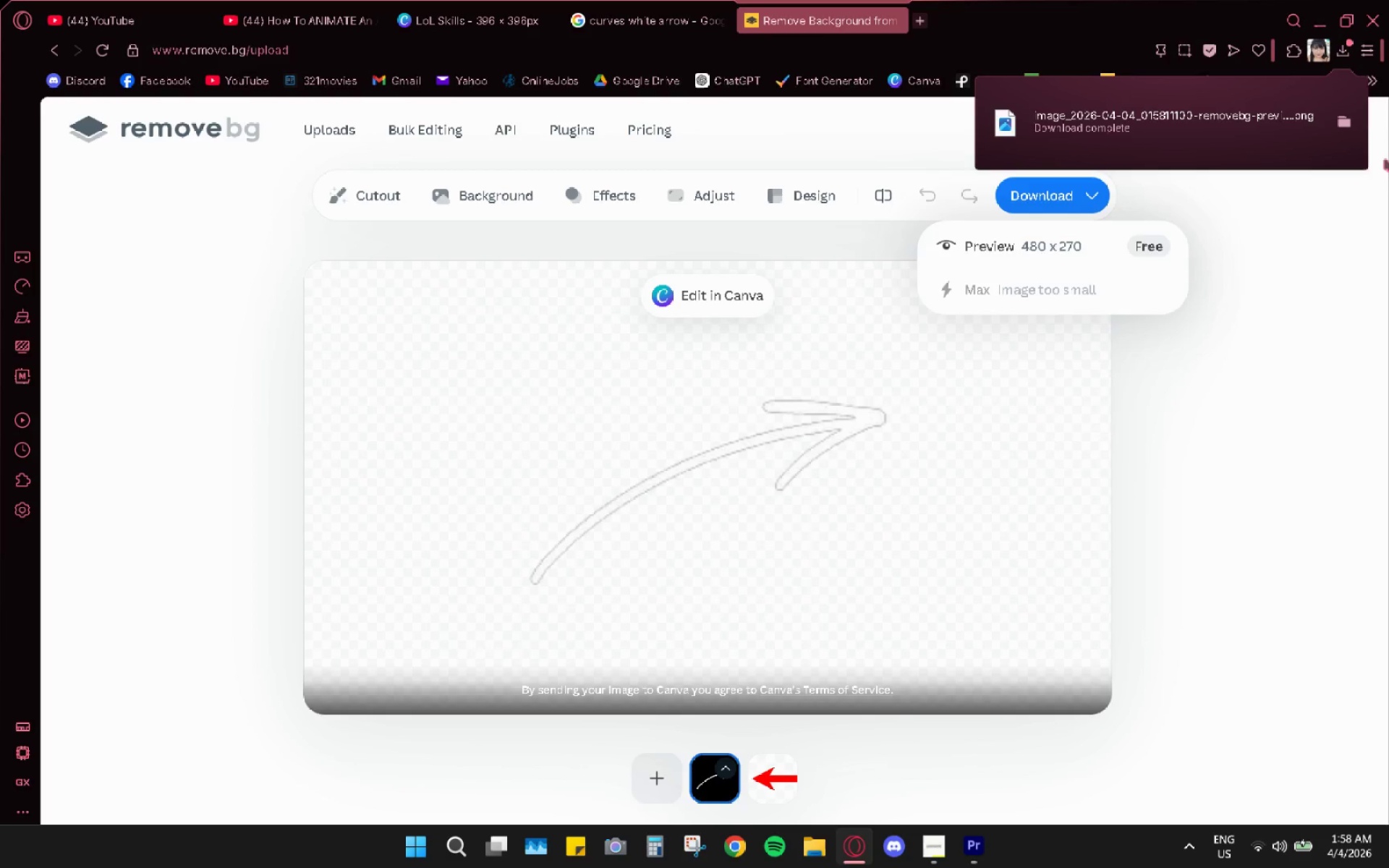 
left_click([1343, 119])
 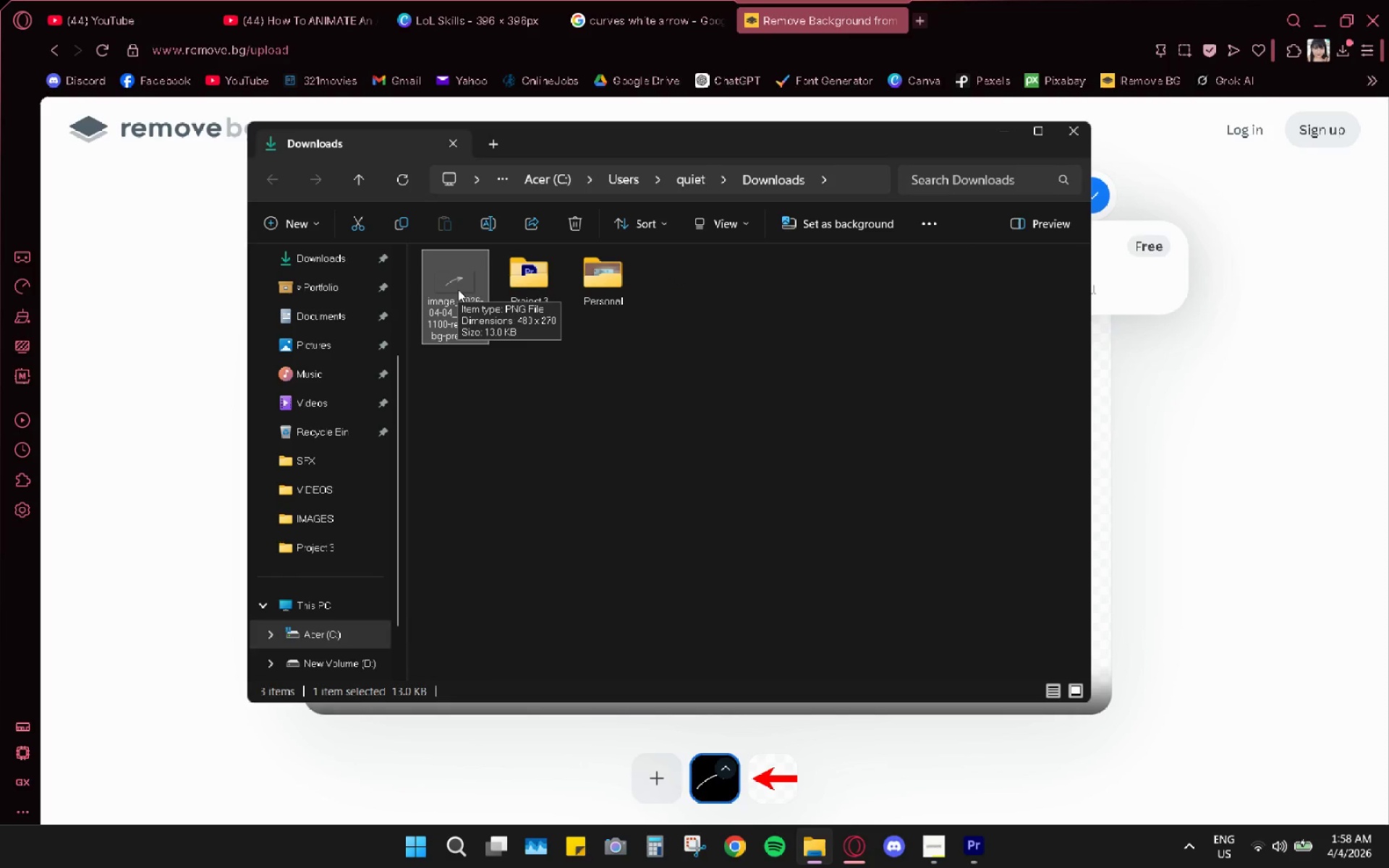 
double_click([462, 292])
 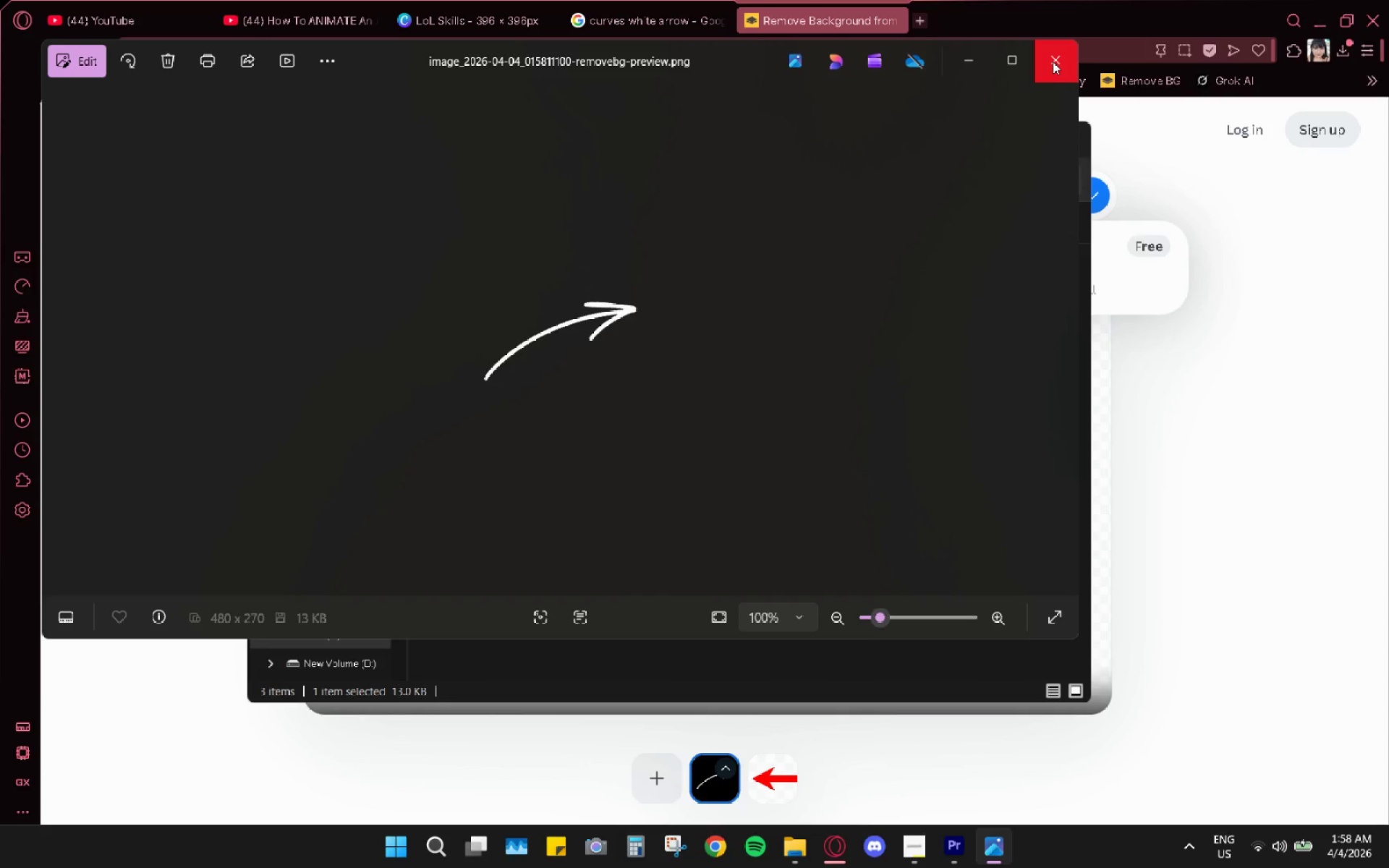 
left_click([1053, 61])
 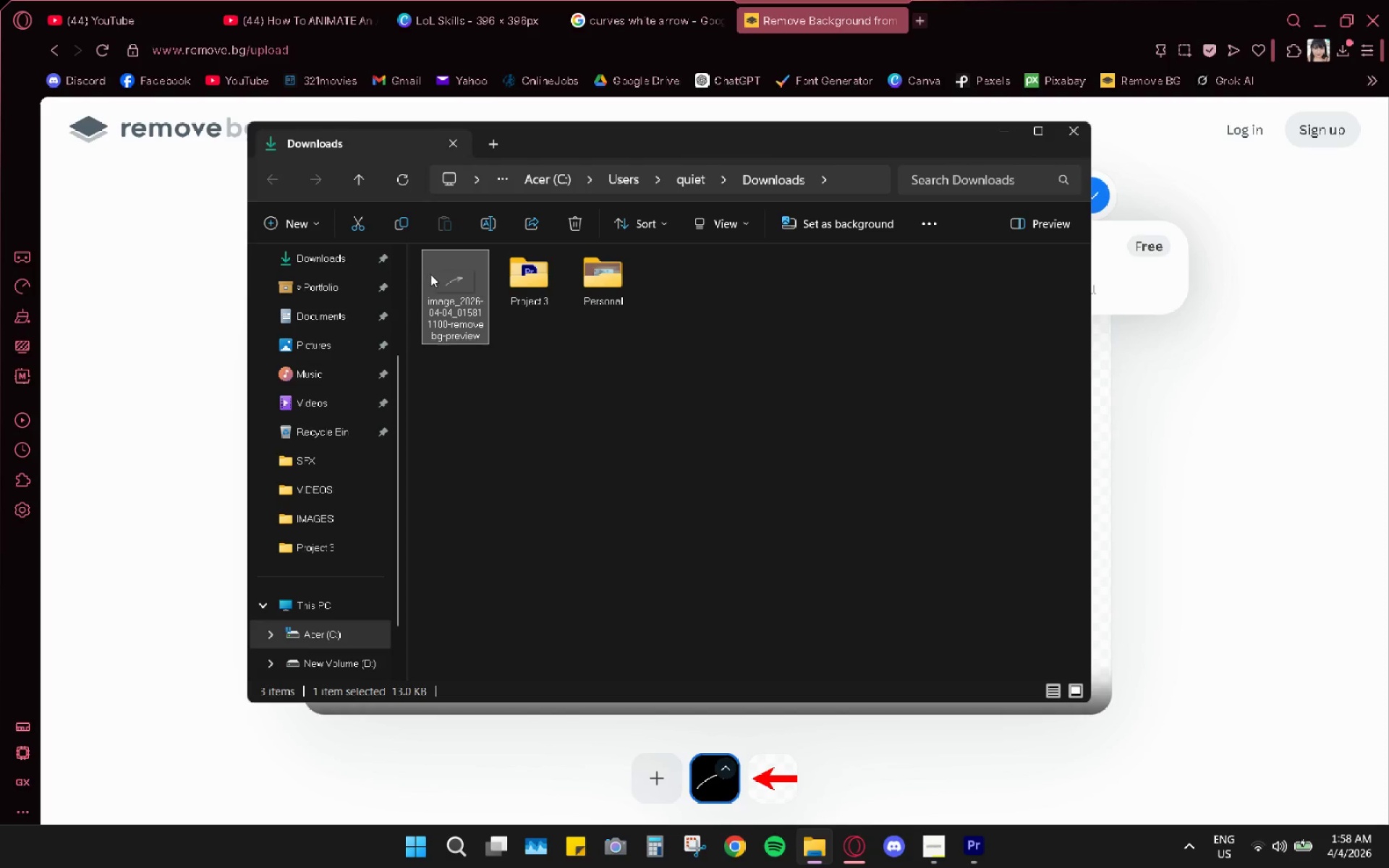 
key(Control+X)
 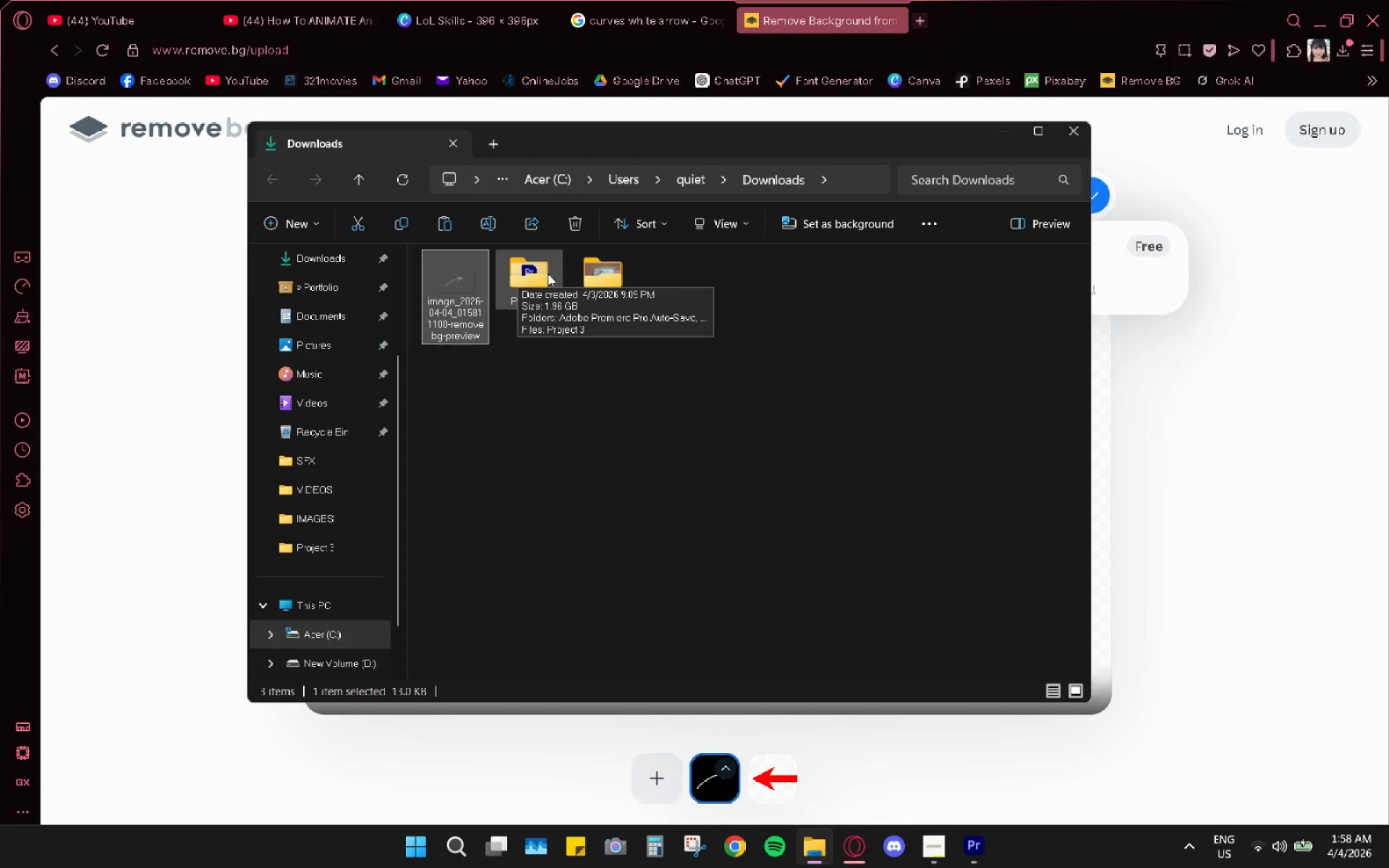 
double_click([560, 284])
 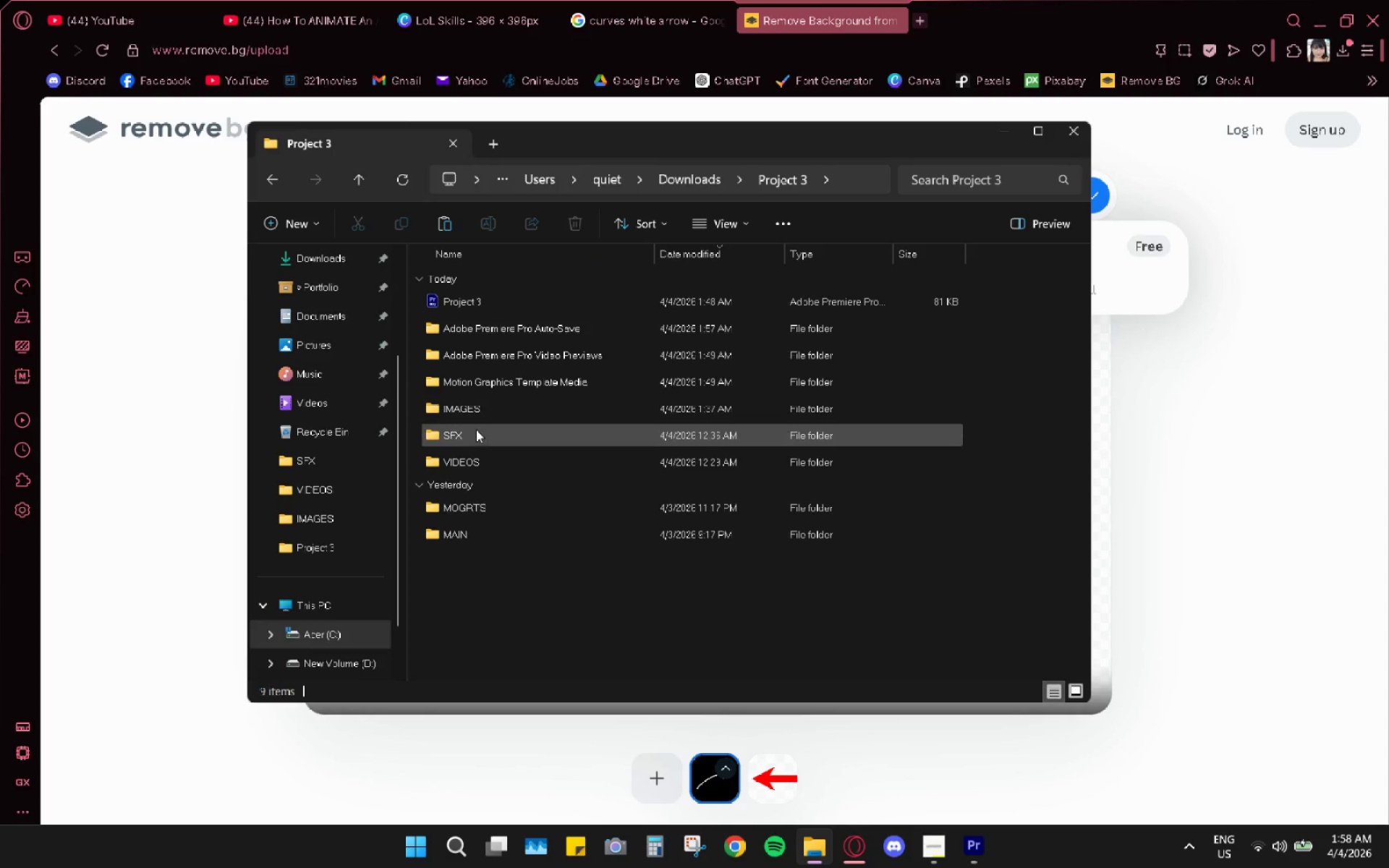 
double_click([472, 409])
 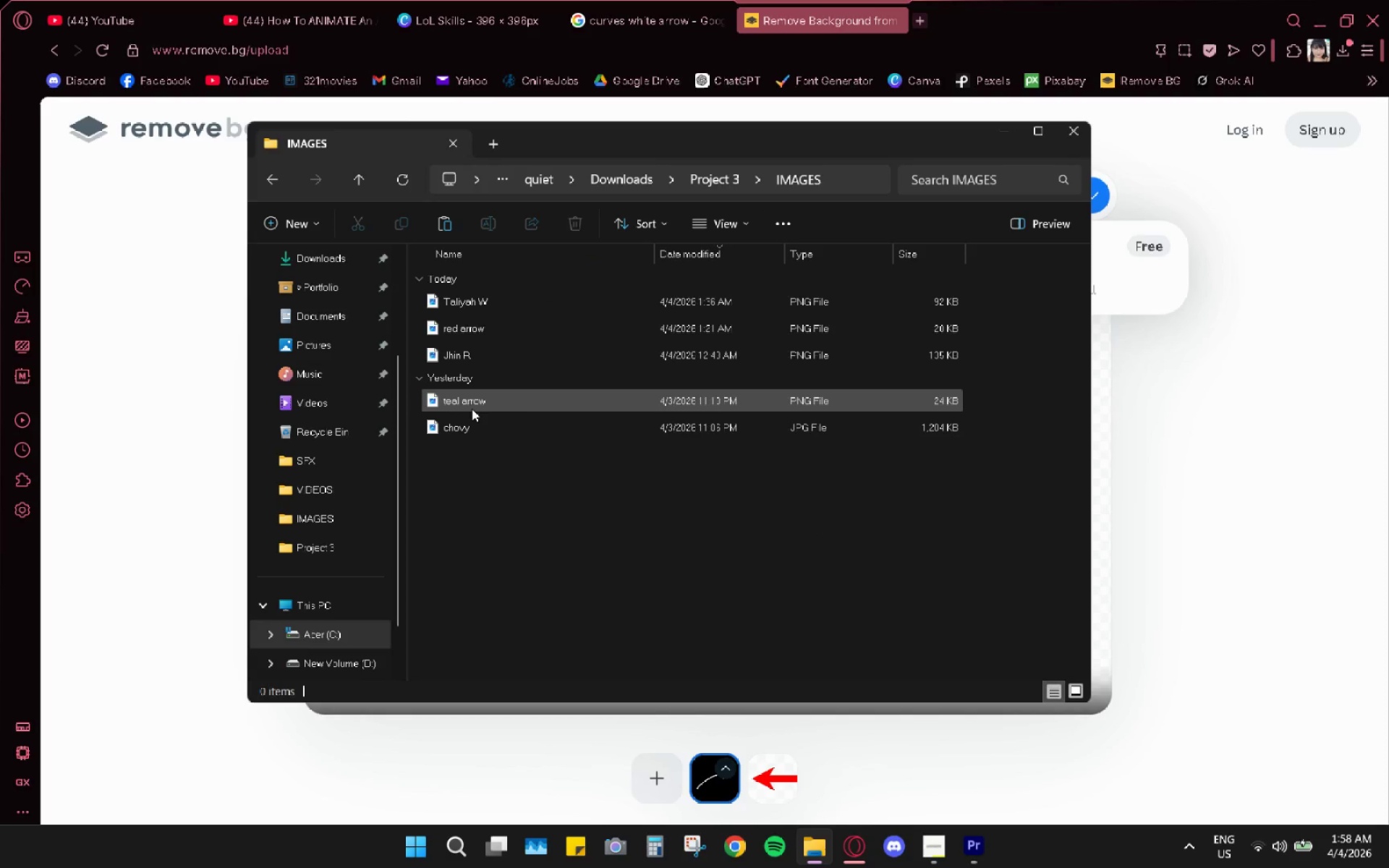 
key(Control+ControlLeft)
 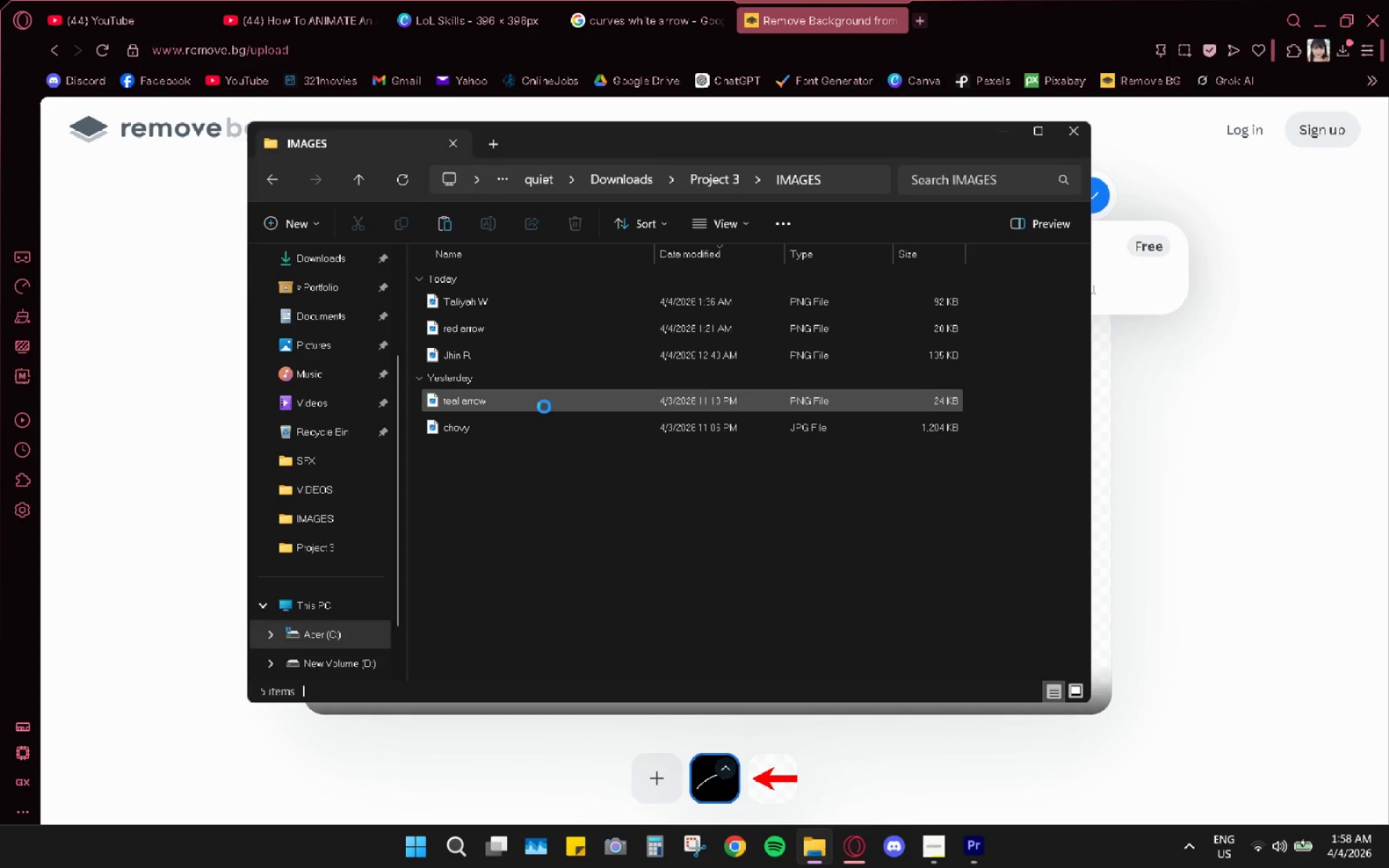 
key(Control+V)
 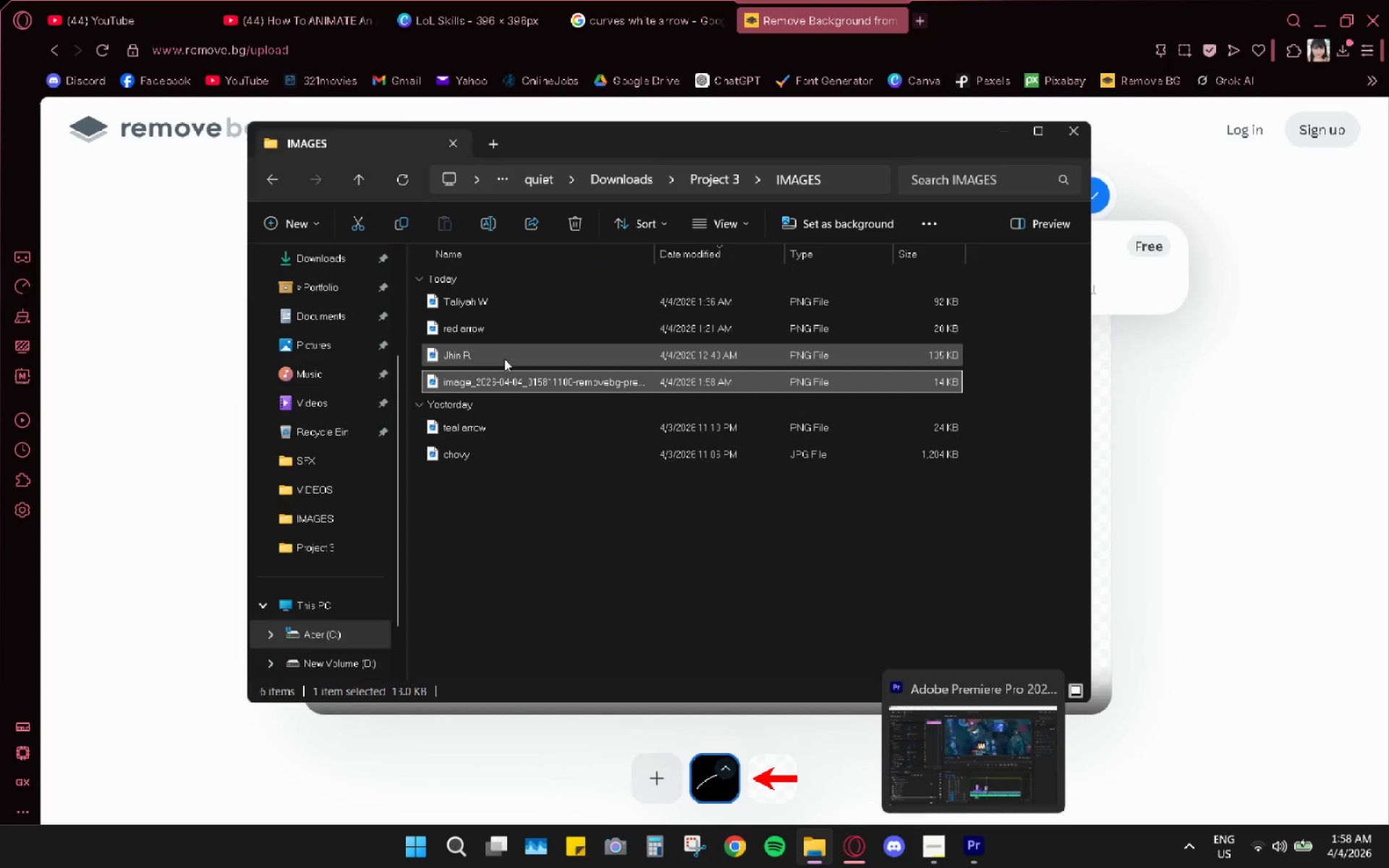 
right_click([498, 385])
 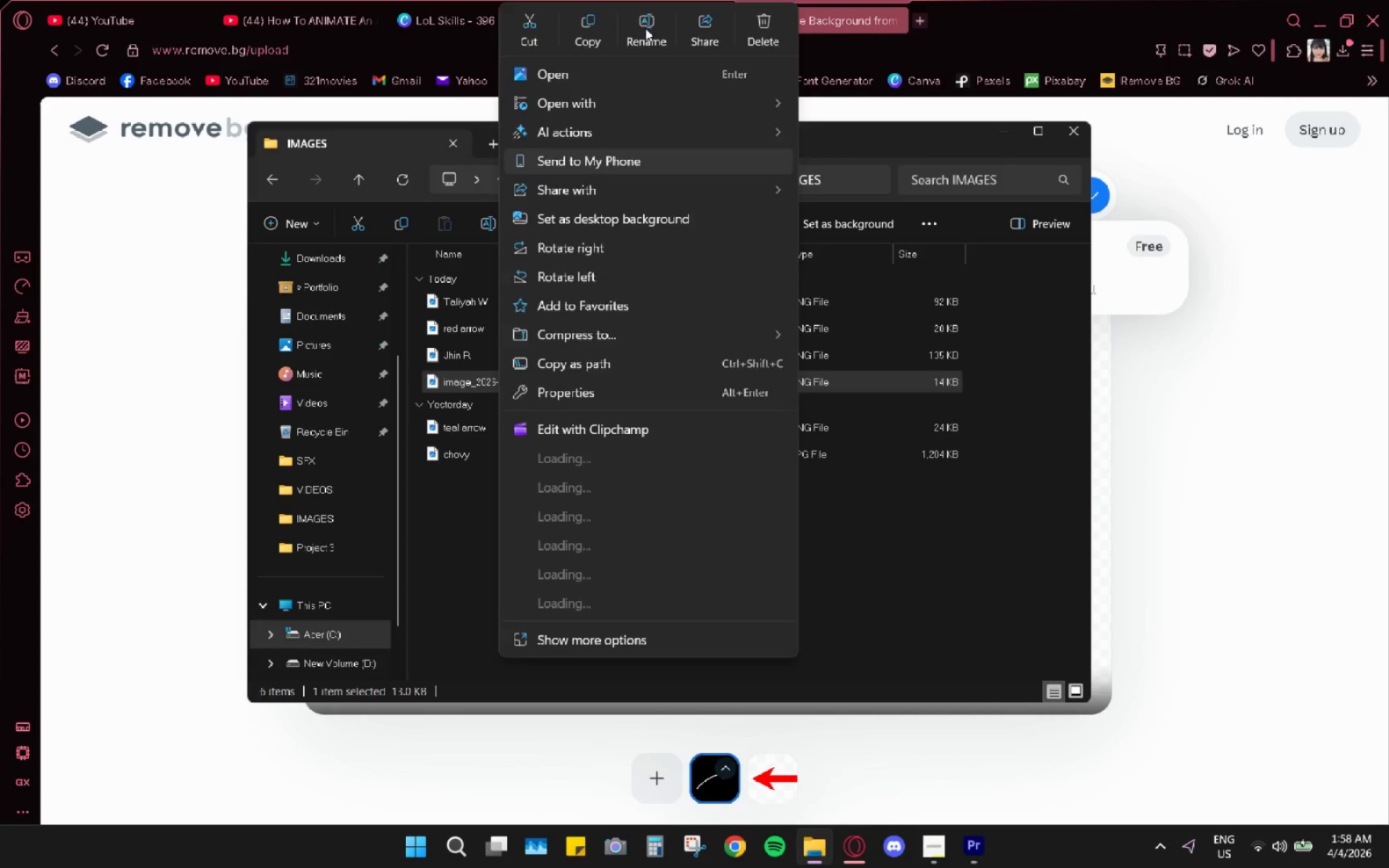 
type(white arrow)
 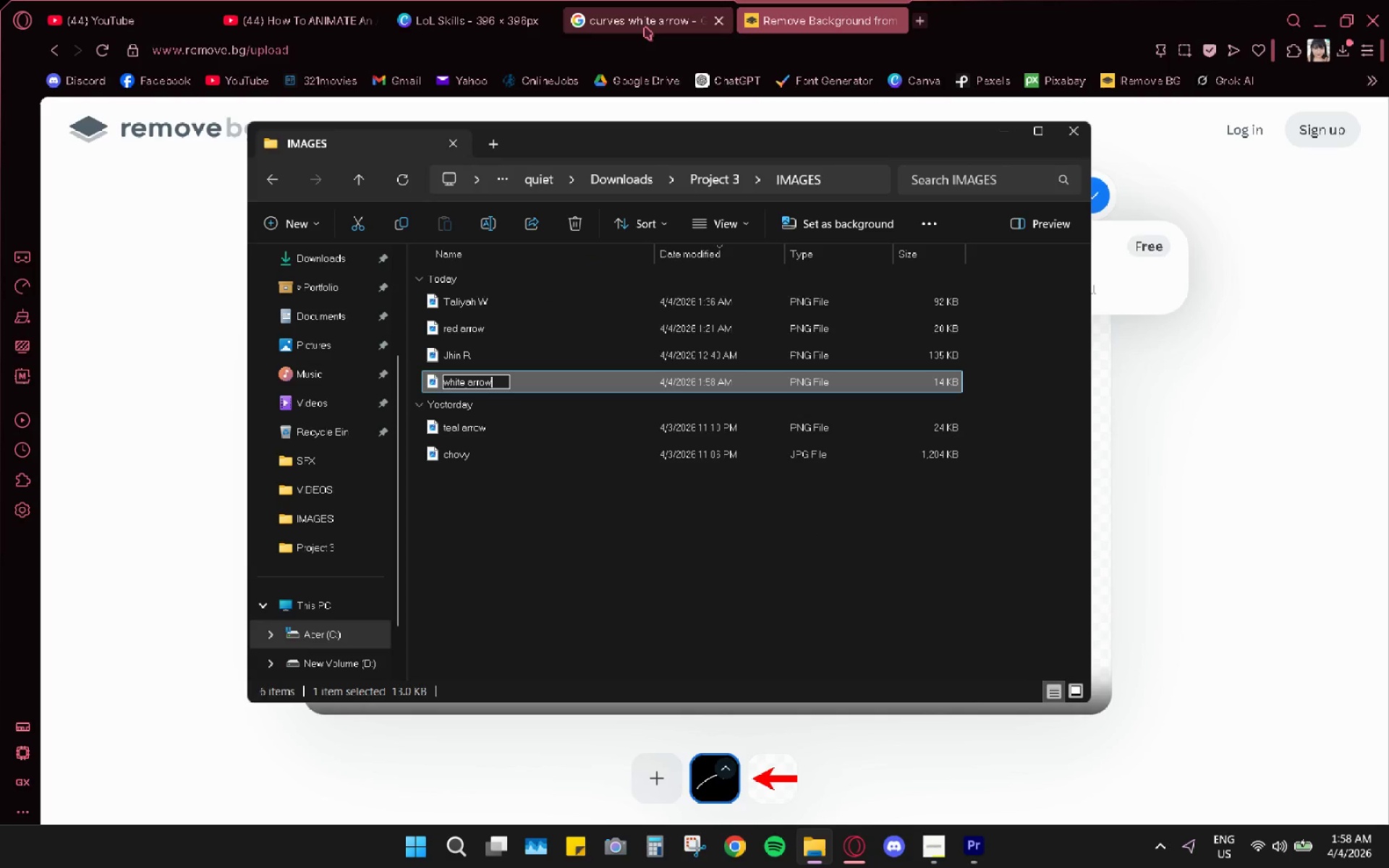 
key(Enter)
 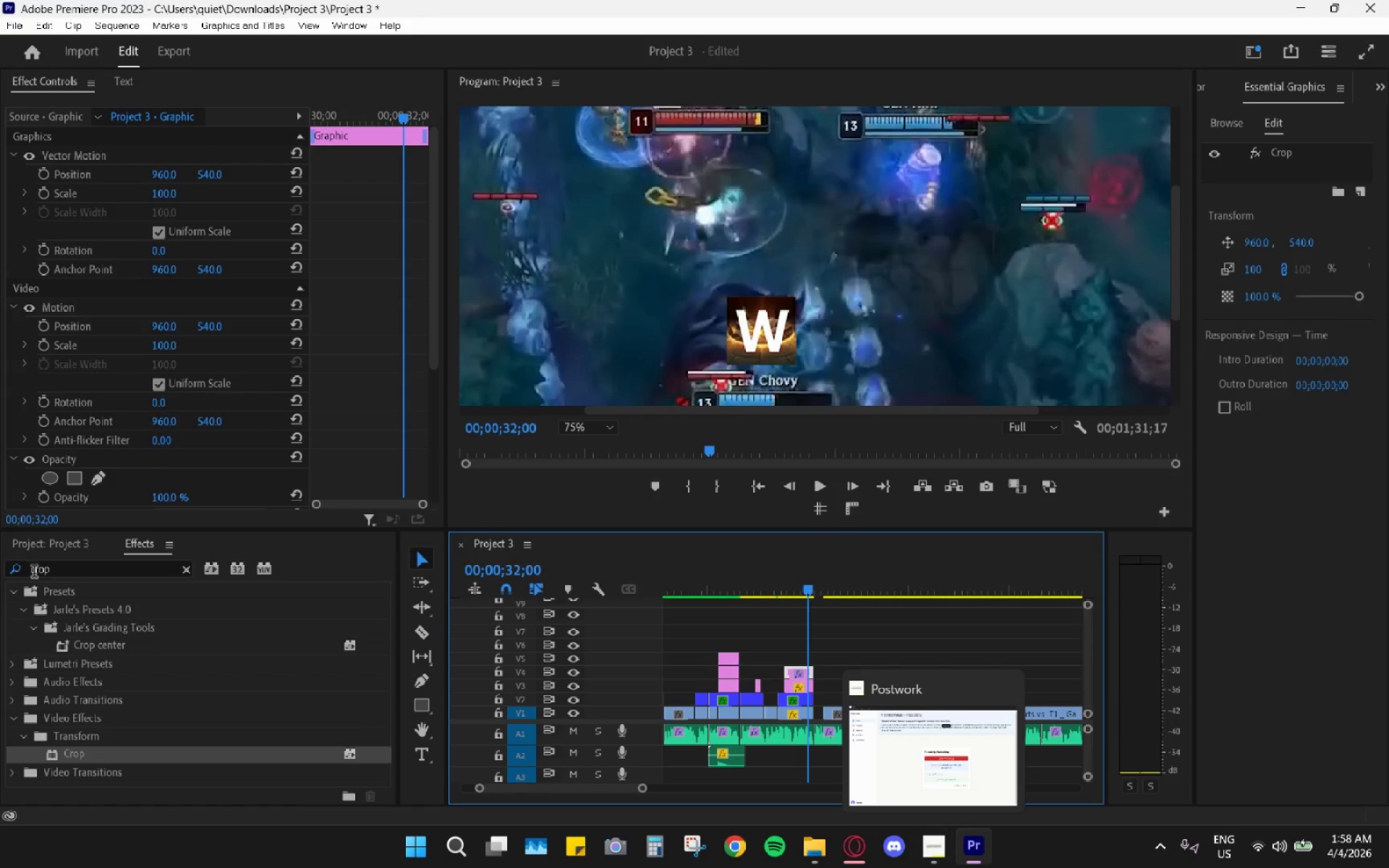 
left_click([66, 547])
 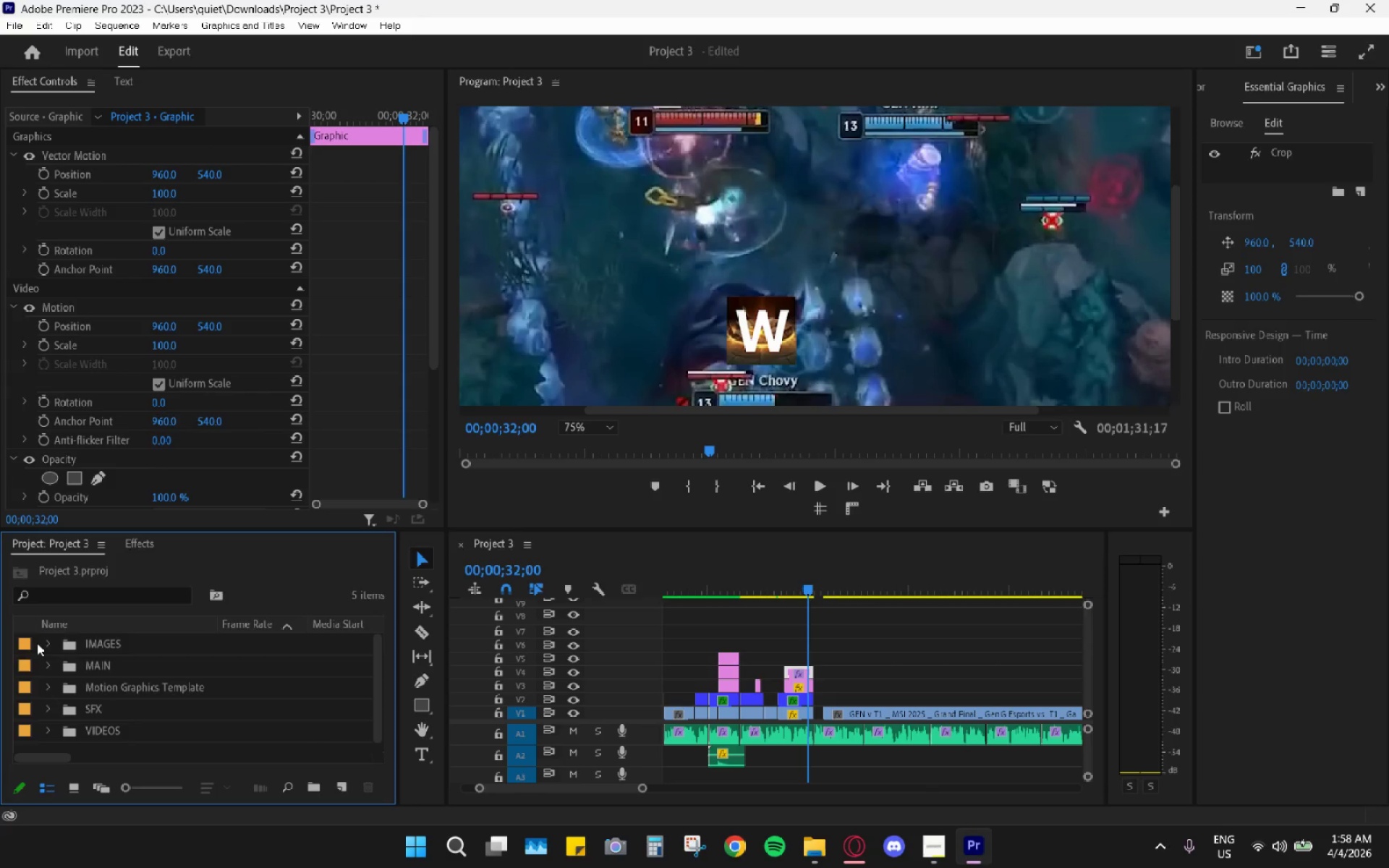 
left_click([51, 642])
 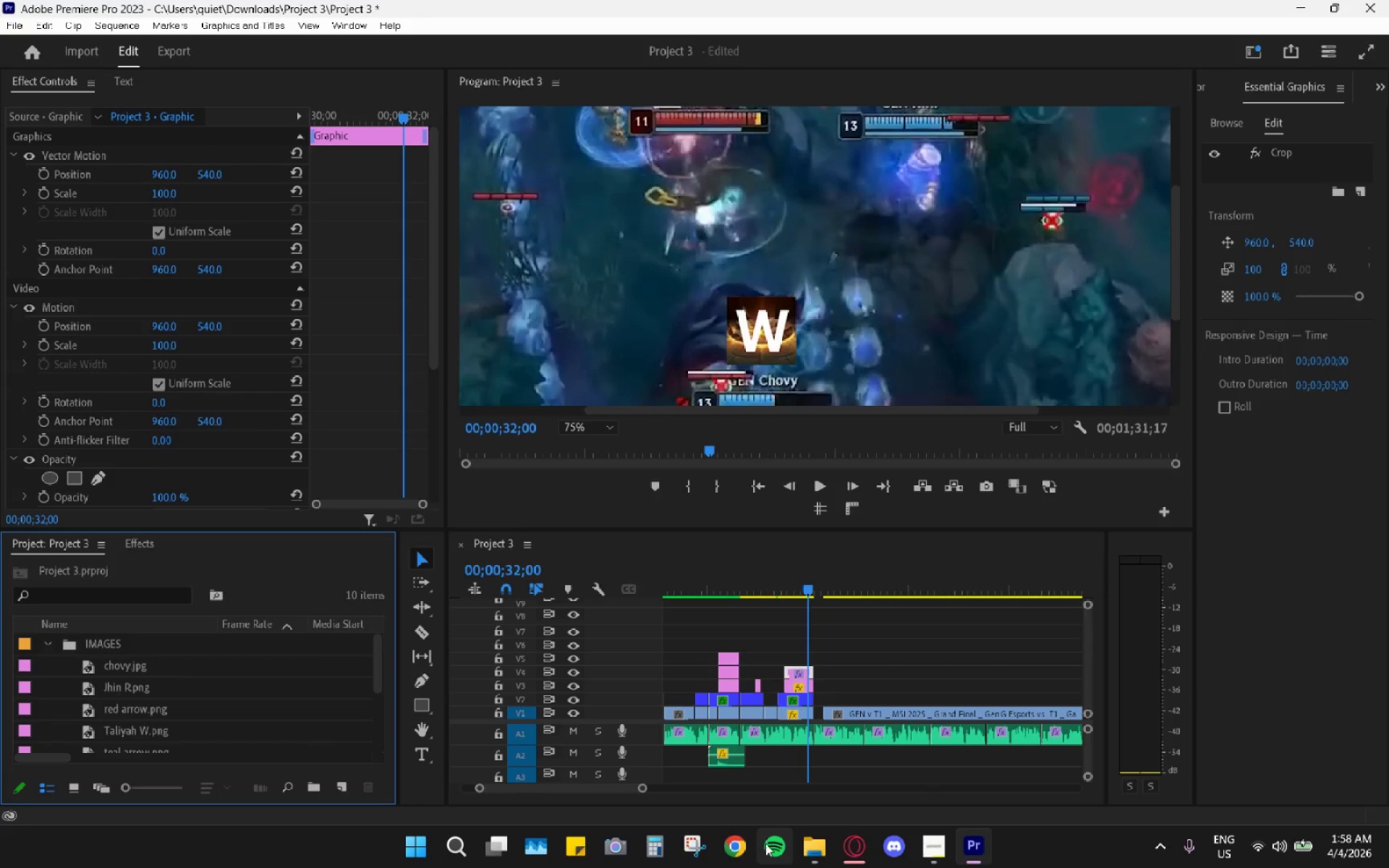 
left_click([808, 843])
 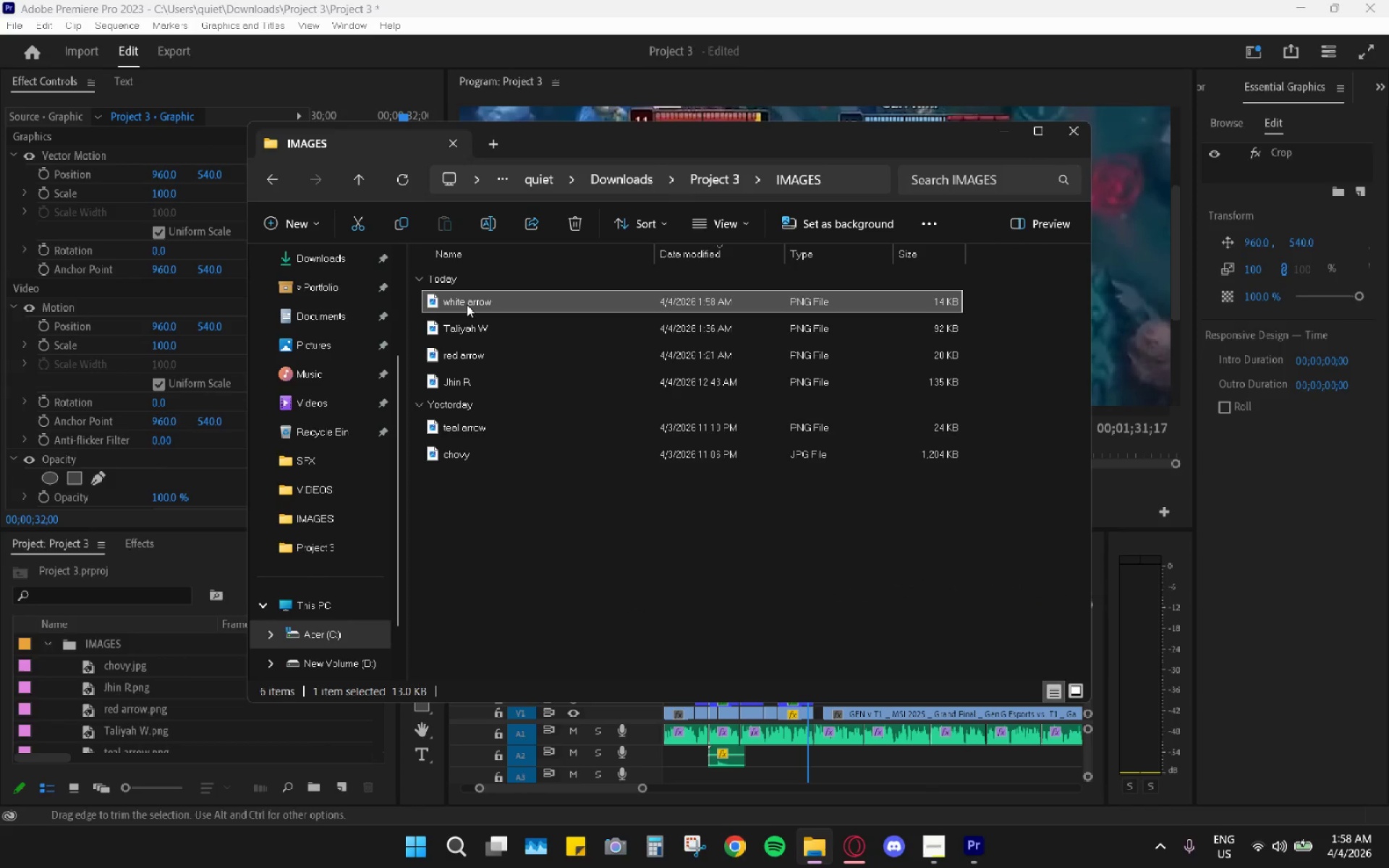 
left_click_drag(start_coordinate=[467, 305], to_coordinate=[110, 640])
 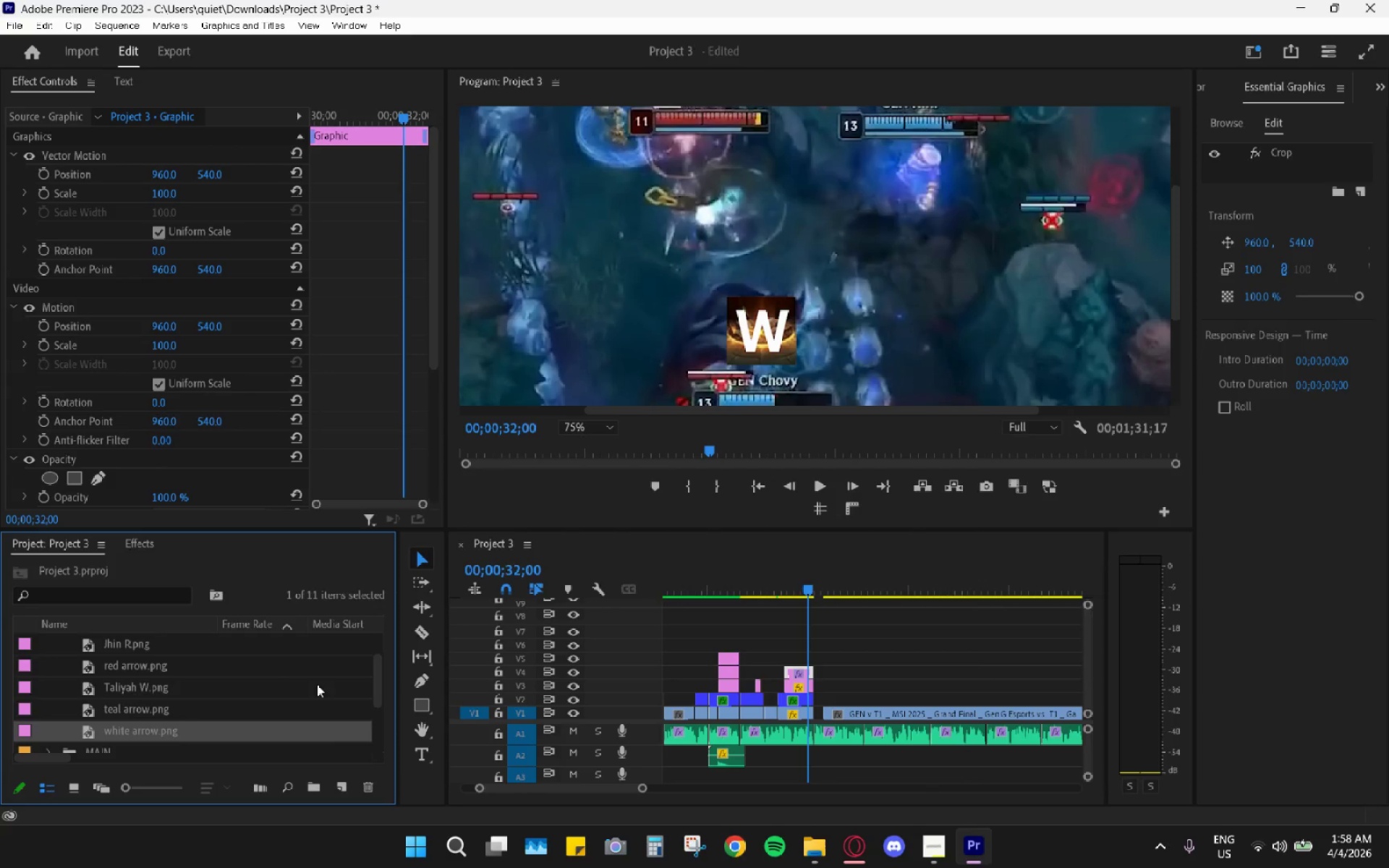 
left_click_drag(start_coordinate=[123, 731], to_coordinate=[788, 658])
 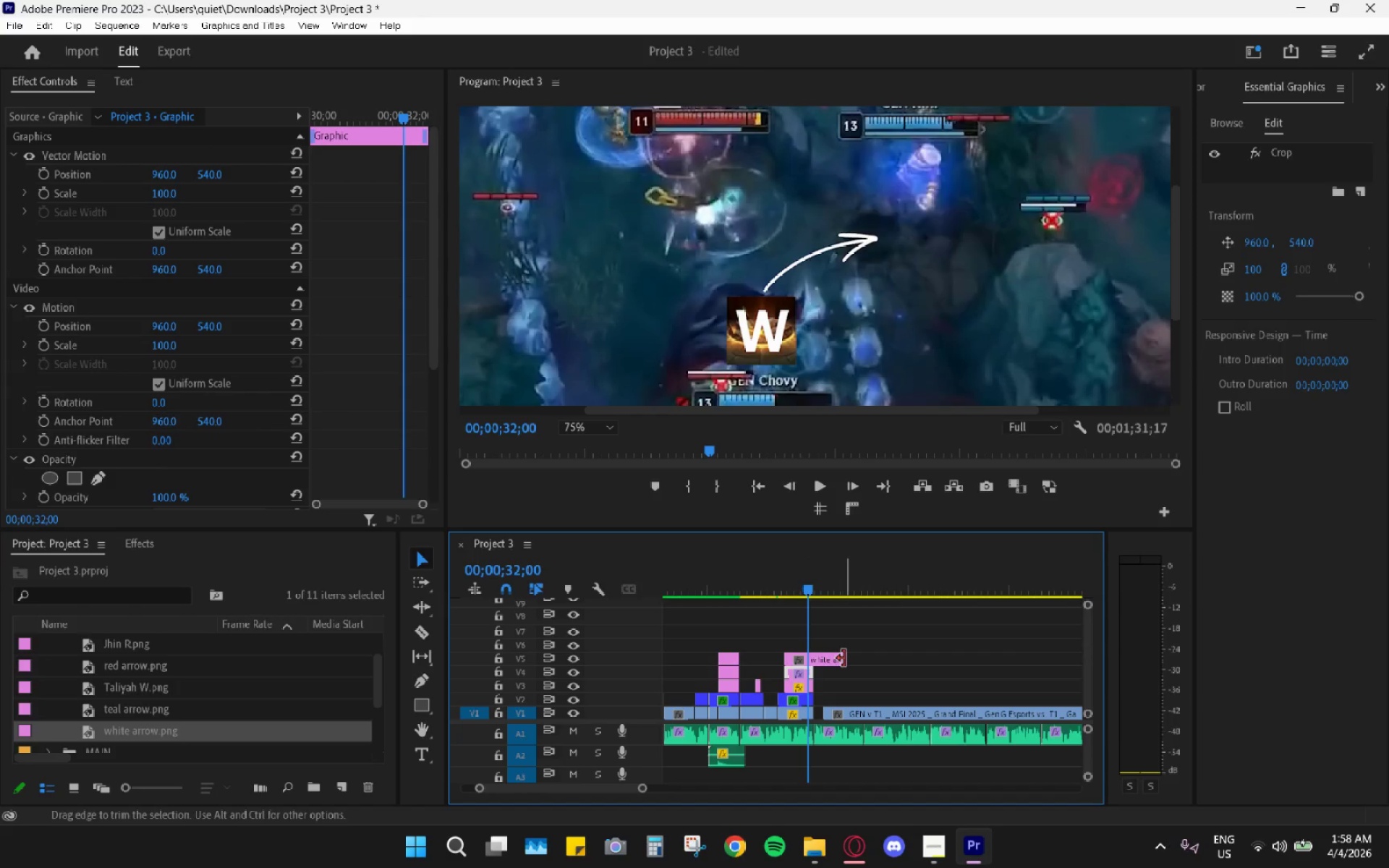 
left_click_drag(start_coordinate=[844, 658], to_coordinate=[810, 659])
 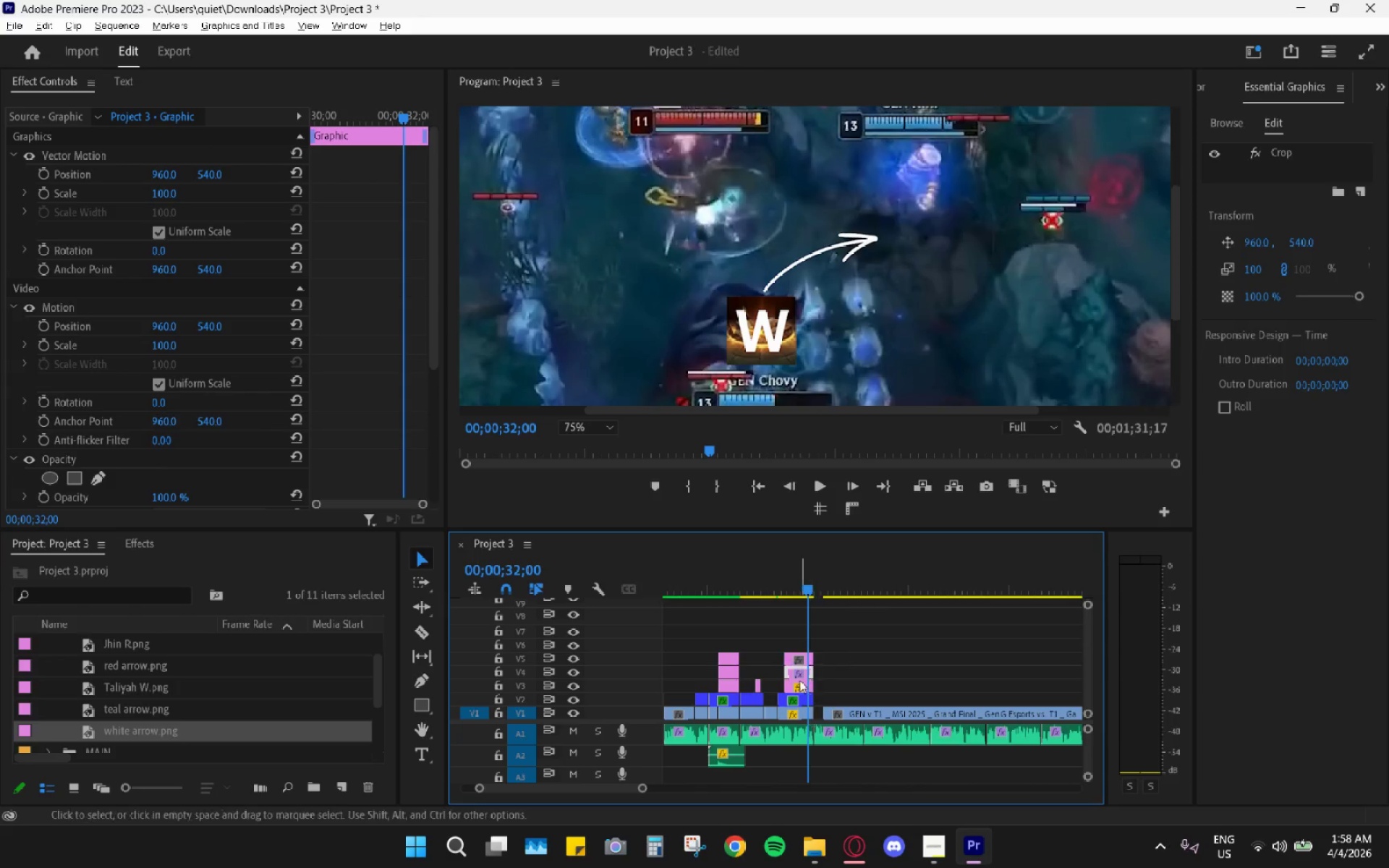 
hold_key(key=AltLeft, duration=0.78)
scroll: coordinate [799, 679], scroll_direction: up, amount: 10.0
 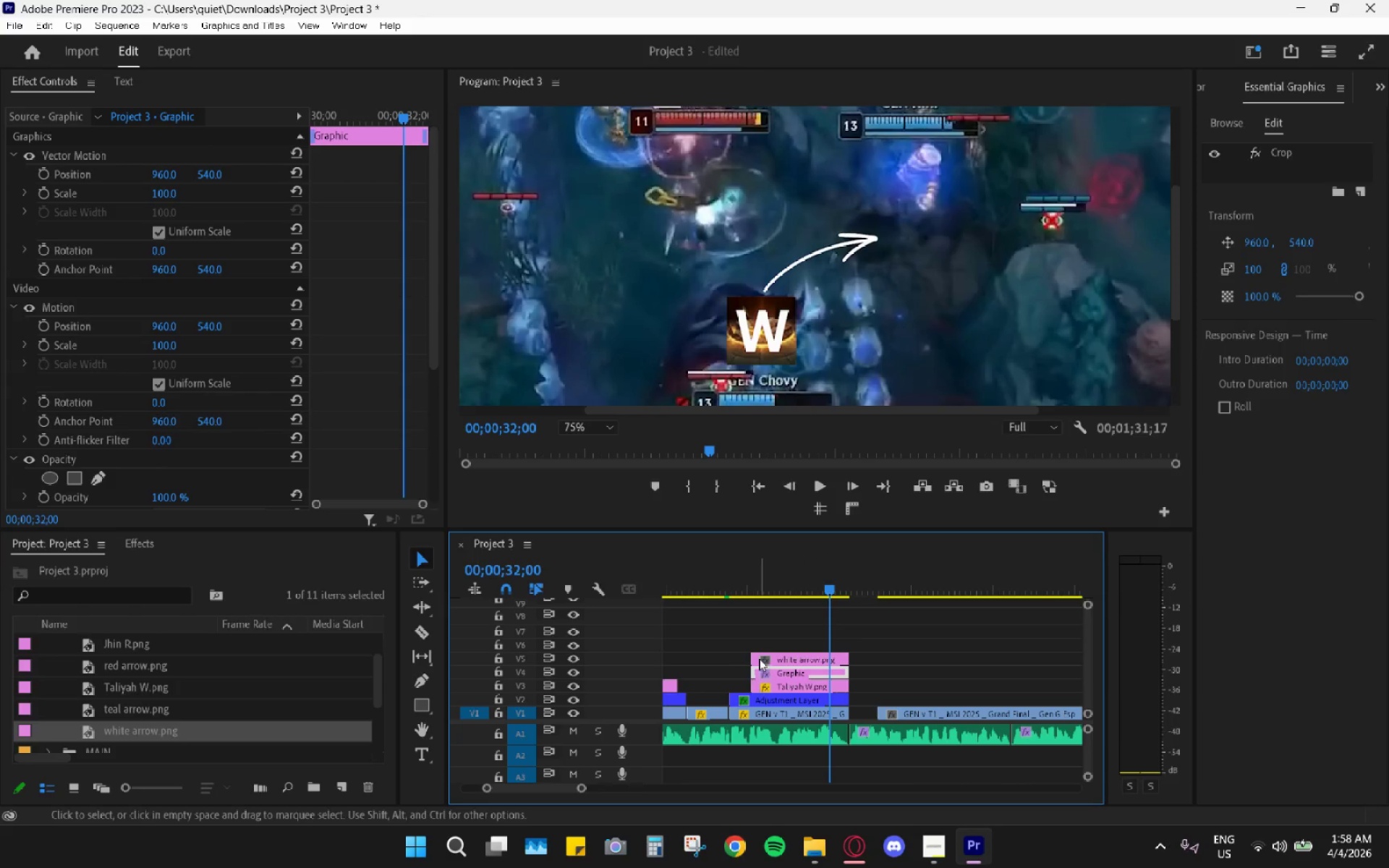 
left_click_drag(start_coordinate=[757, 657], to_coordinate=[794, 663])
 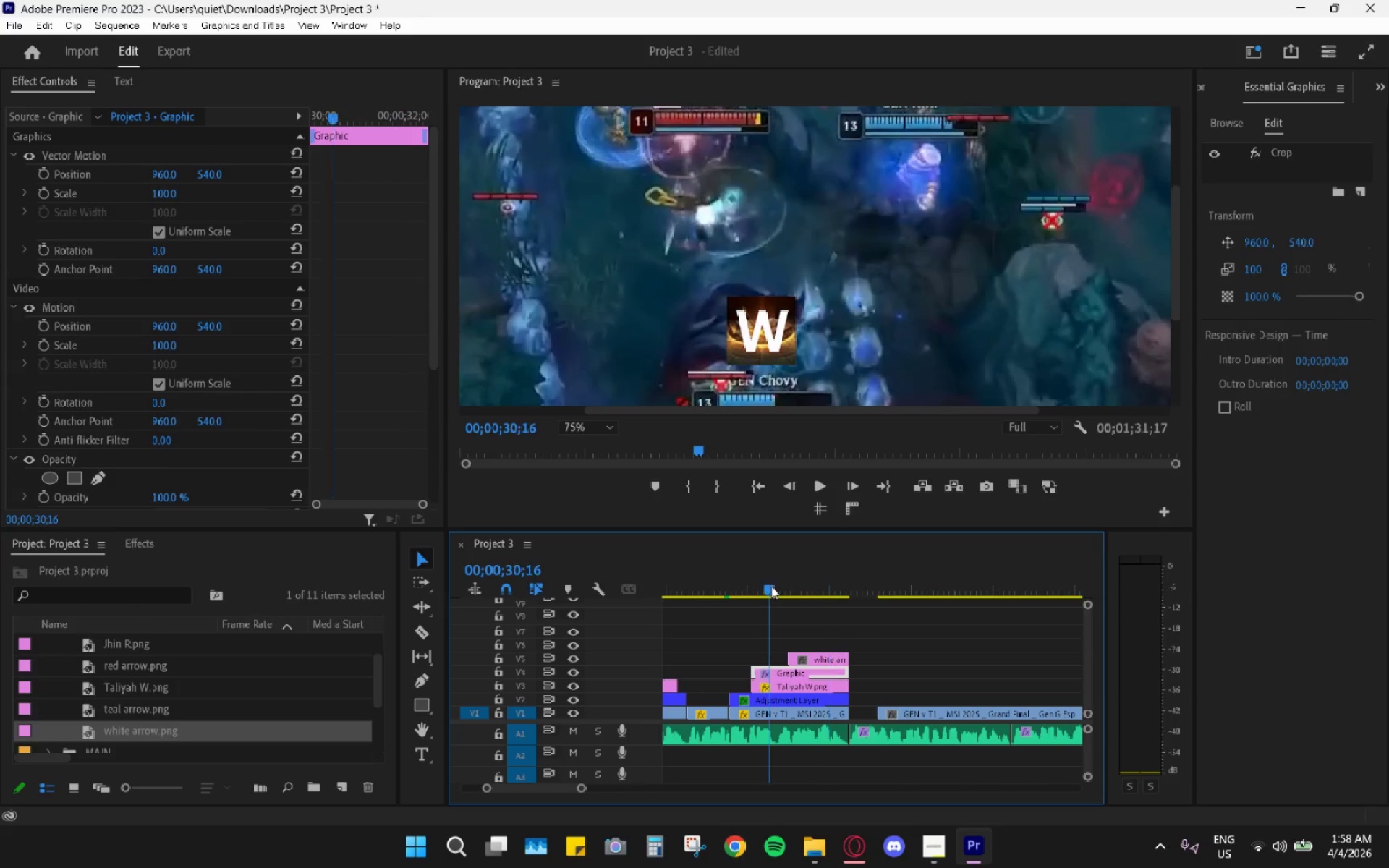 
key(Space)
 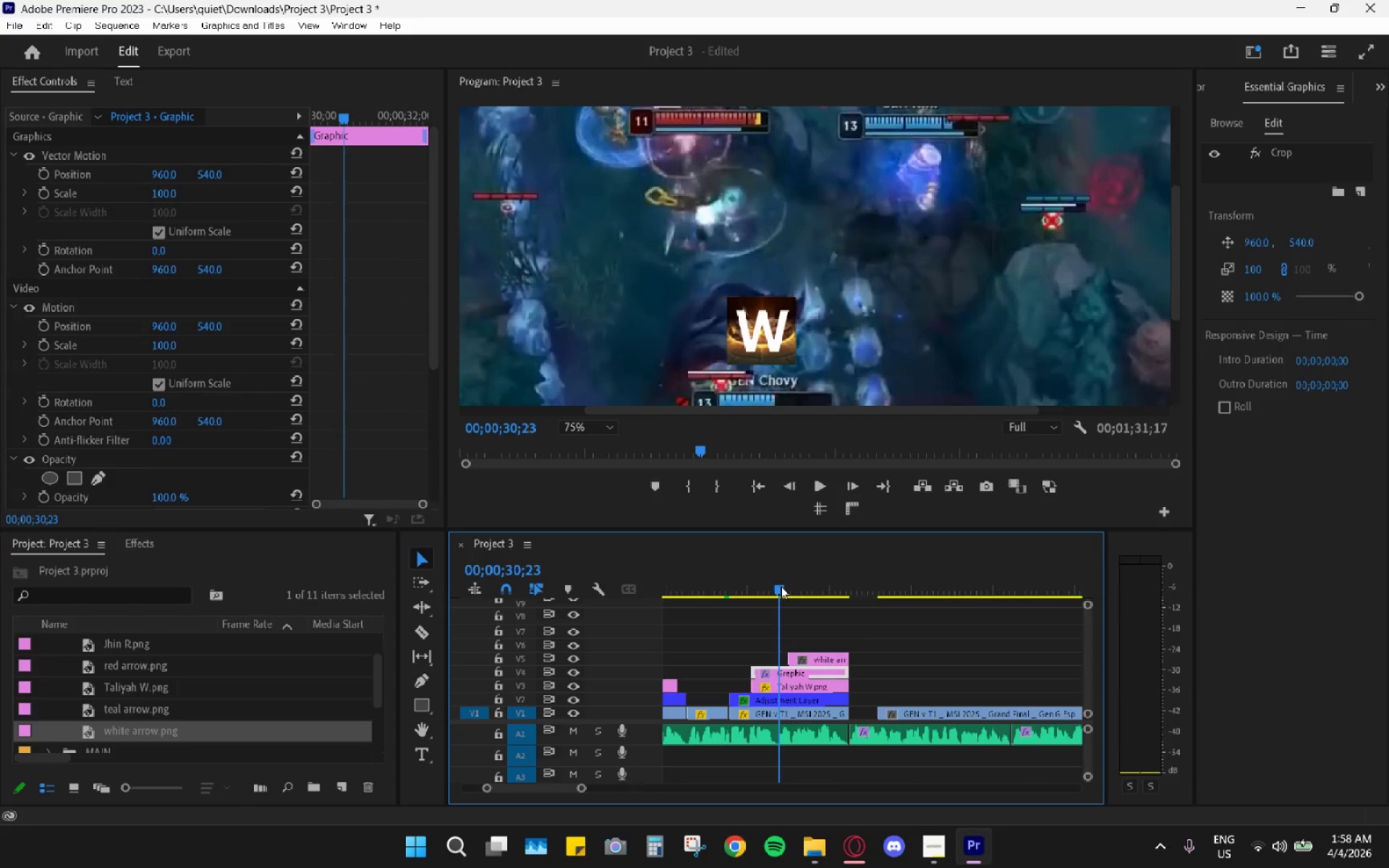 
left_click([781, 586])
 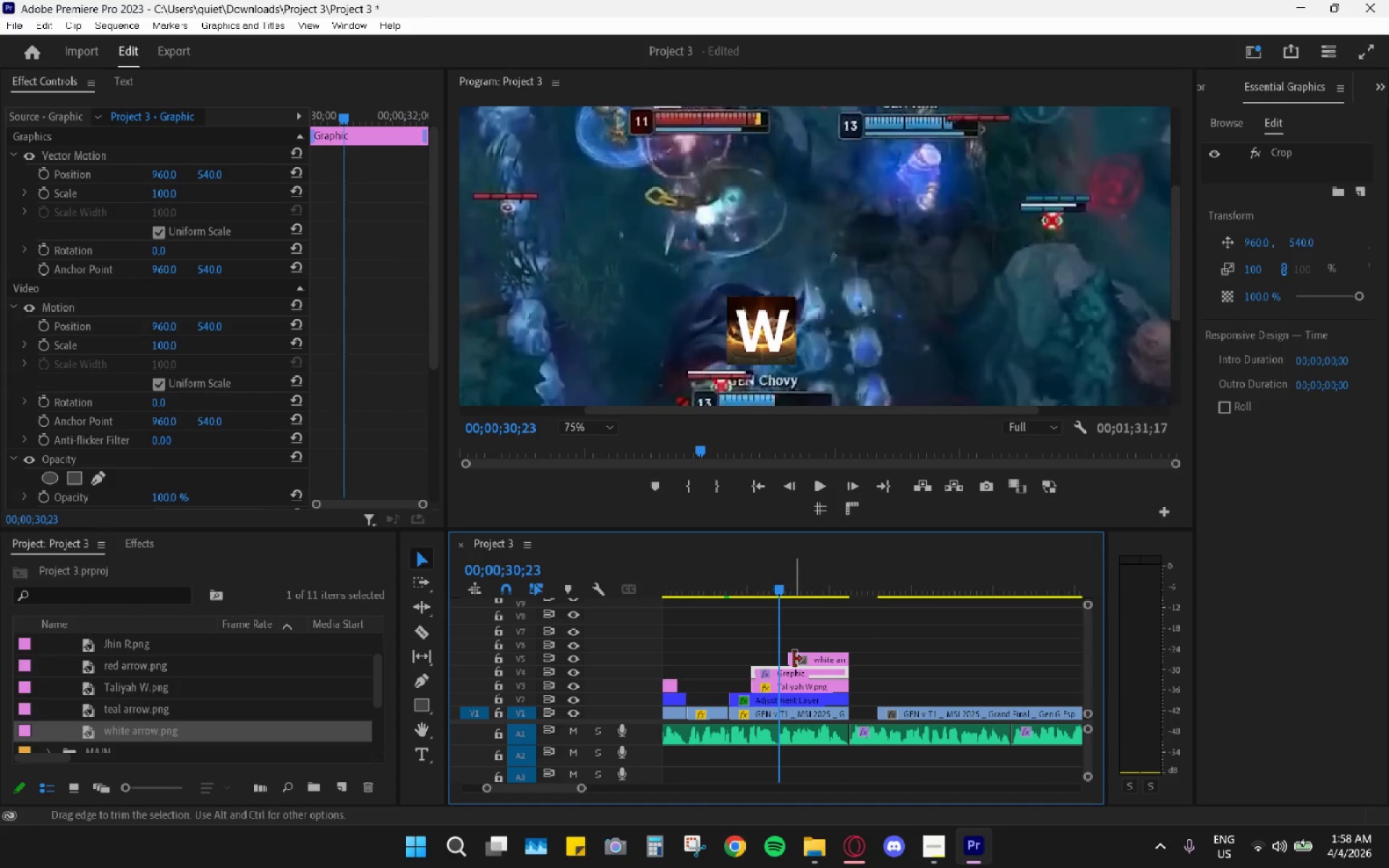 
left_click_drag(start_coordinate=[794, 659], to_coordinate=[781, 654])
 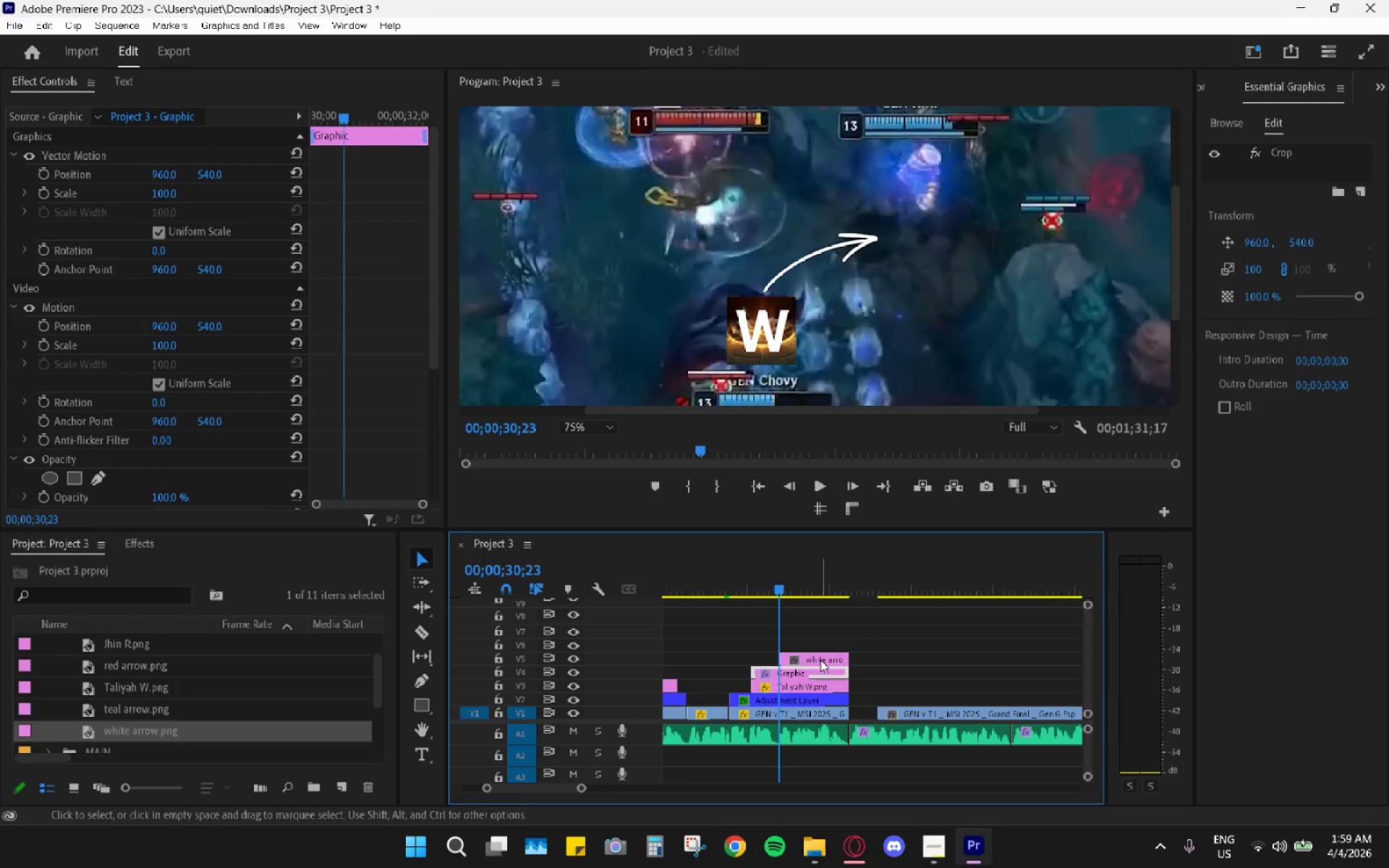 
left_click([820, 660])
 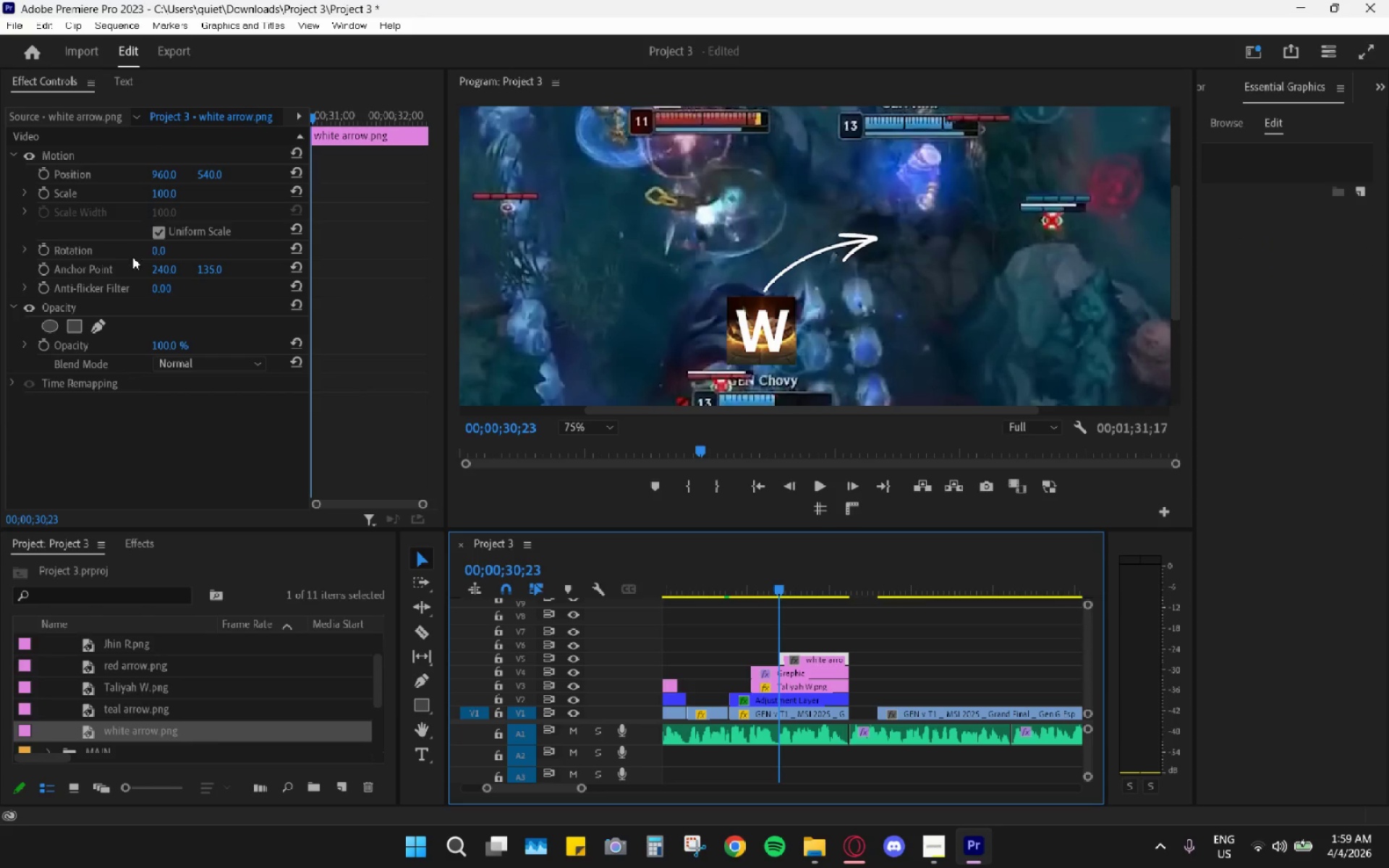 
left_click_drag(start_coordinate=[154, 248], to_coordinate=[281, 268])
 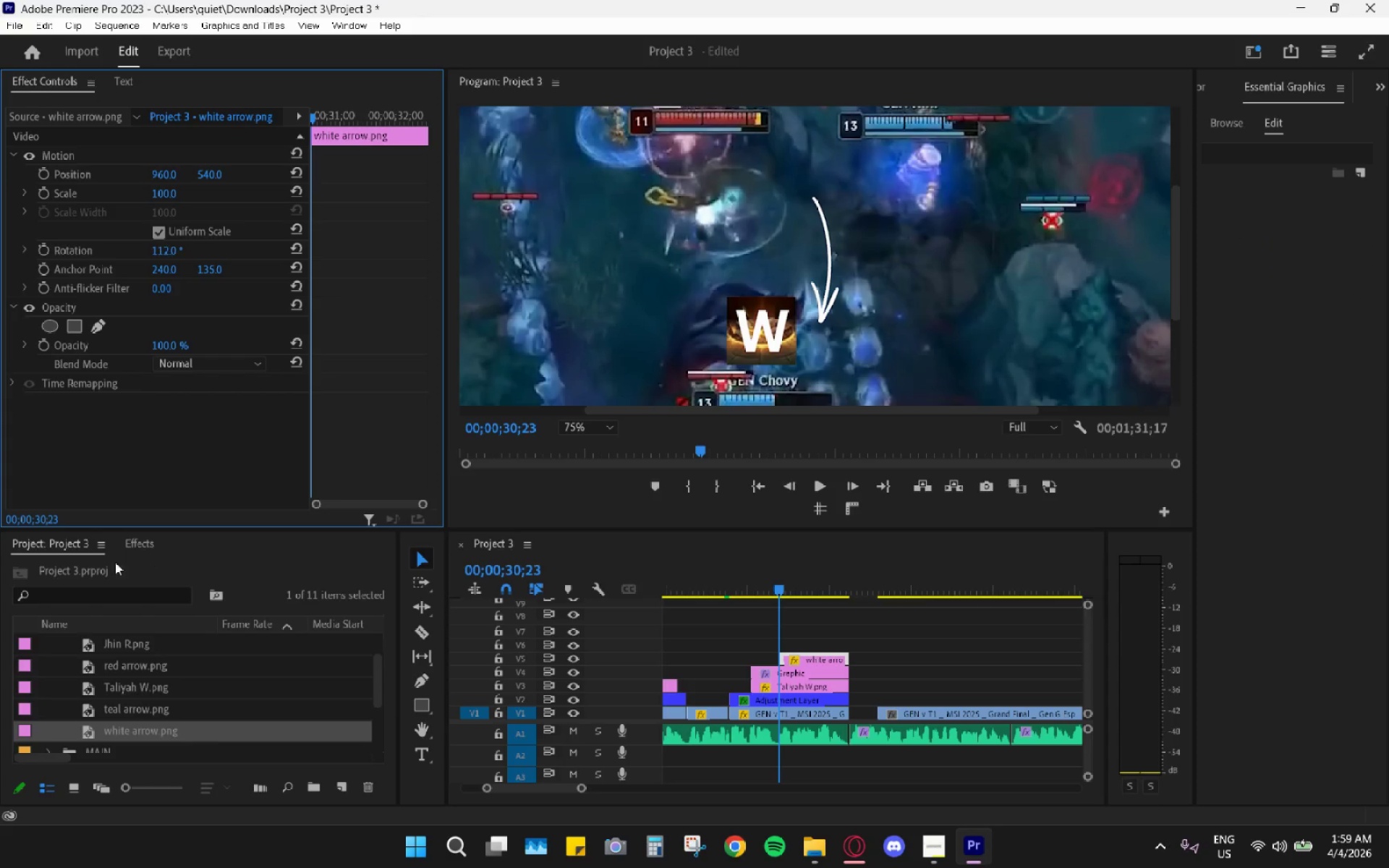 
left_click([95, 603])
 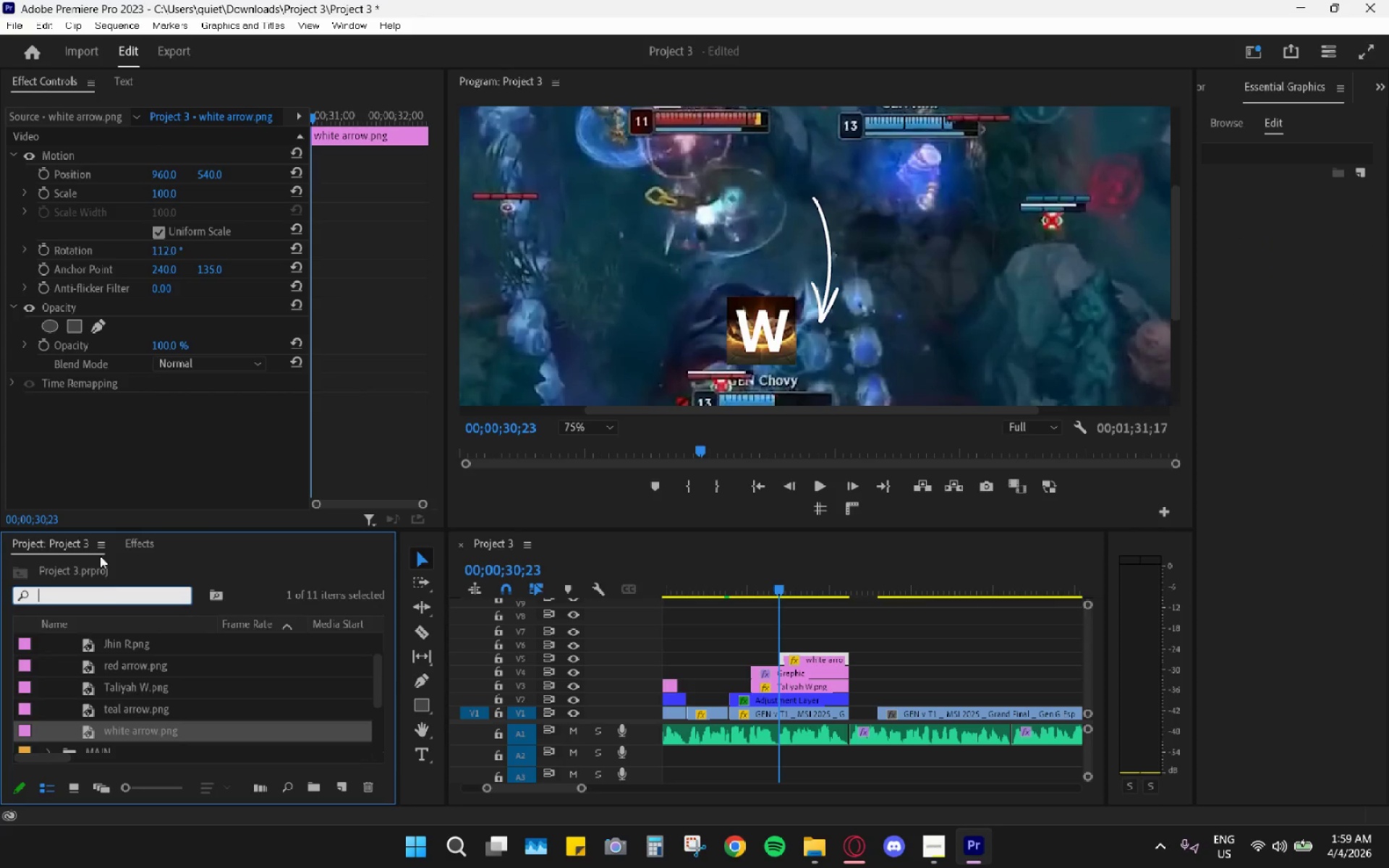 
left_click_drag(start_coordinate=[135, 539], to_coordinate=[140, 546])
 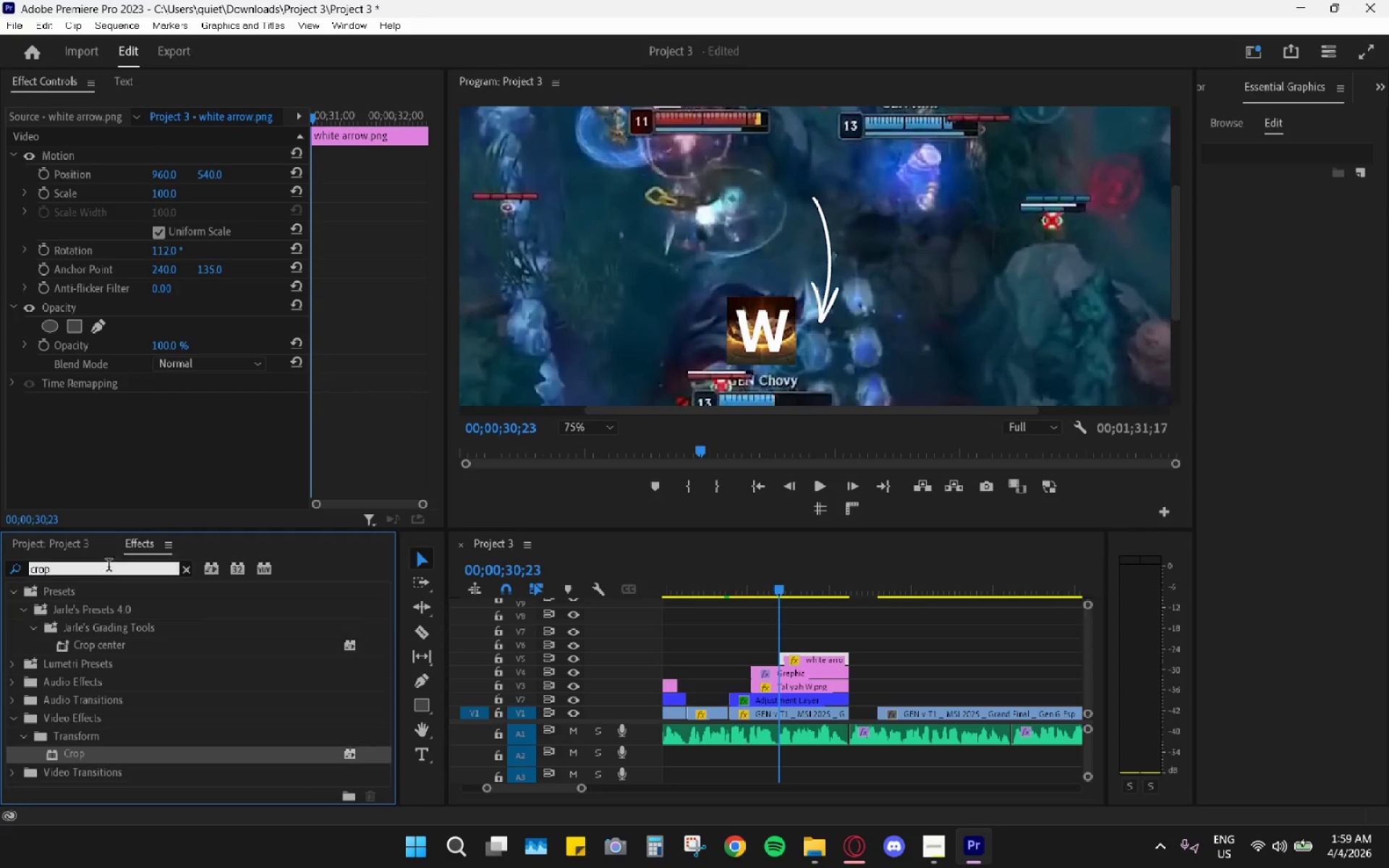 
double_click([109, 566])
 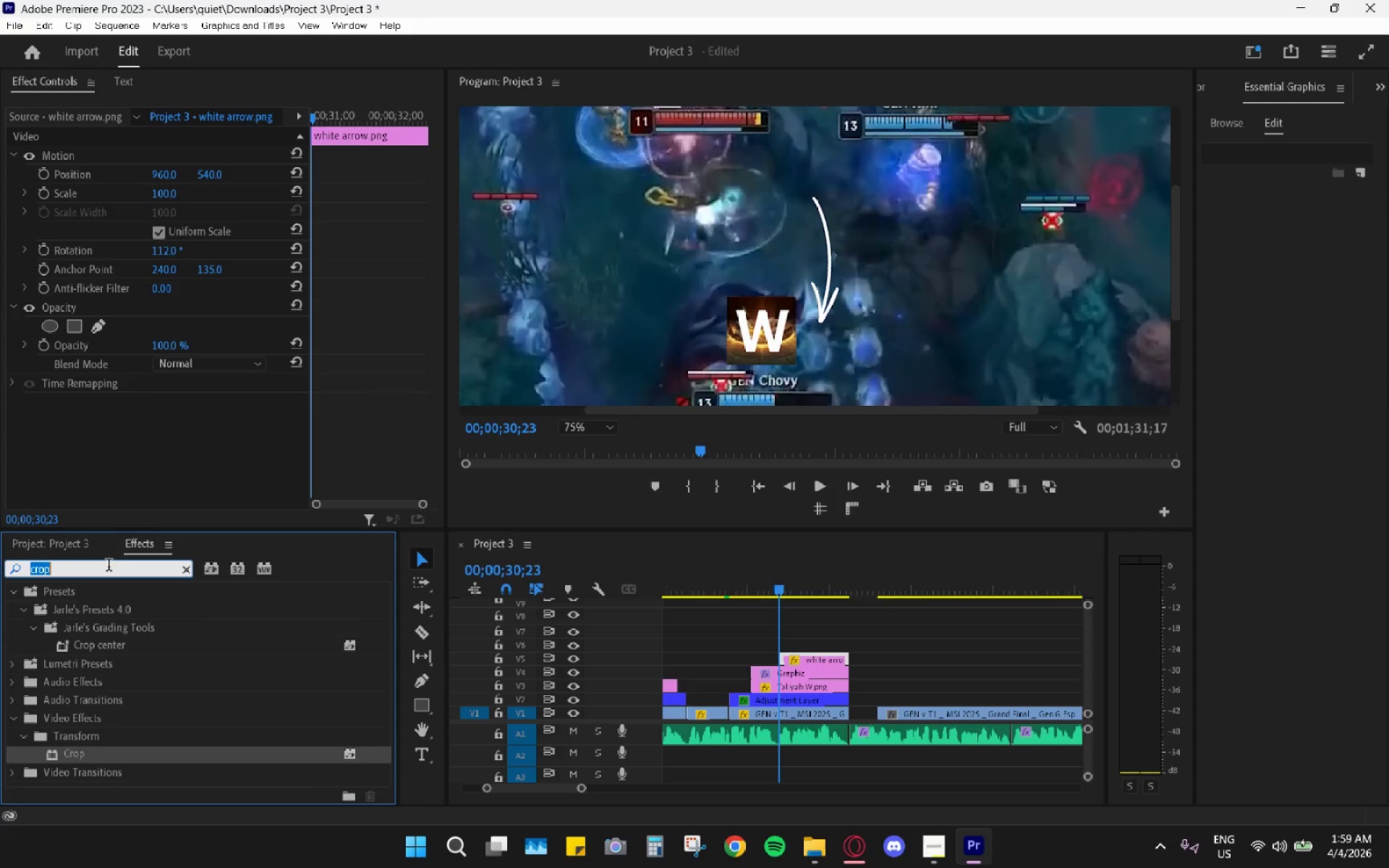 
triple_click([109, 566])
 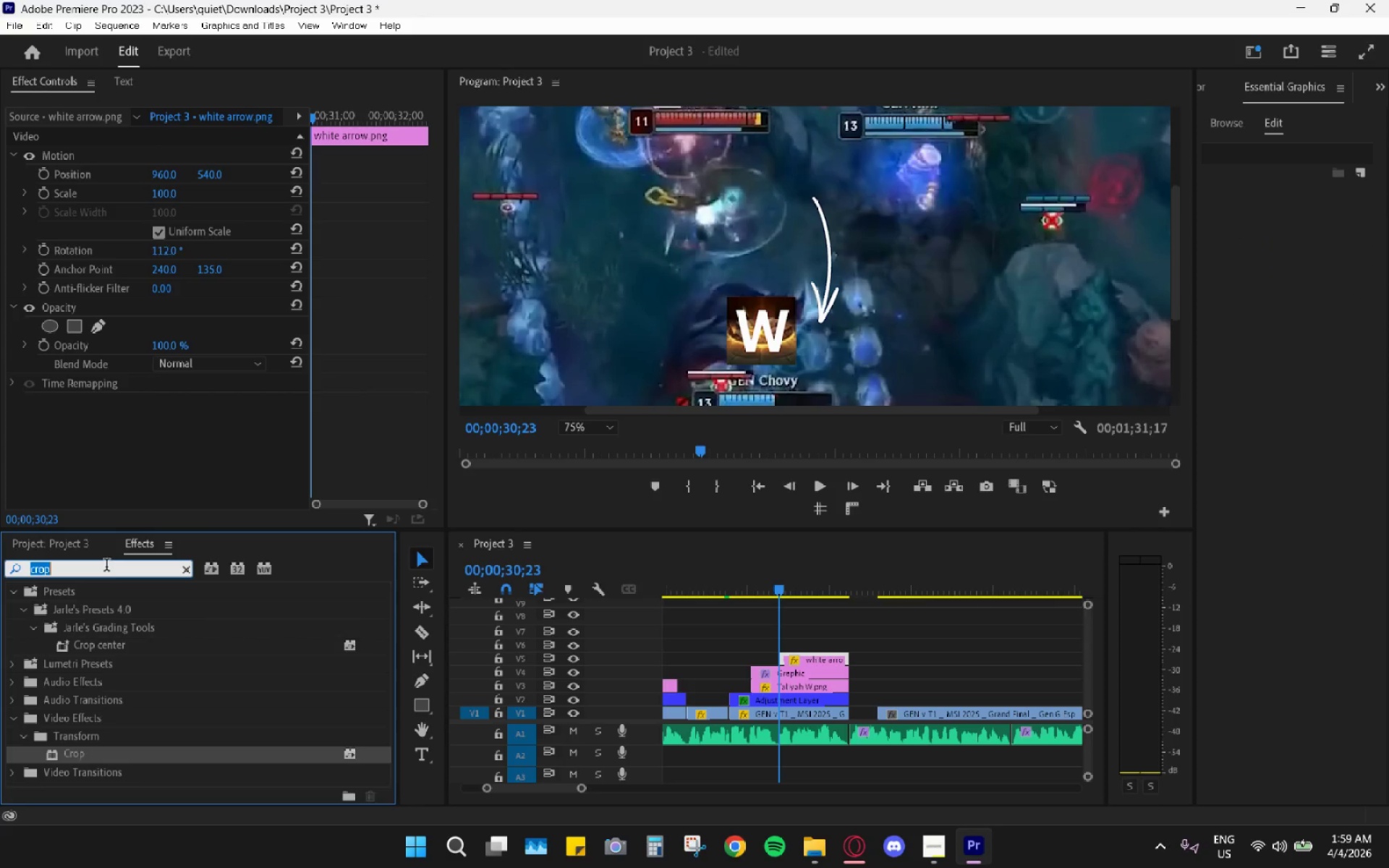 
type(vert)
 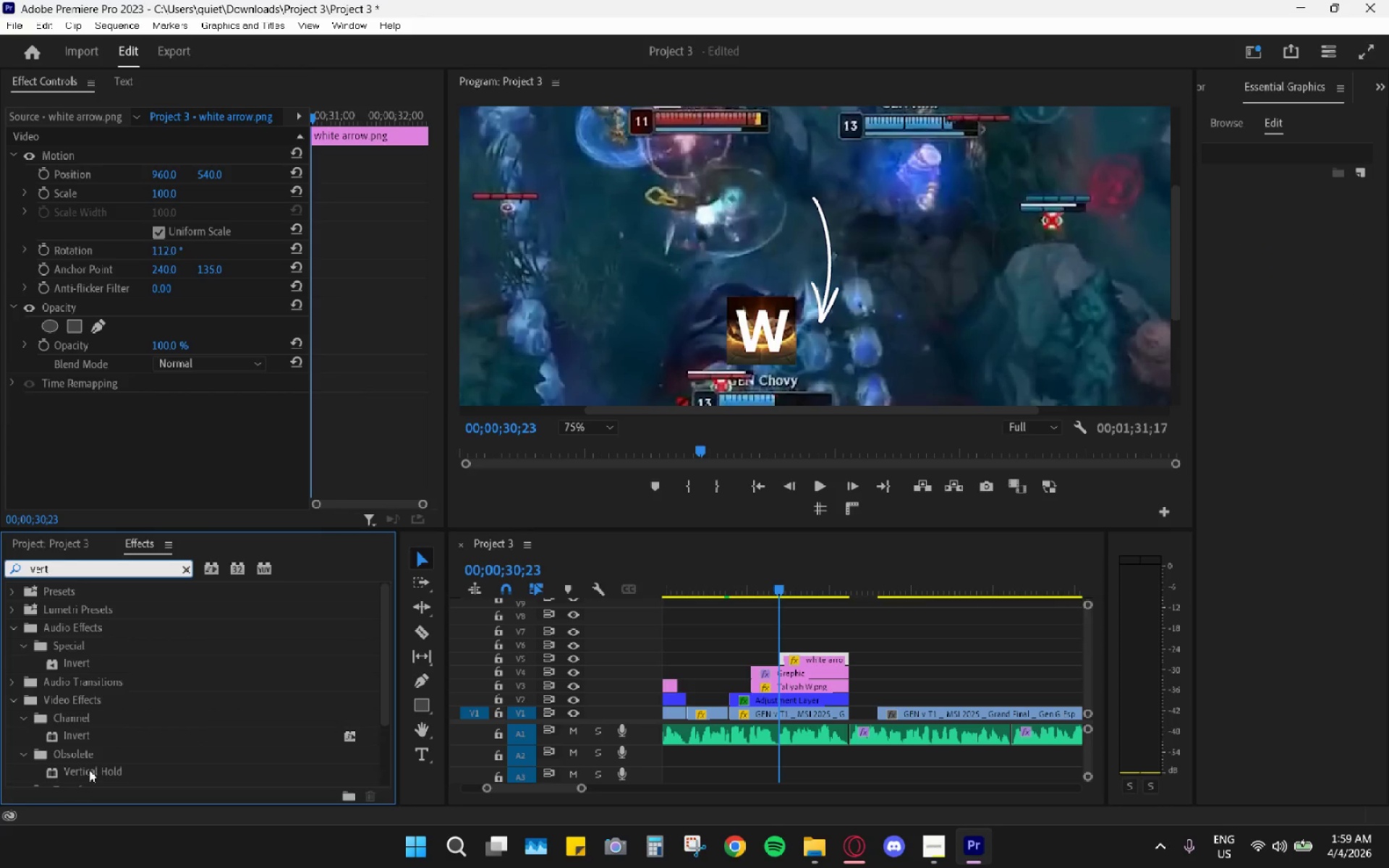 
scroll: coordinate [129, 694], scroll_direction: down, amount: 4.0
 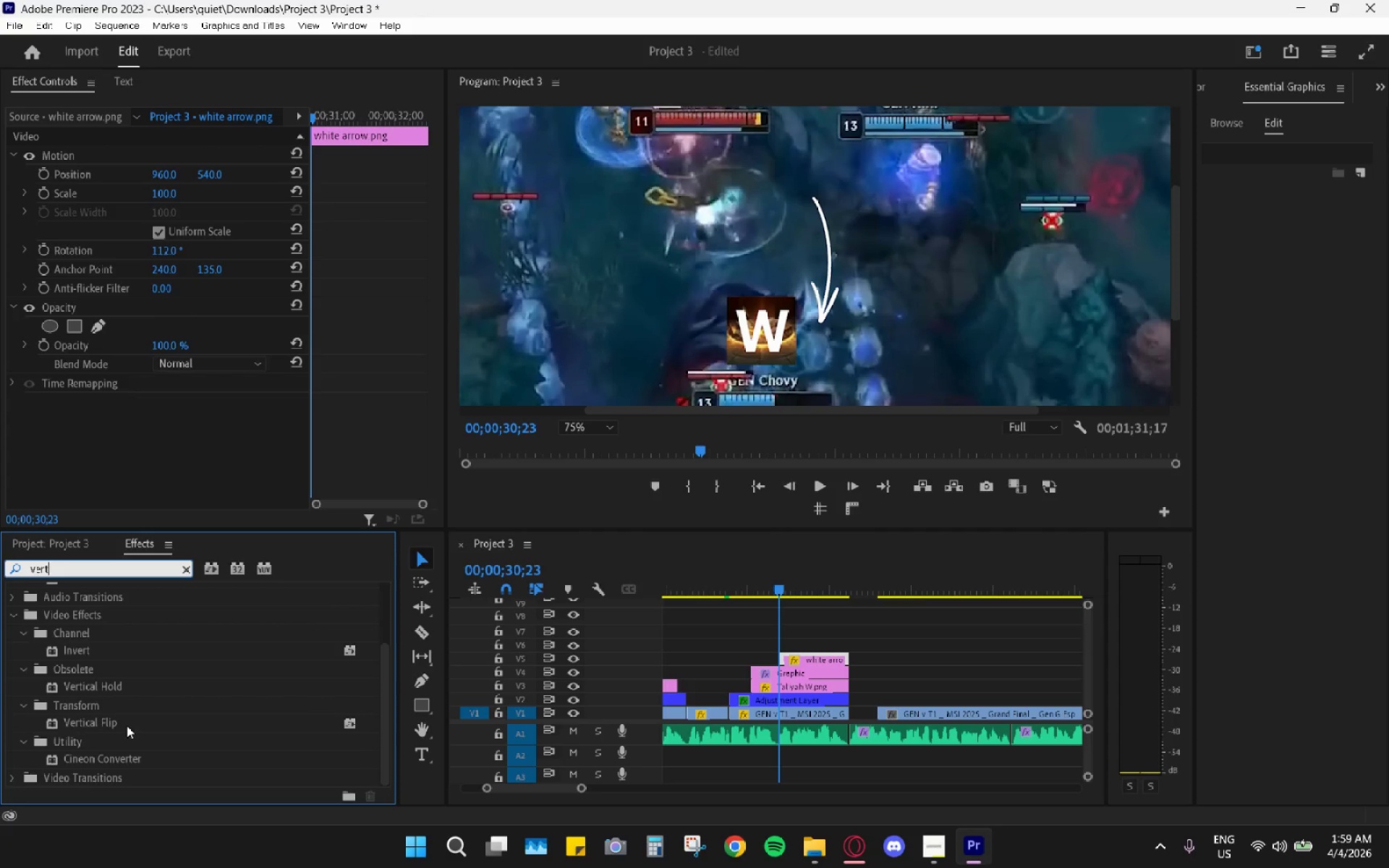 
left_click_drag(start_coordinate=[106, 719], to_coordinate=[833, 660])
 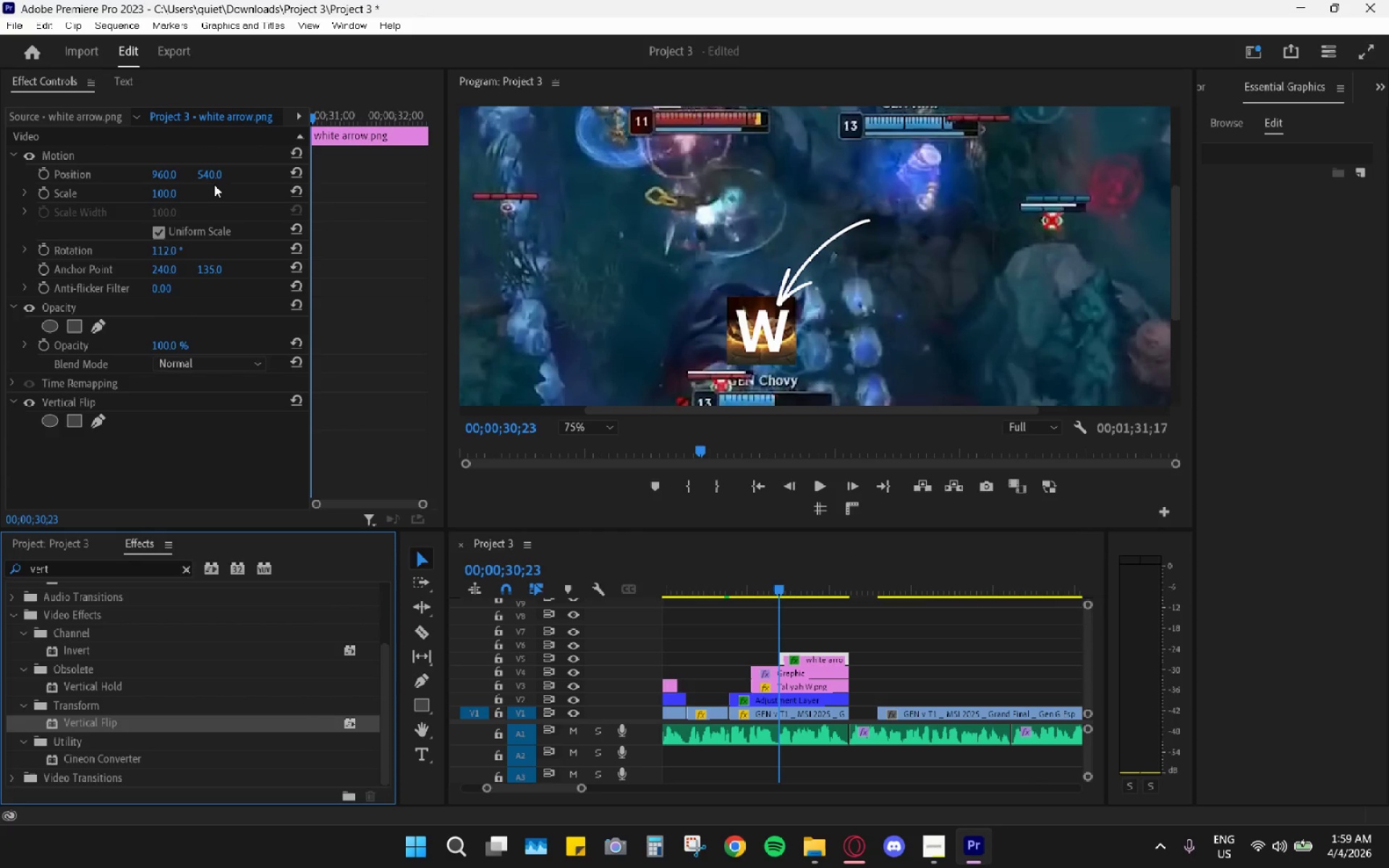 
left_click_drag(start_coordinate=[174, 248], to_coordinate=[138, 265])
 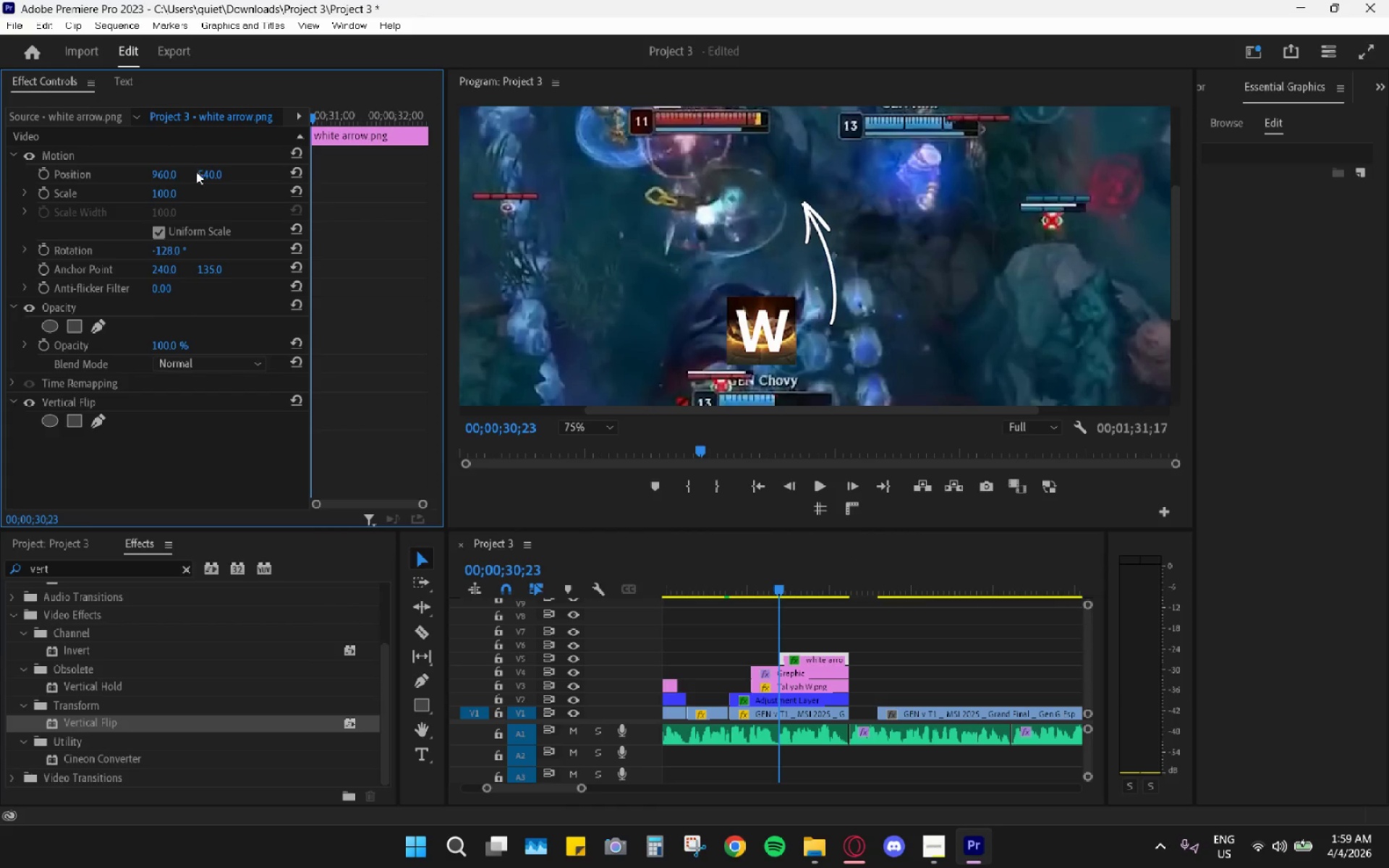 
left_click_drag(start_coordinate=[210, 172], to_coordinate=[193, 210])
 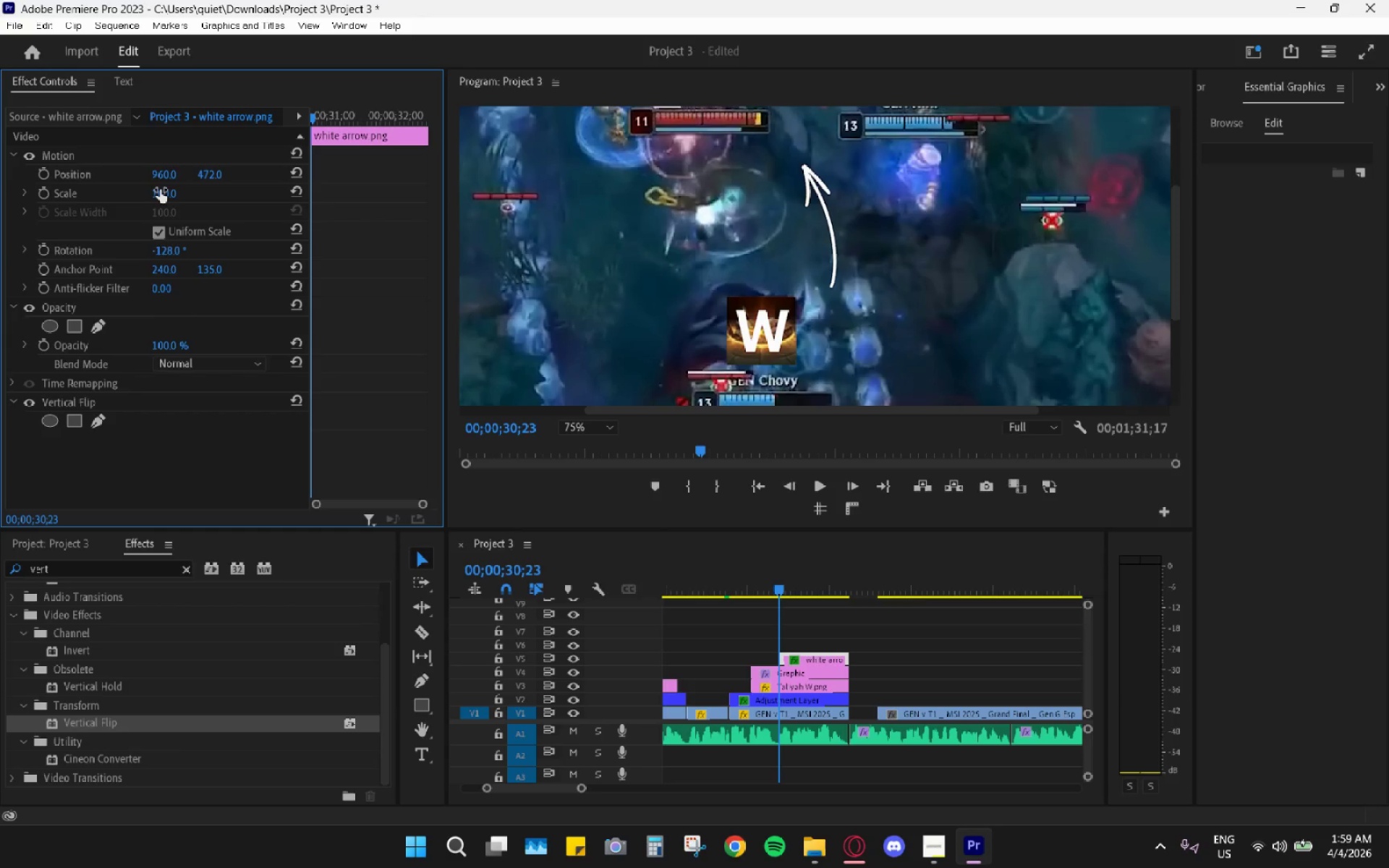 
left_click_drag(start_coordinate=[160, 192], to_coordinate=[220, 192])
 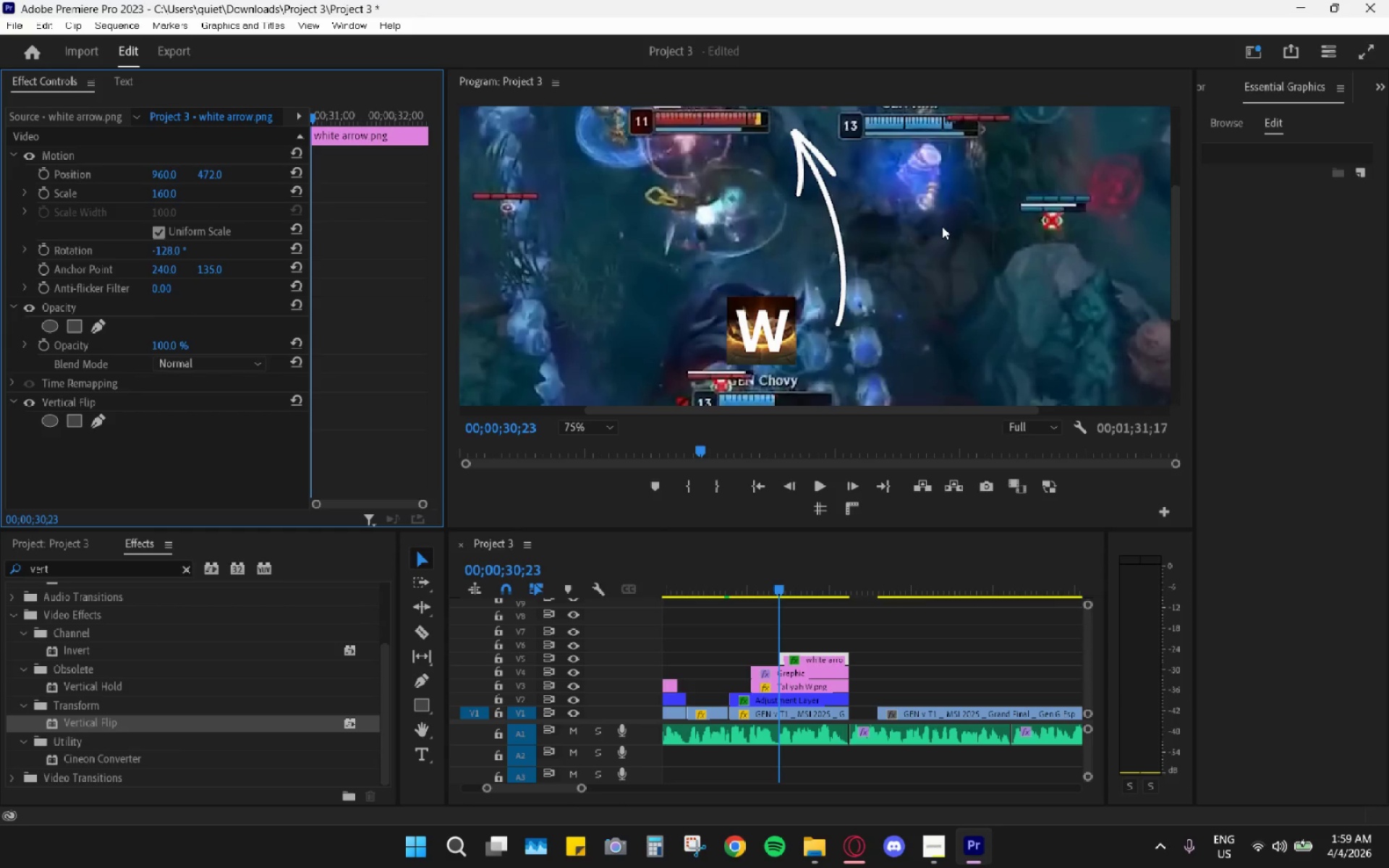 
left_click_drag(start_coordinate=[942, 226], to_coordinate=[936, 255])
 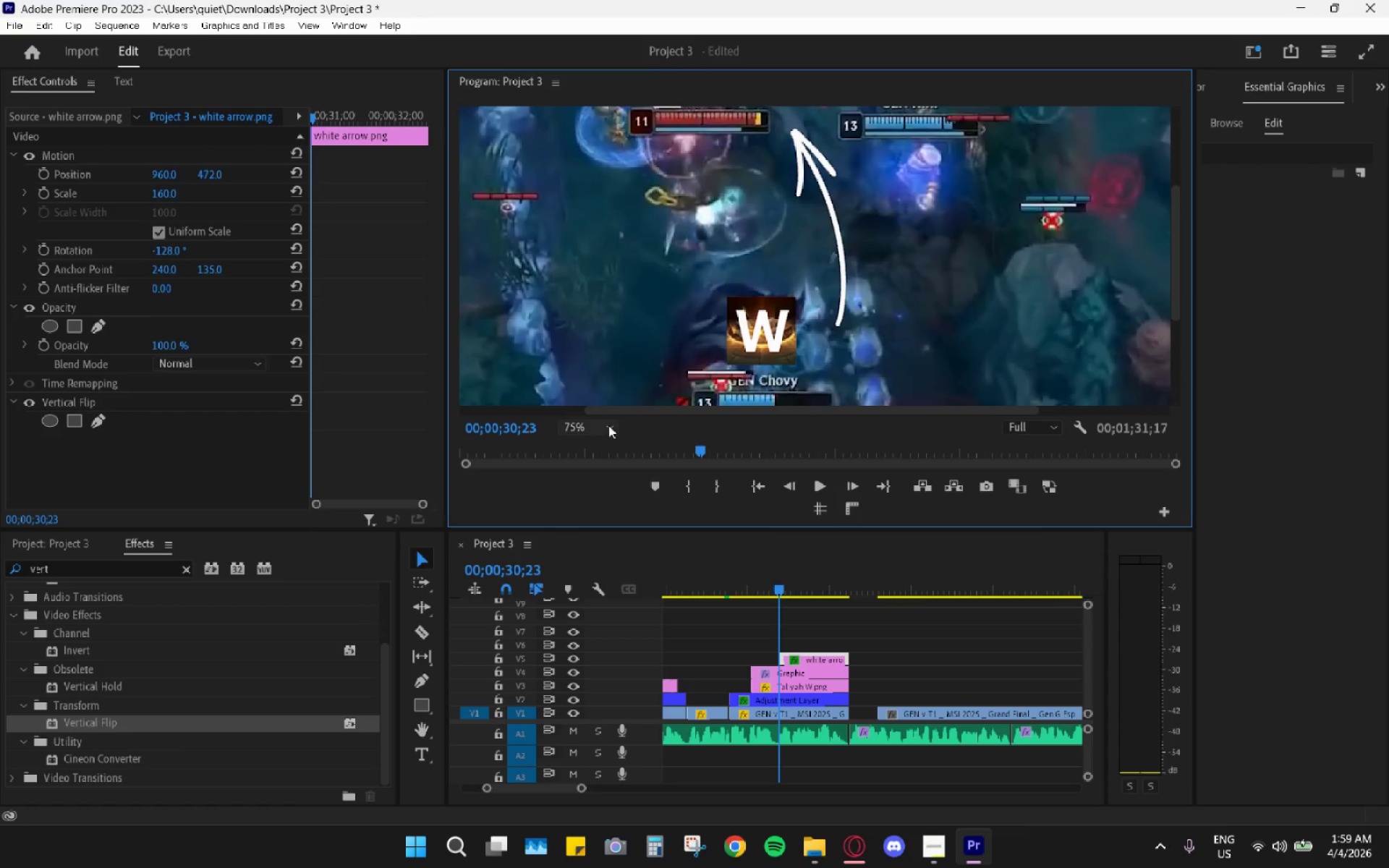 
double_click([595, 441])
 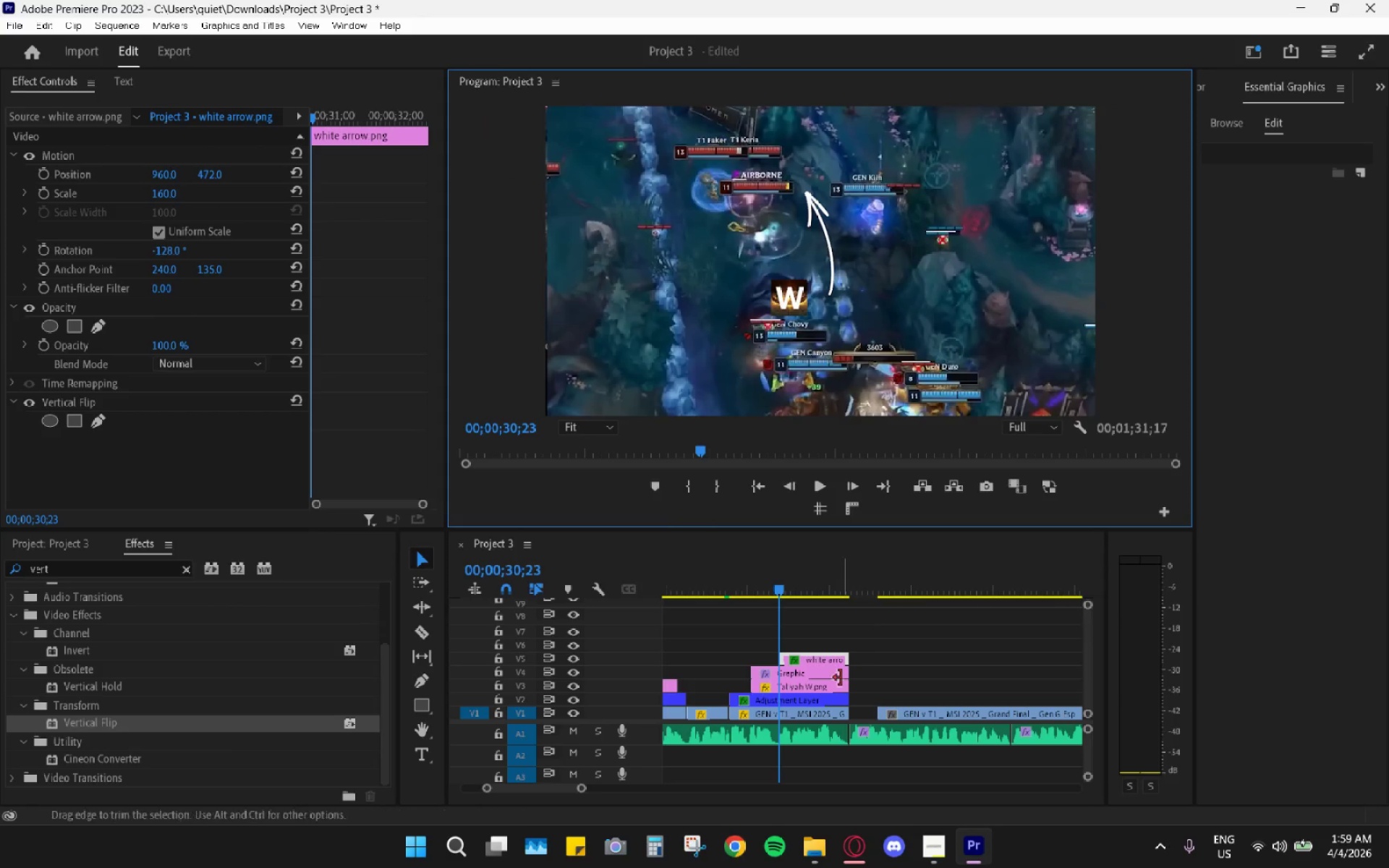 
left_click([833, 655])
 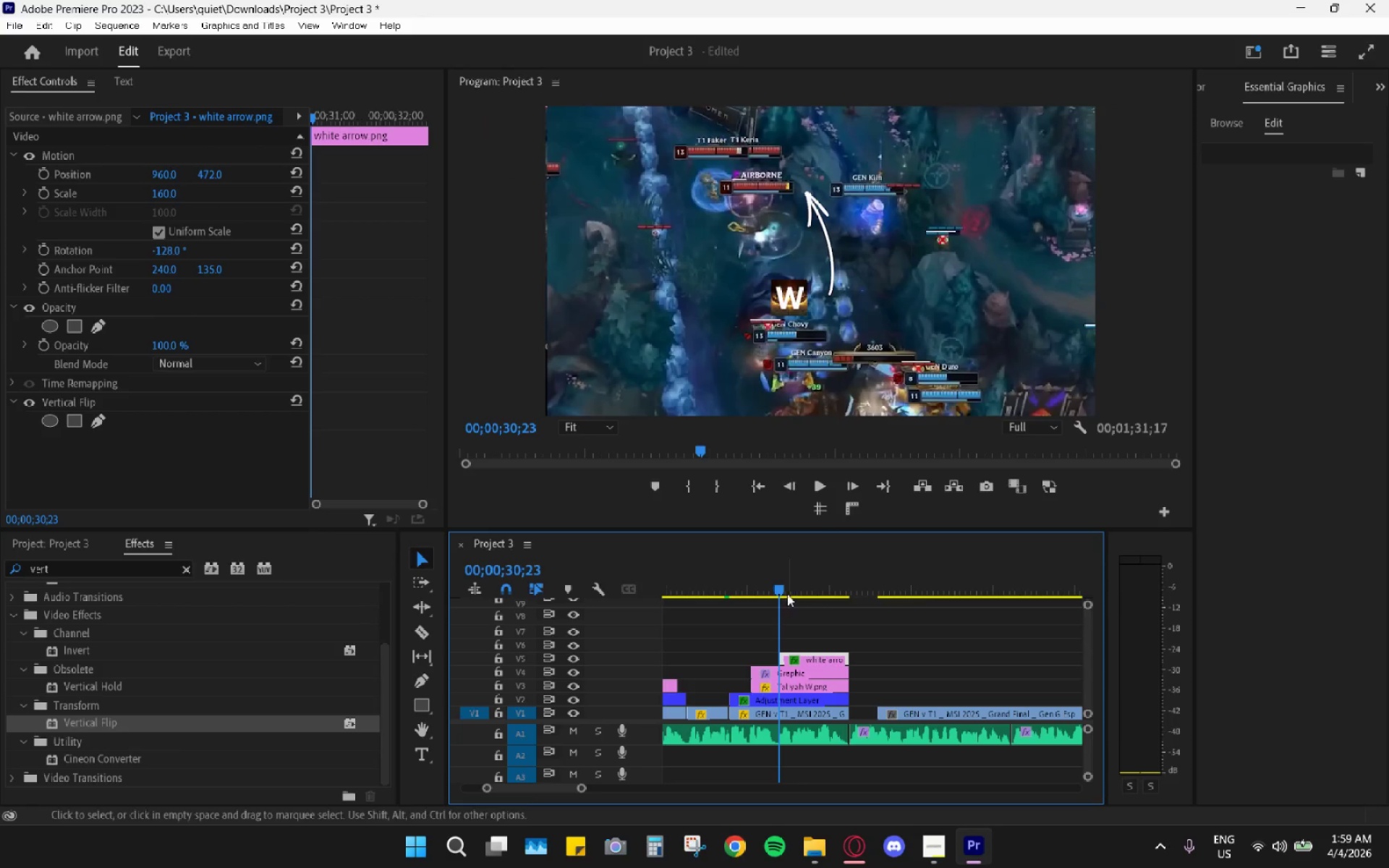 
left_click_drag(start_coordinate=[786, 592], to_coordinate=[760, 590])
 